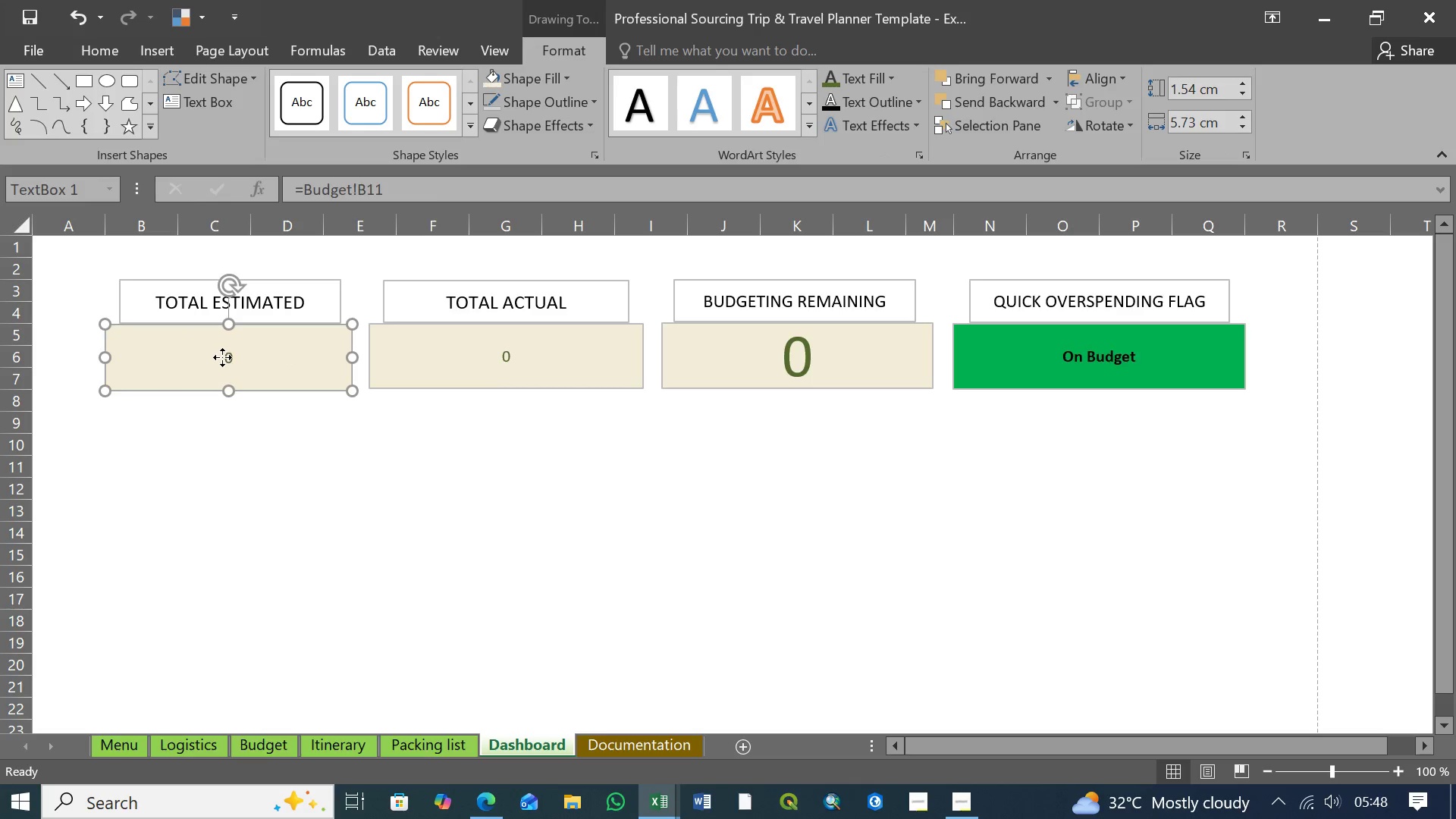 
left_click([222, 357])
 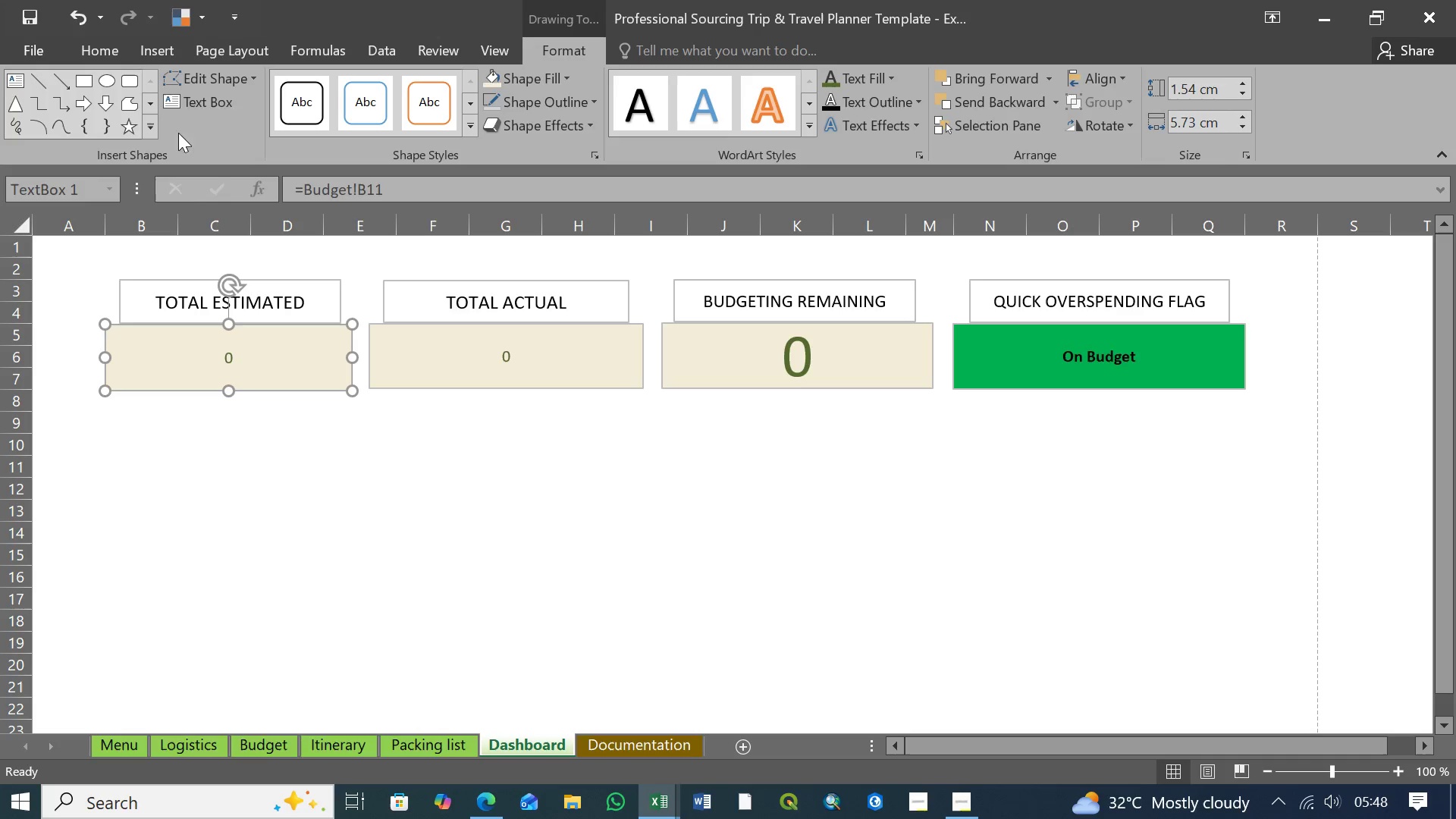 
left_click([86, 47])
 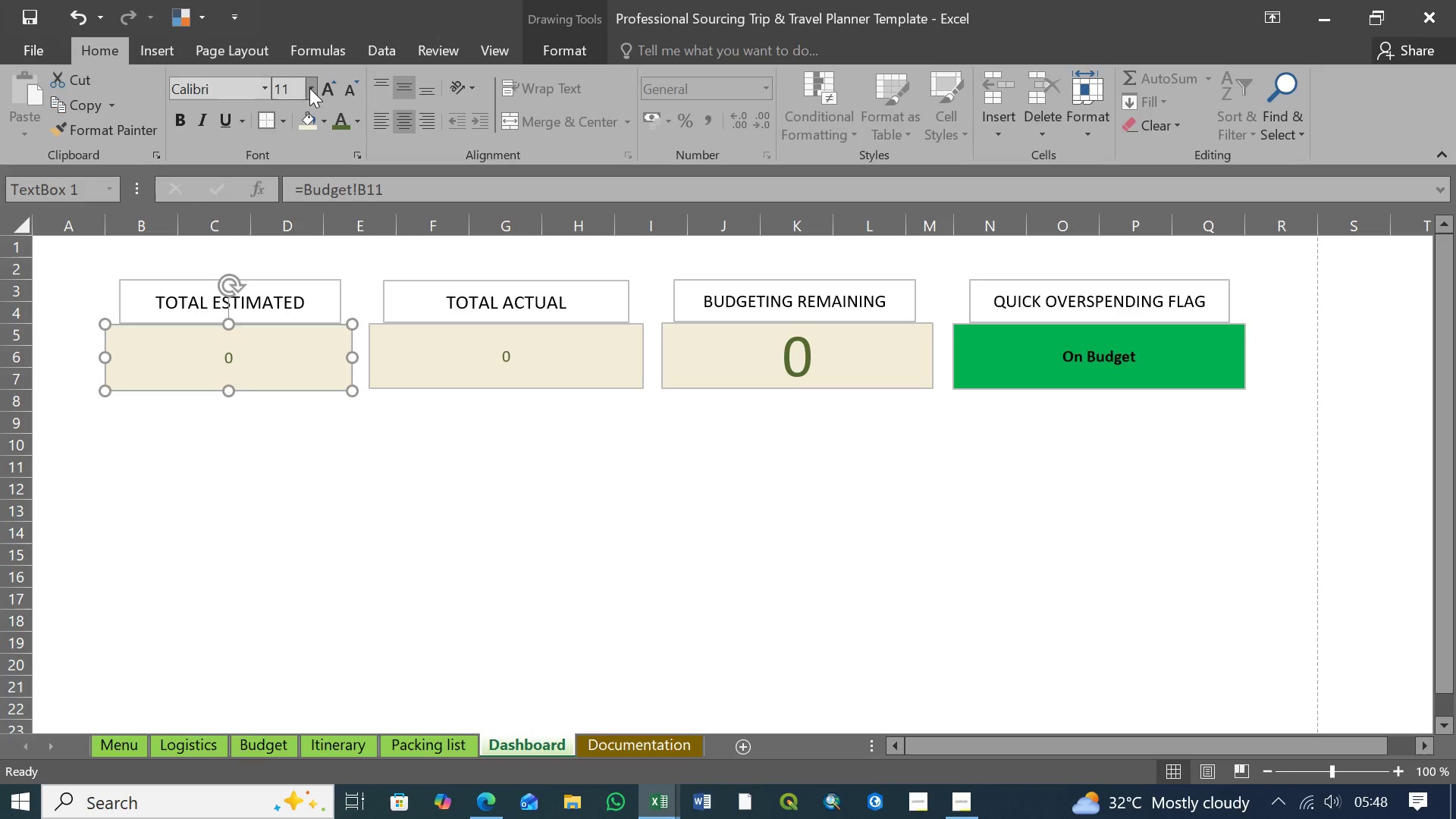 
left_click([312, 88])
 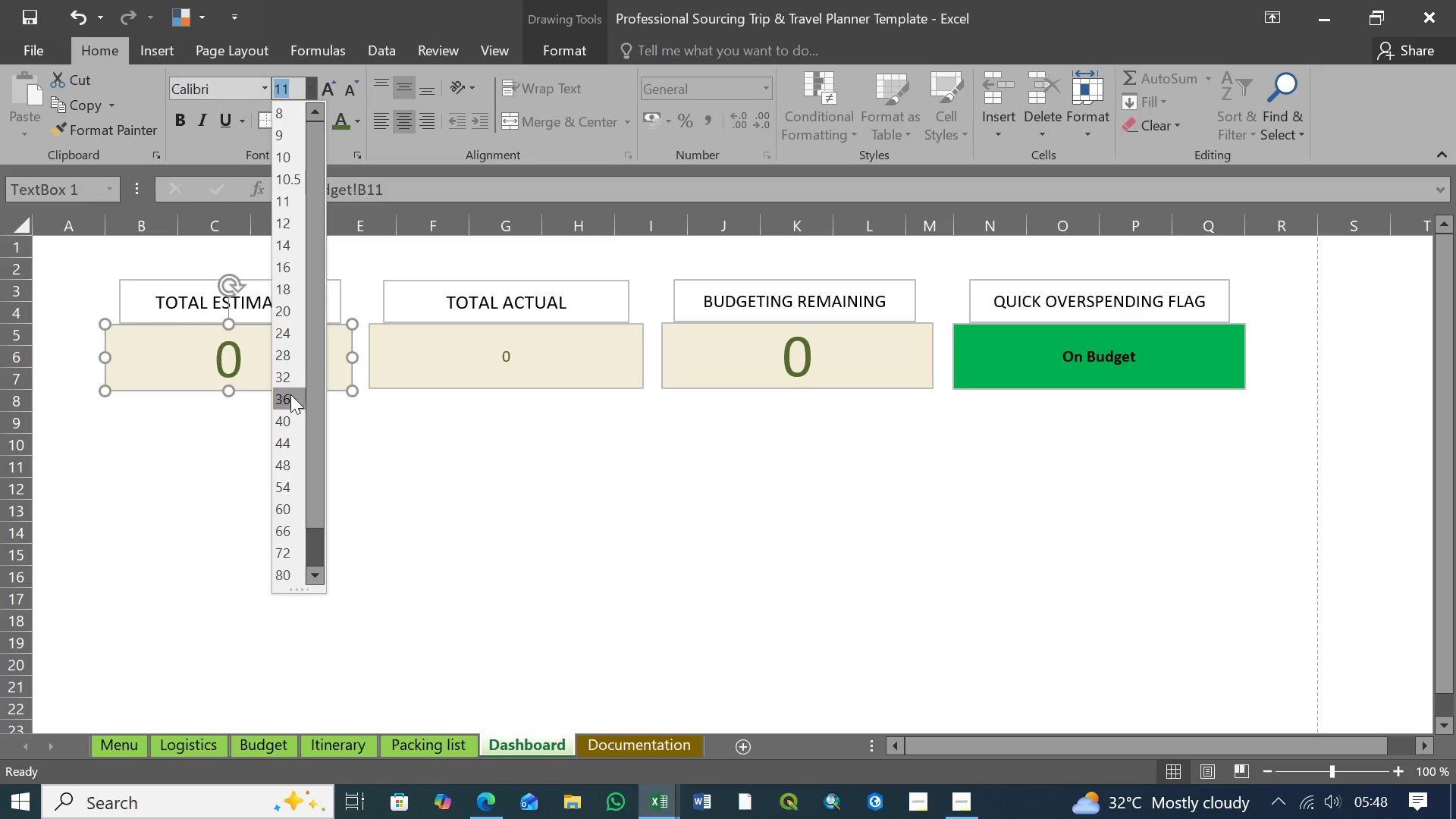 
left_click([289, 423])
 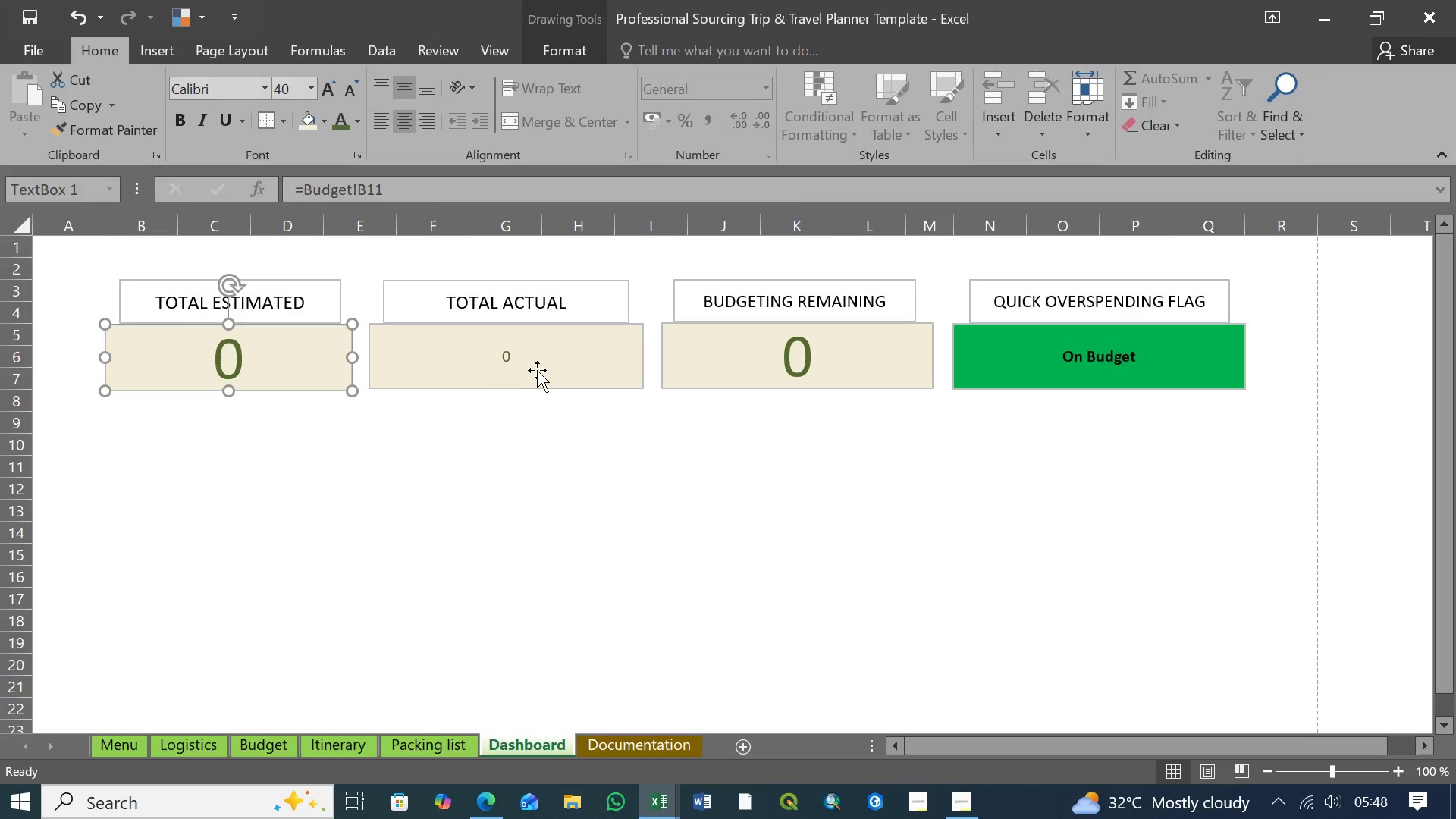 
left_click([538, 369])
 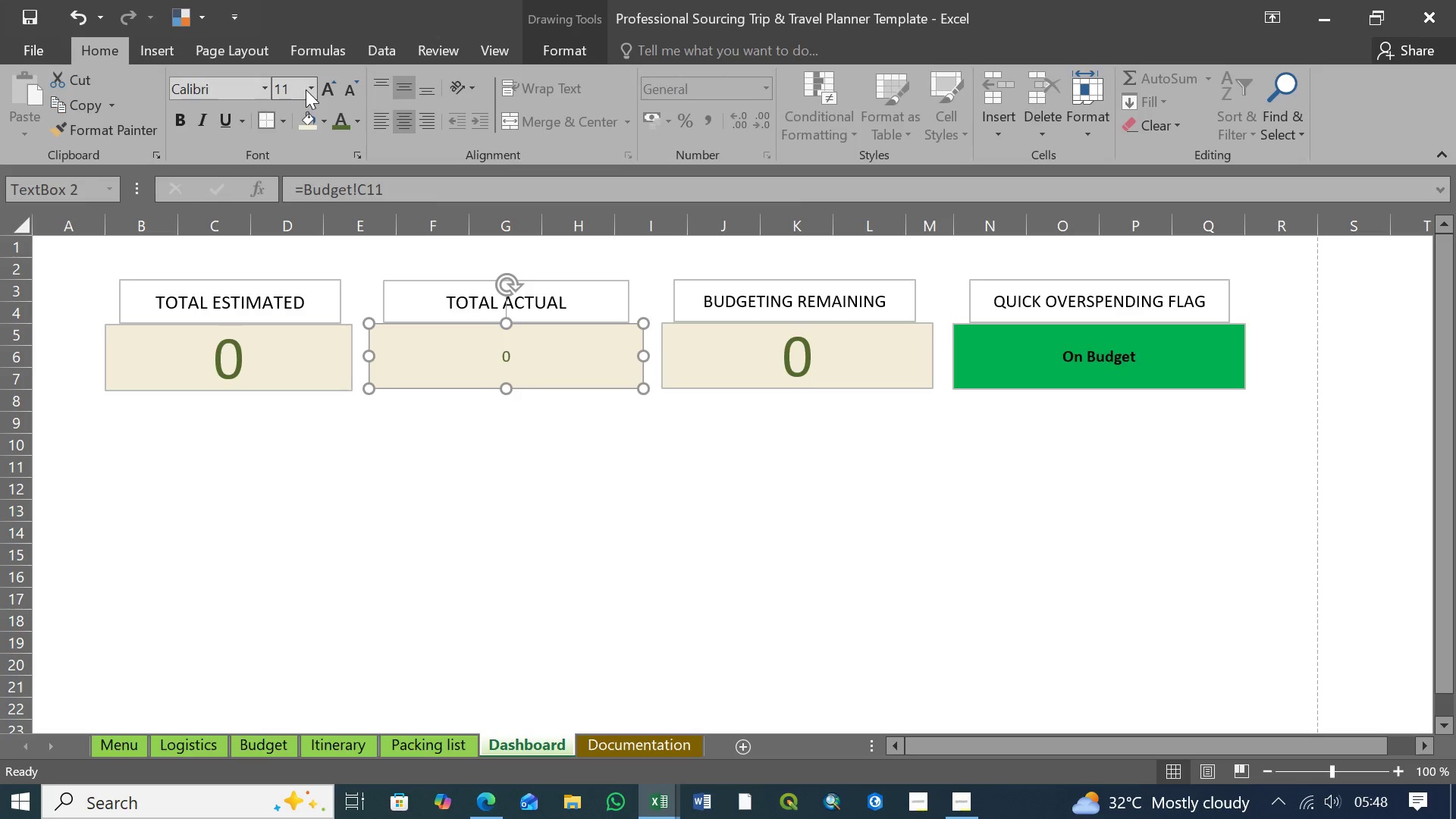 
left_click([308, 89])
 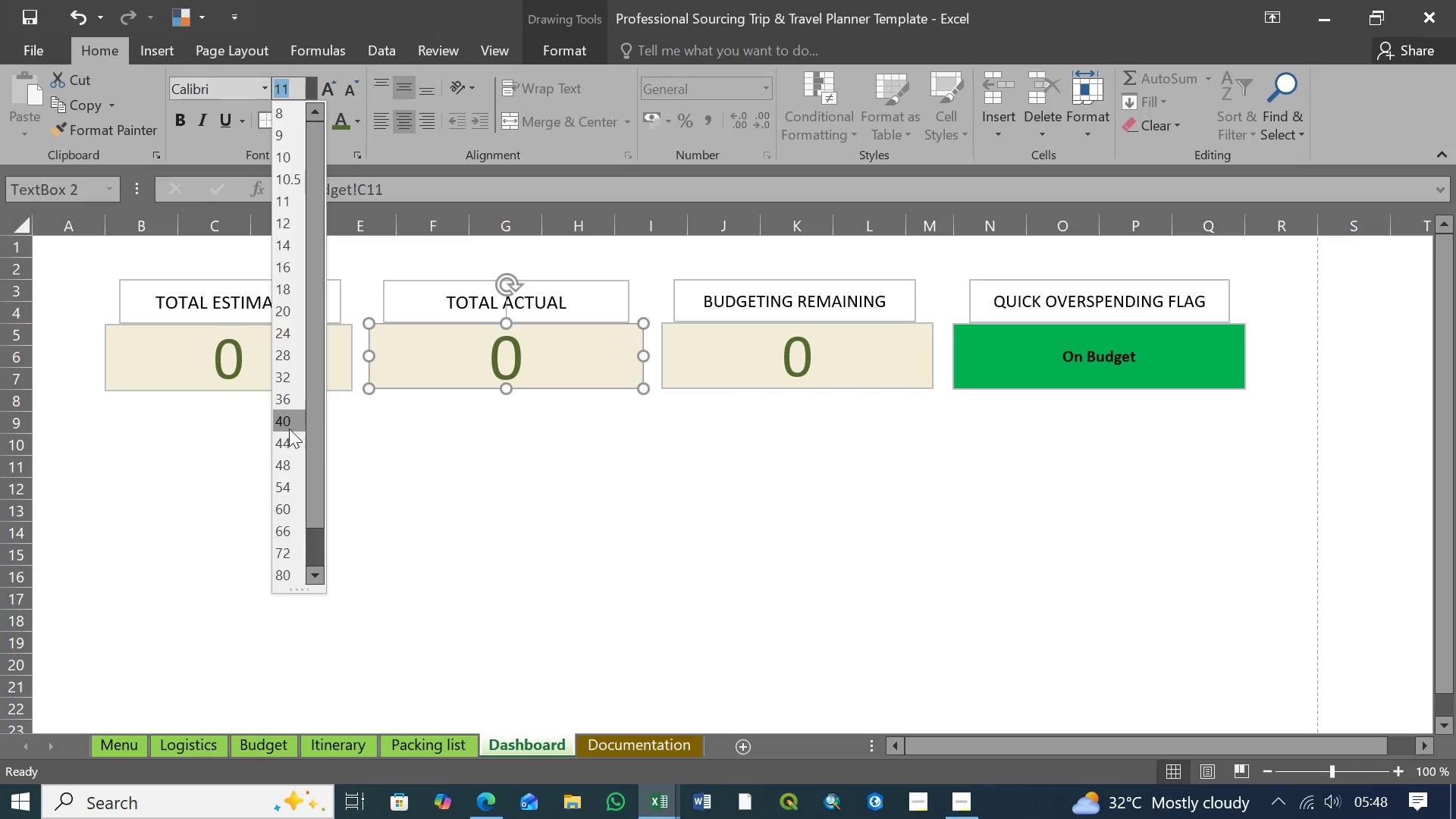 
left_click([291, 423])
 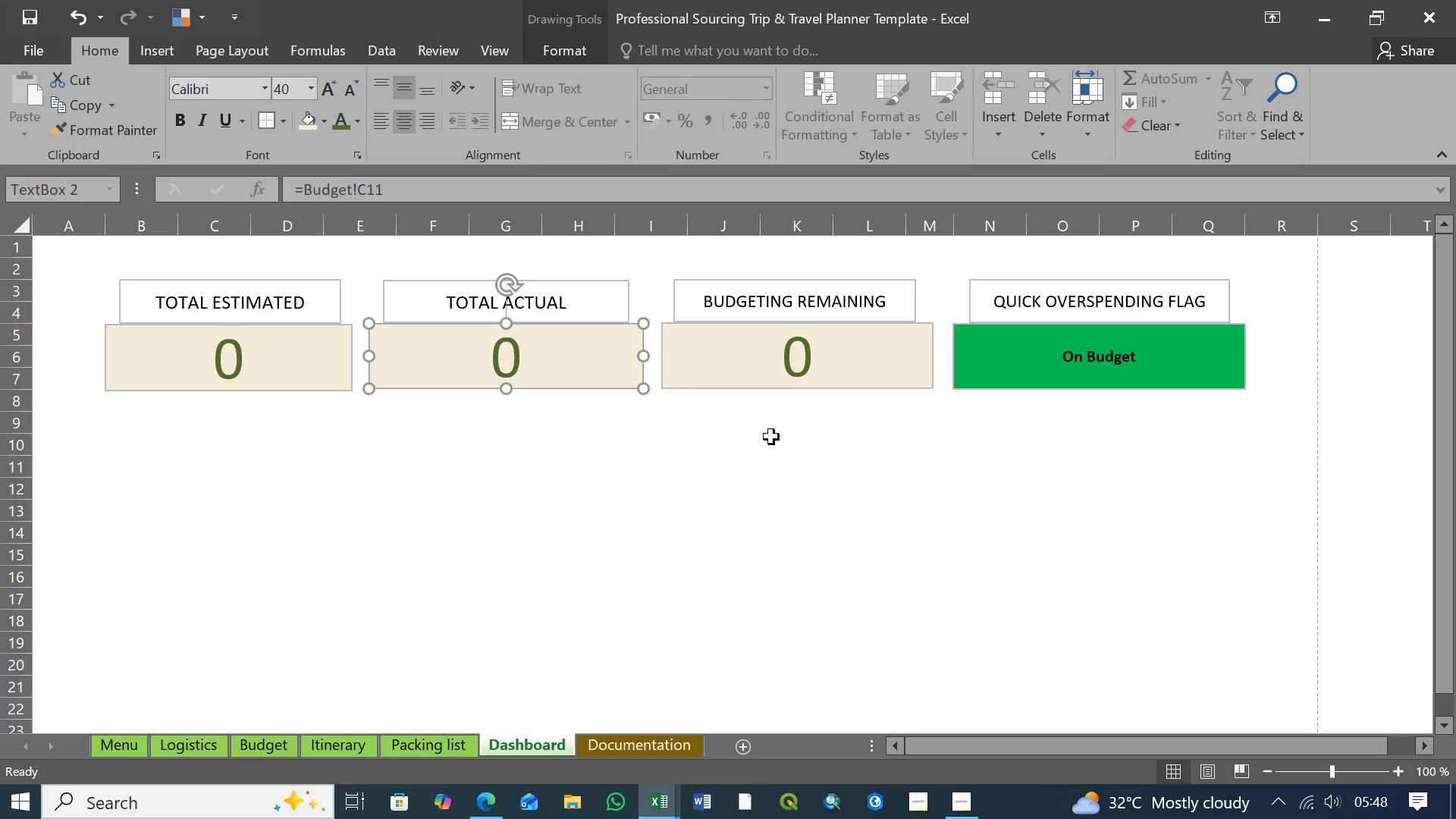 
left_click([771, 437])
 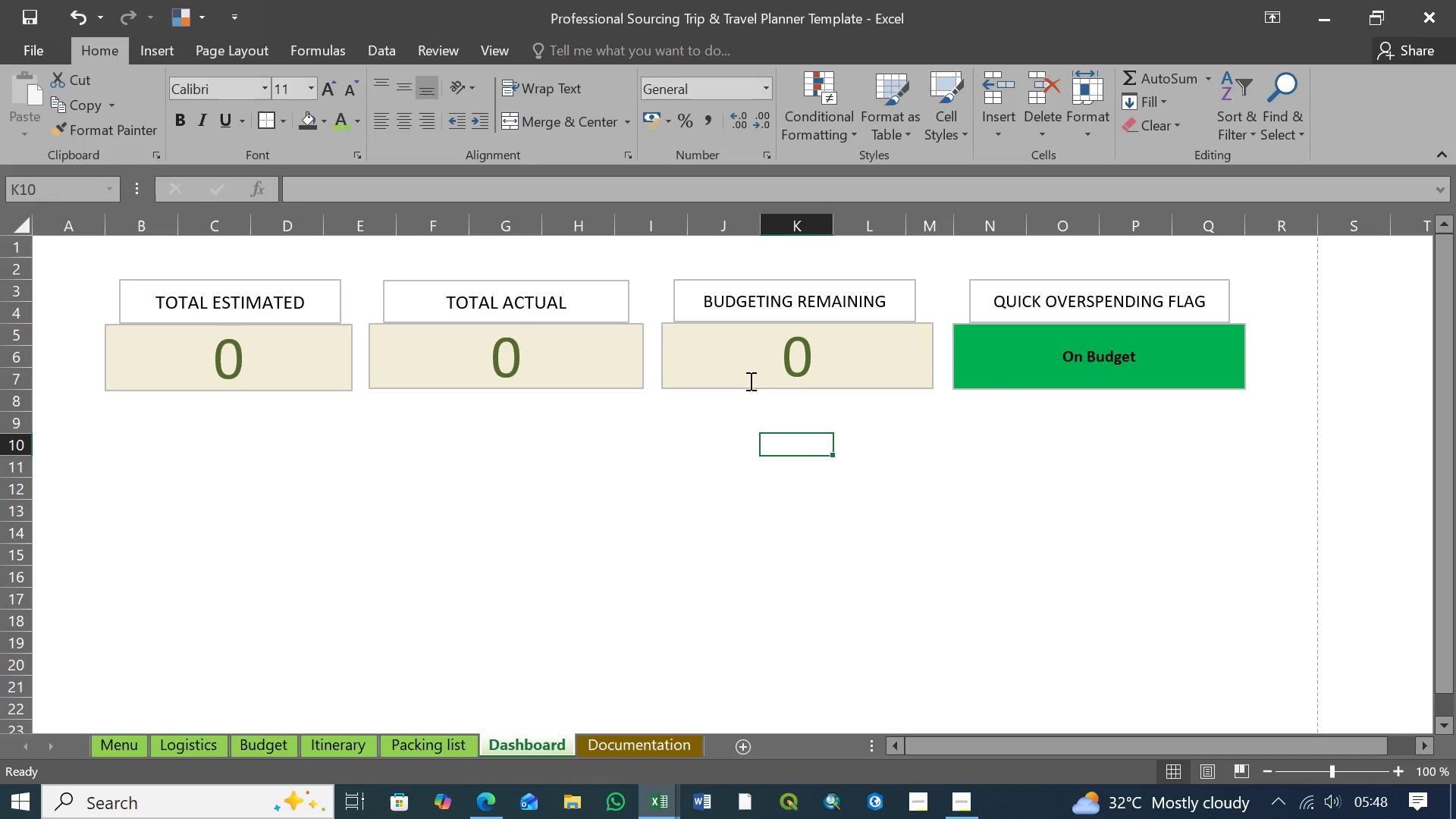 
left_click([1106, 352])
 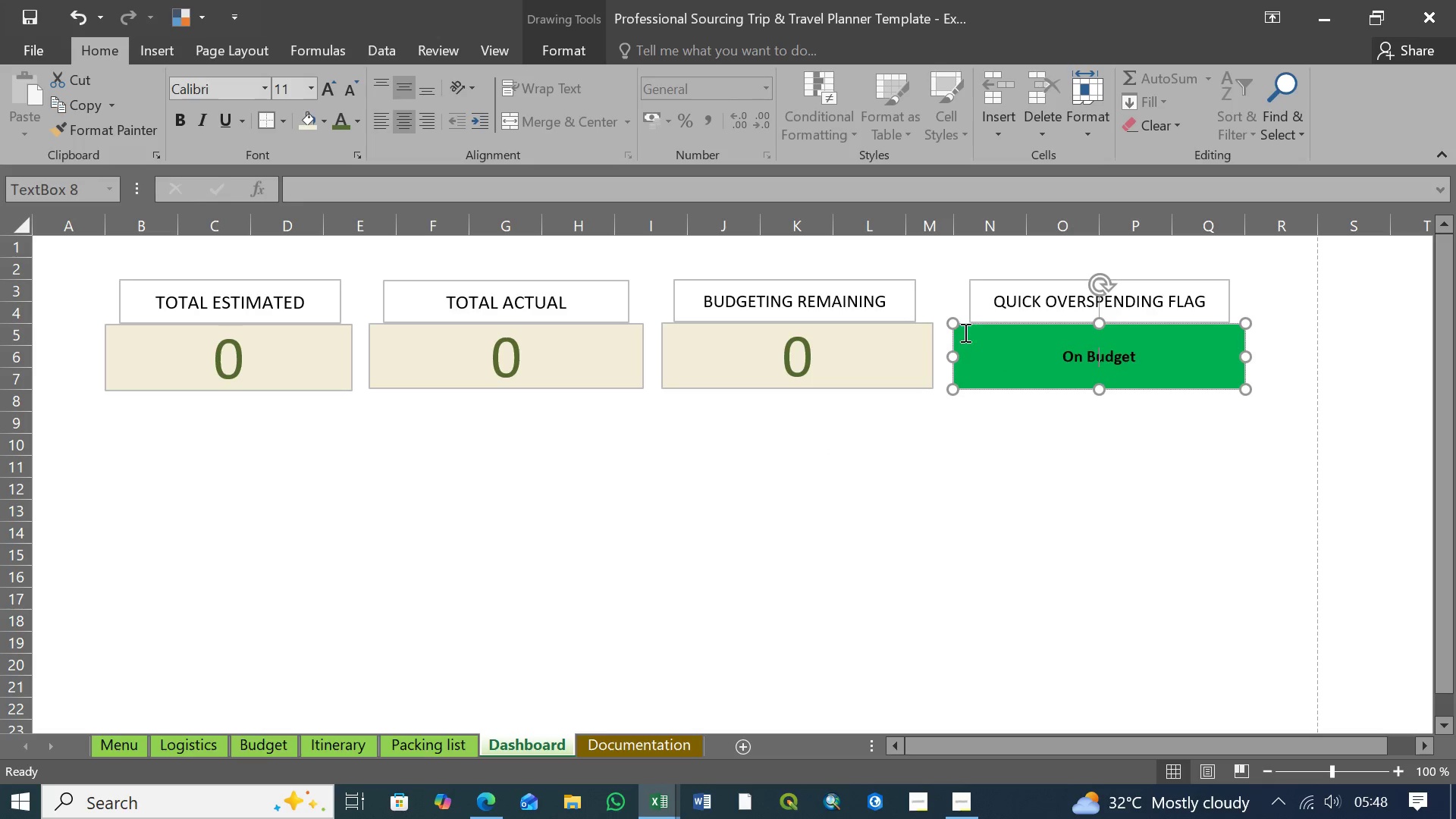 
left_click_drag(start_coordinate=[956, 334], to_coordinate=[956, 400])
 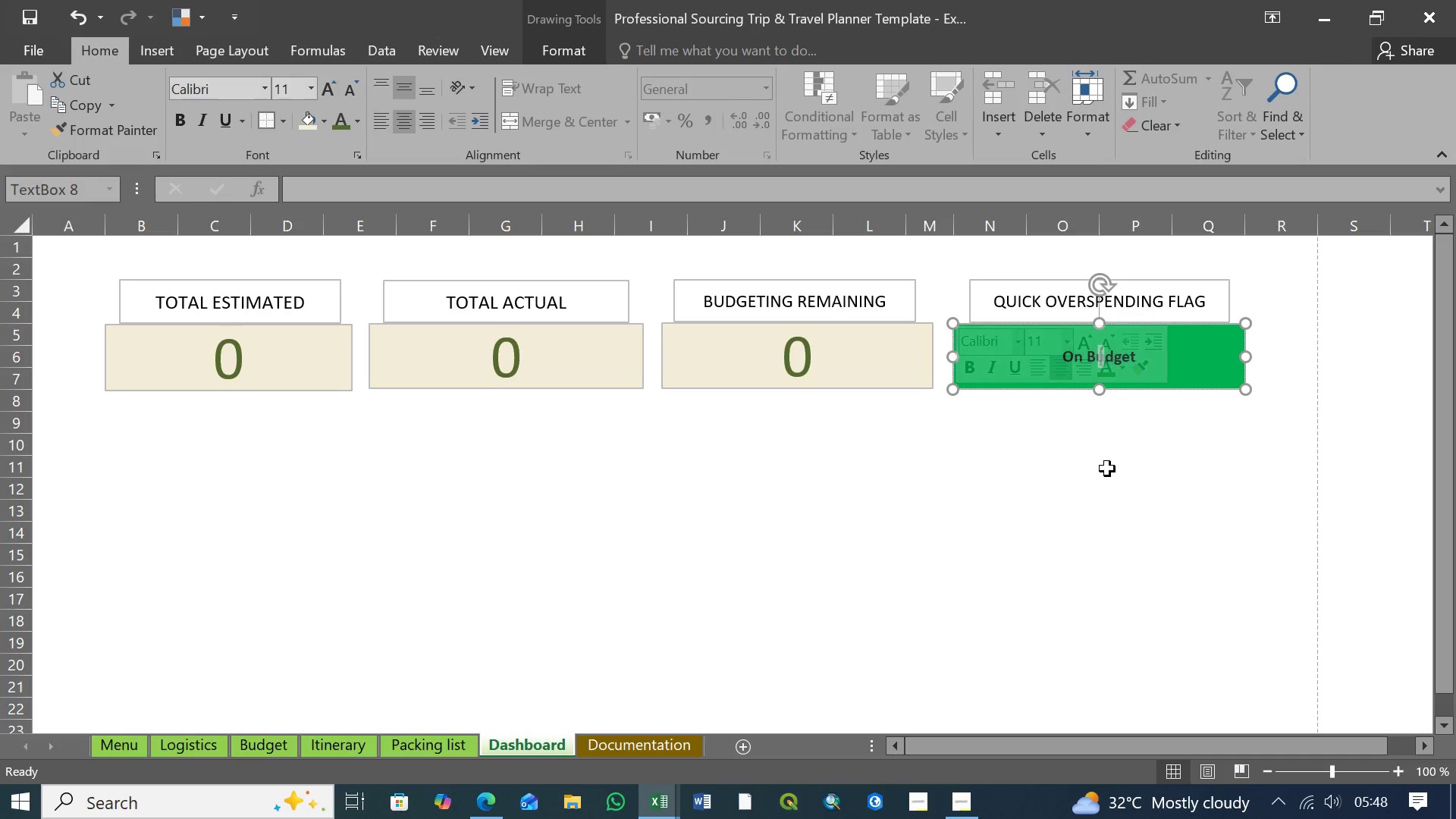 
left_click([1107, 472])
 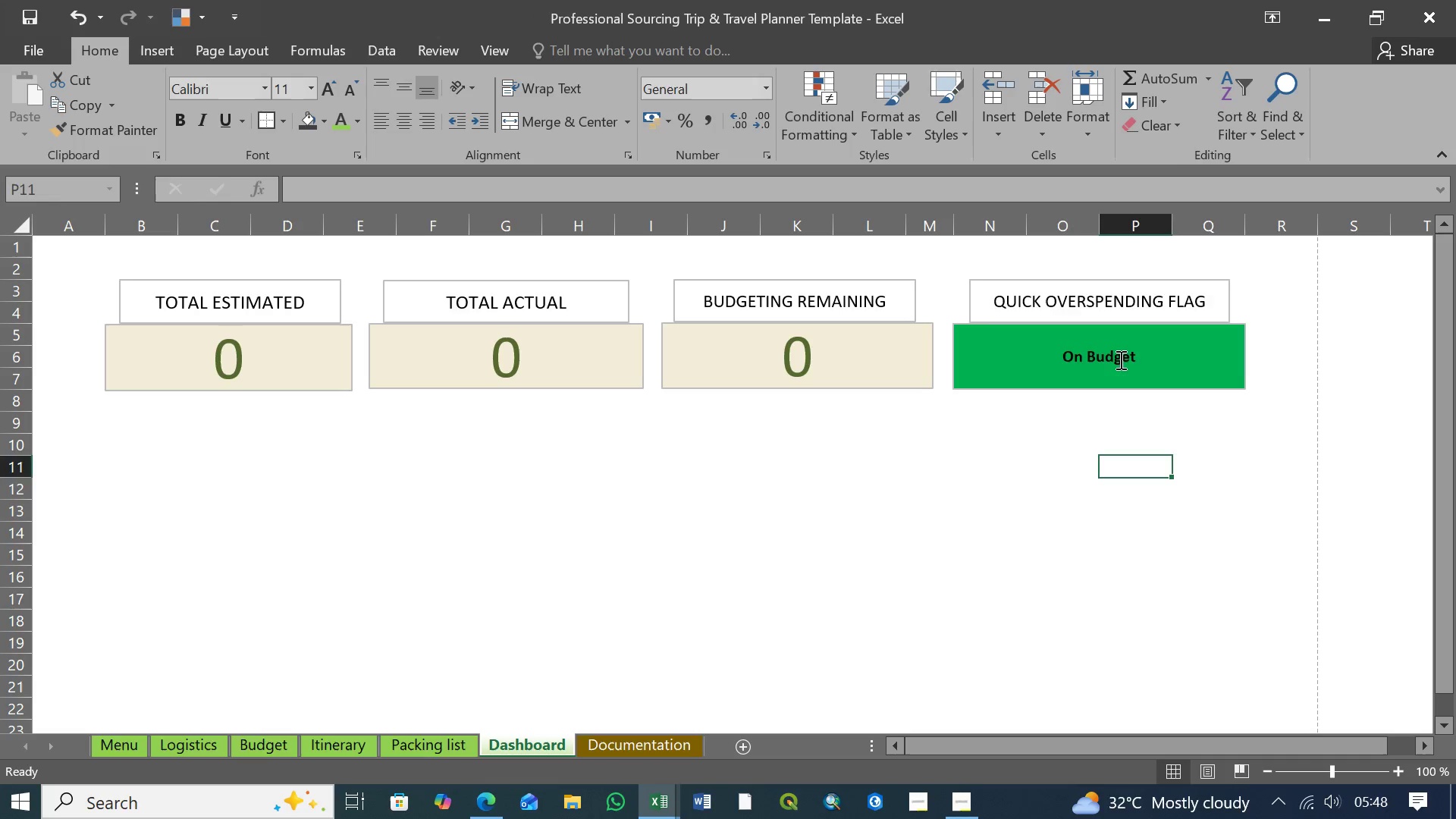 
left_click([1120, 356])
 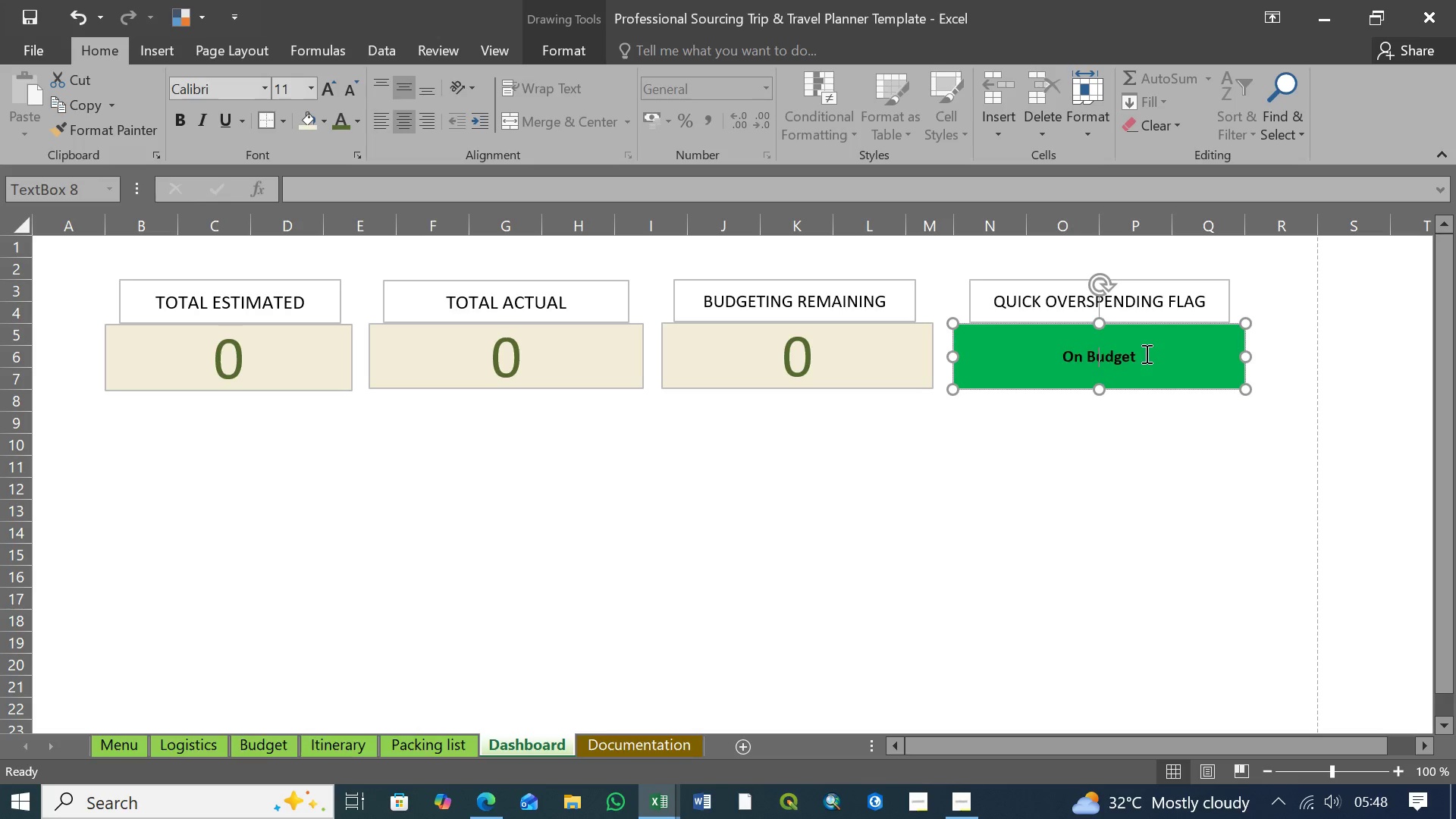 
left_click_drag(start_coordinate=[1145, 353], to_coordinate=[1063, 357])
 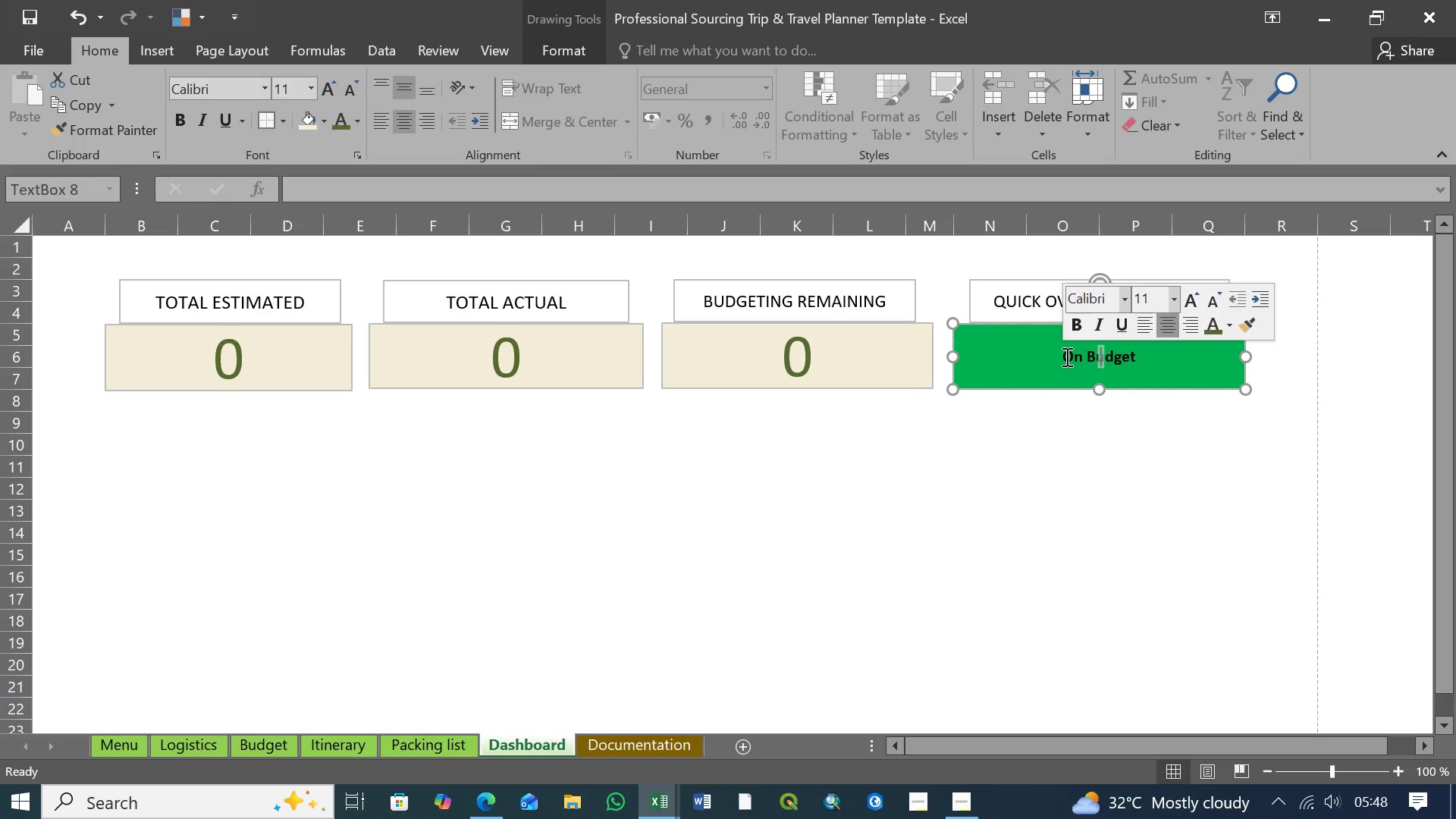 
left_click_drag(start_coordinate=[1065, 356], to_coordinate=[1127, 349])
 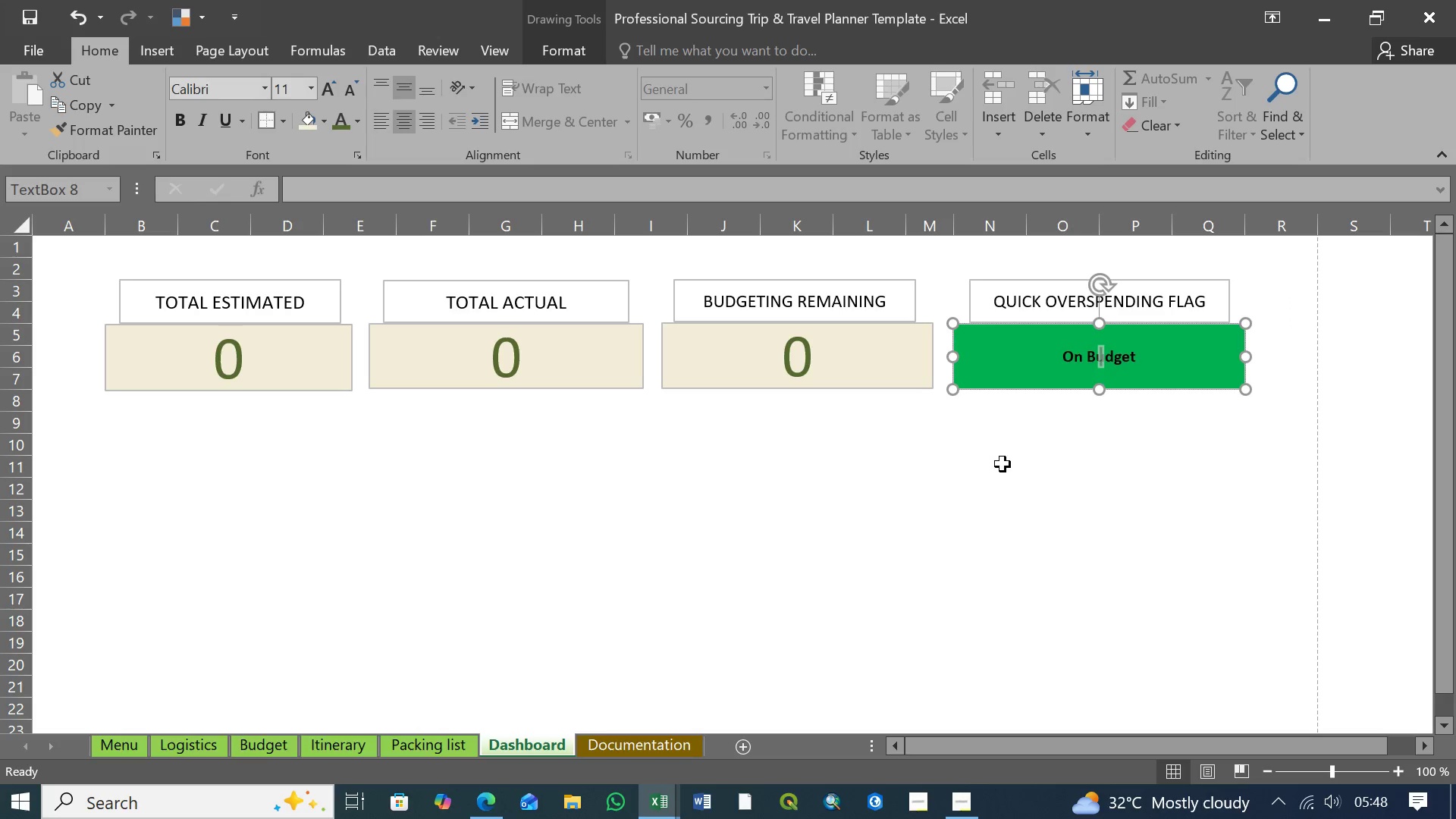 
left_click([1003, 464])
 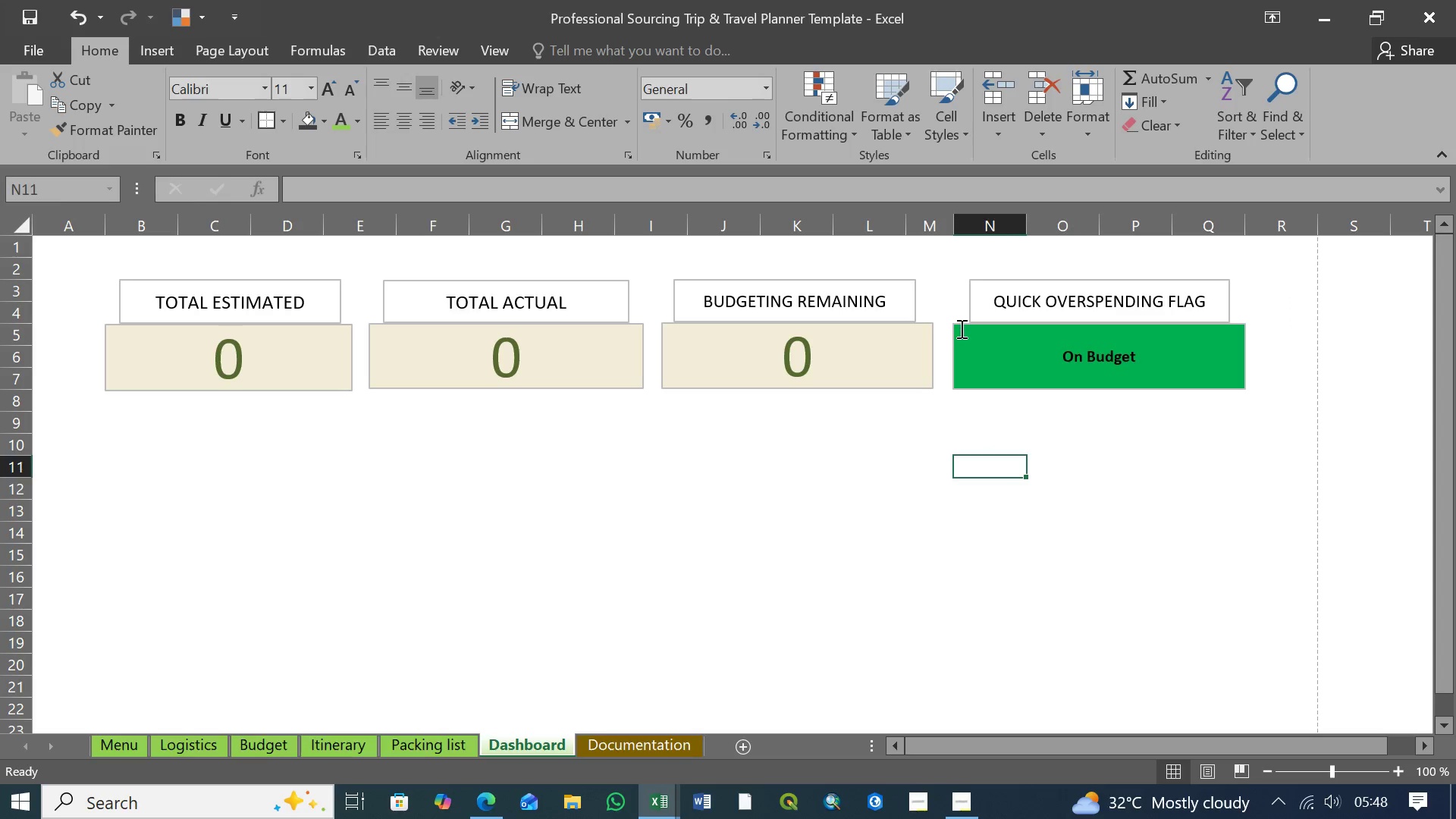 
left_click([960, 328])
 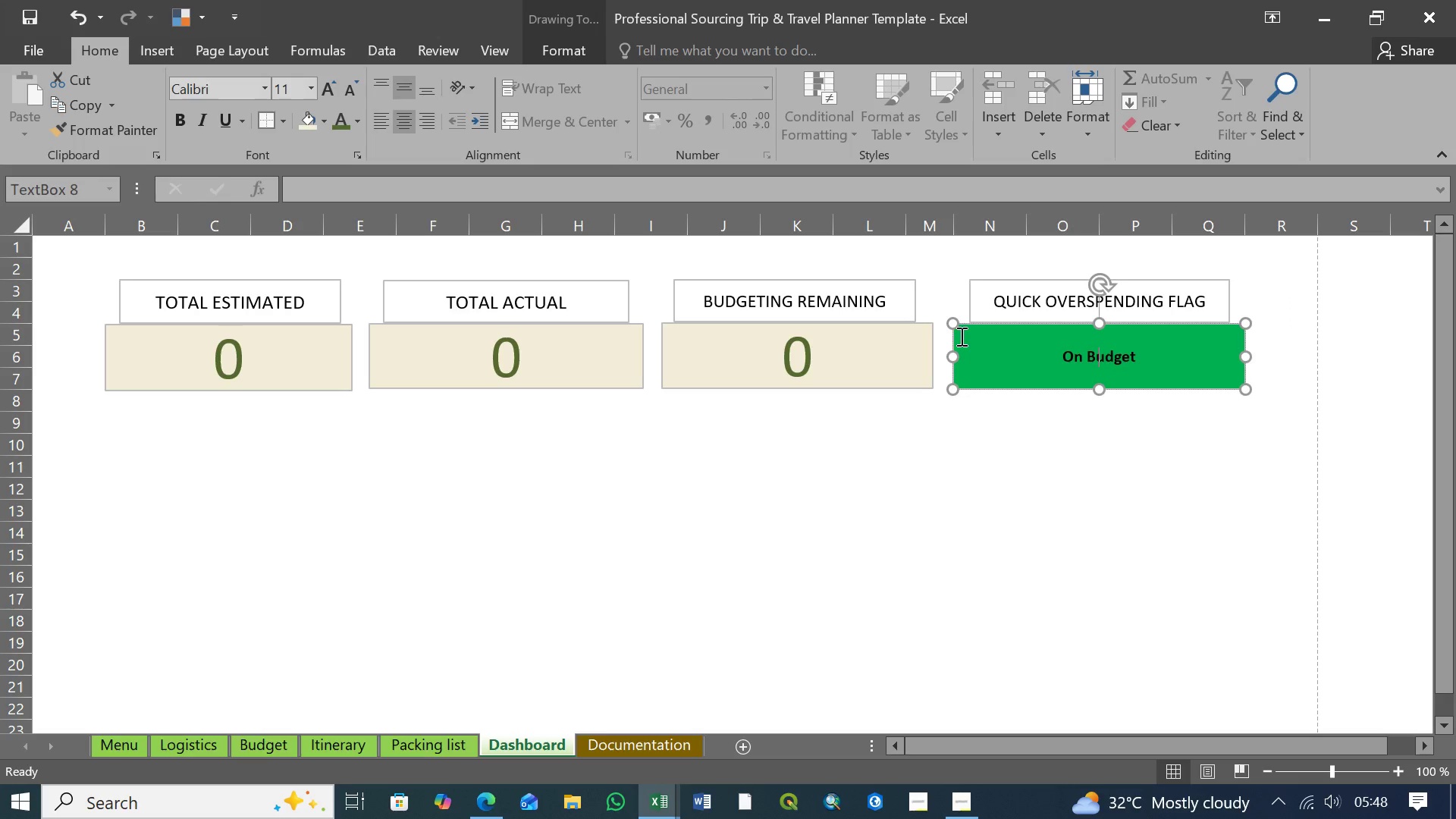 
left_click([960, 336])
 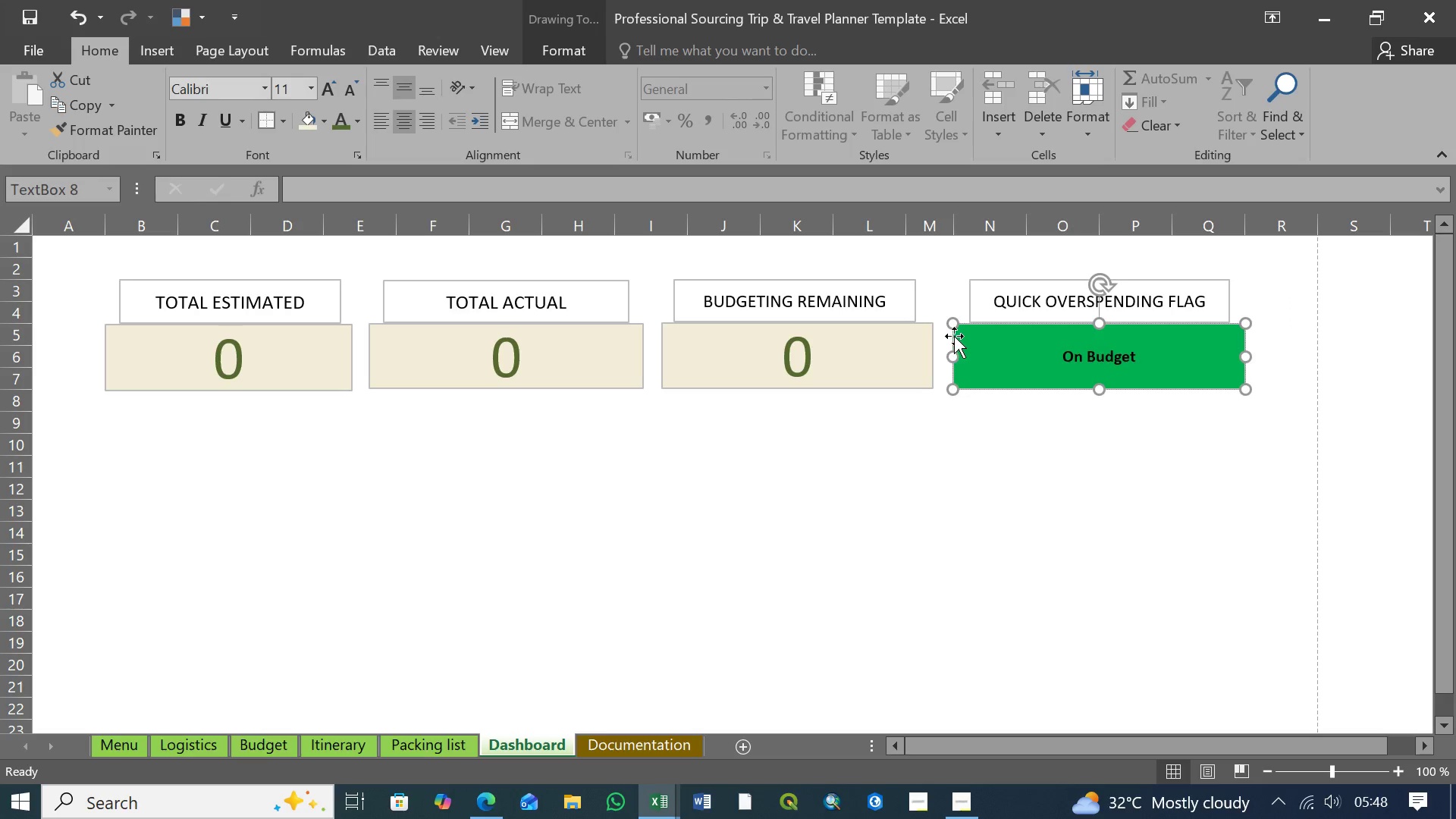 
left_click_drag(start_coordinate=[954, 336], to_coordinate=[962, 454])
 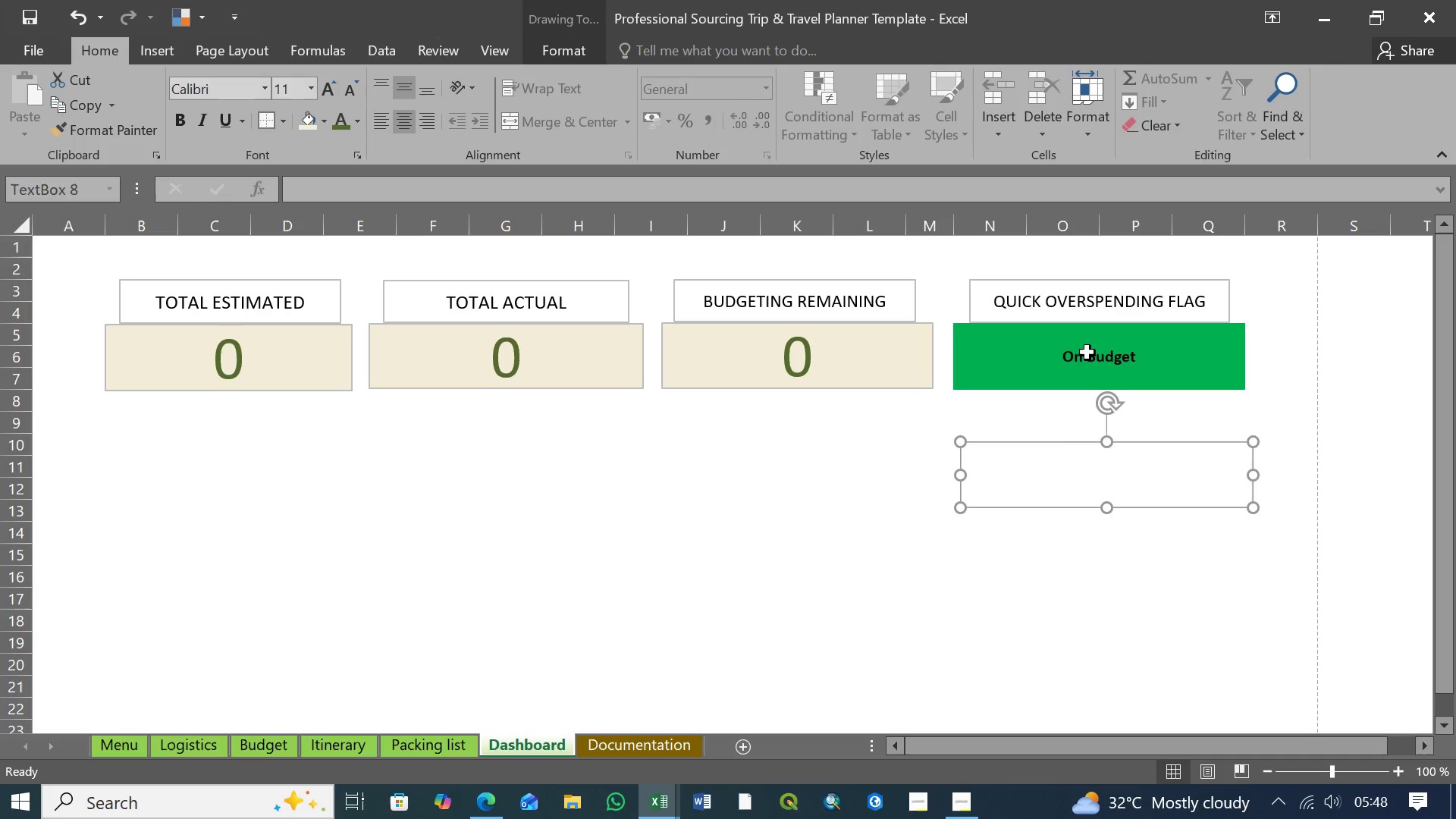 
left_click([1087, 353])
 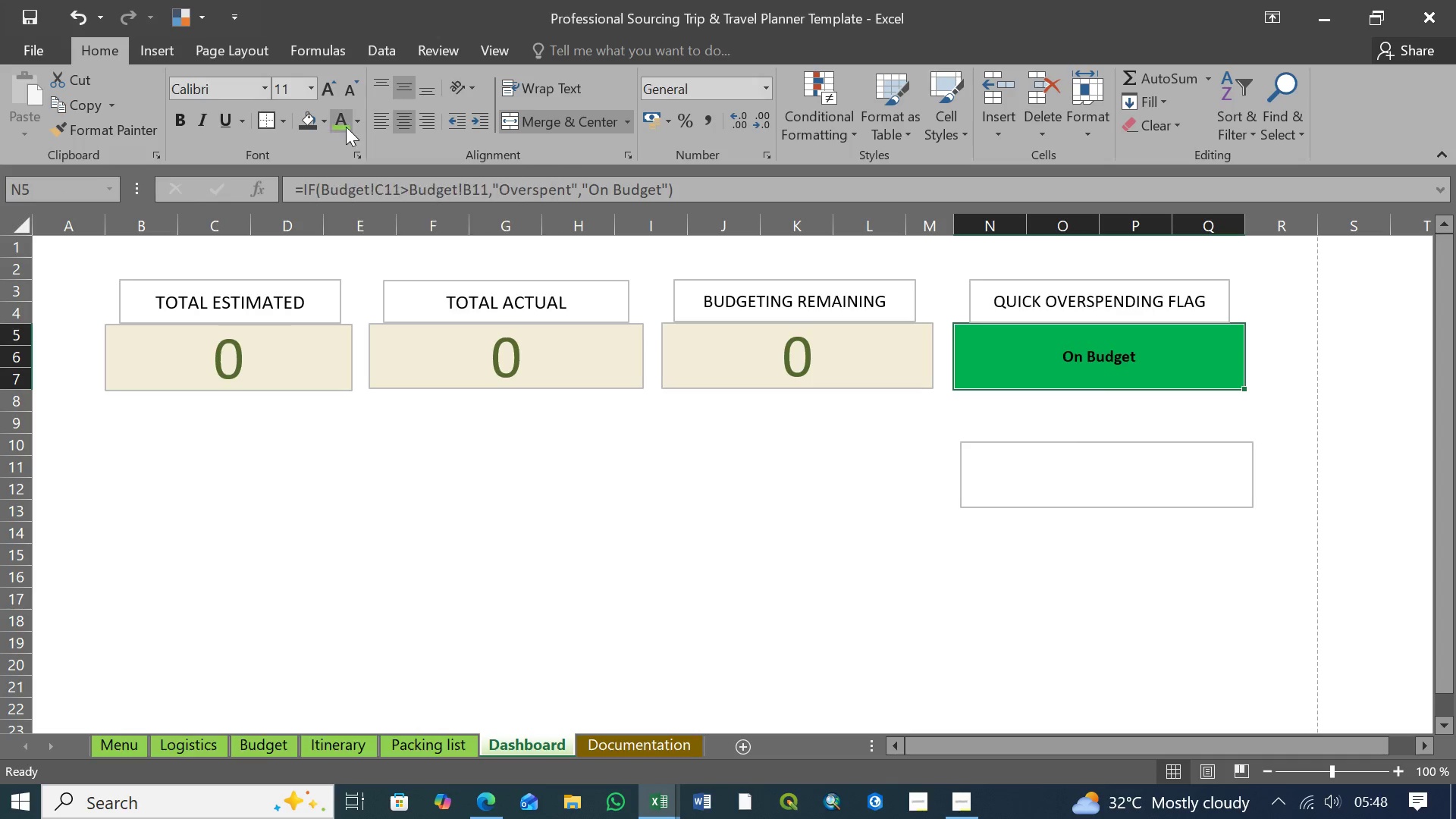 
left_click([356, 124])
 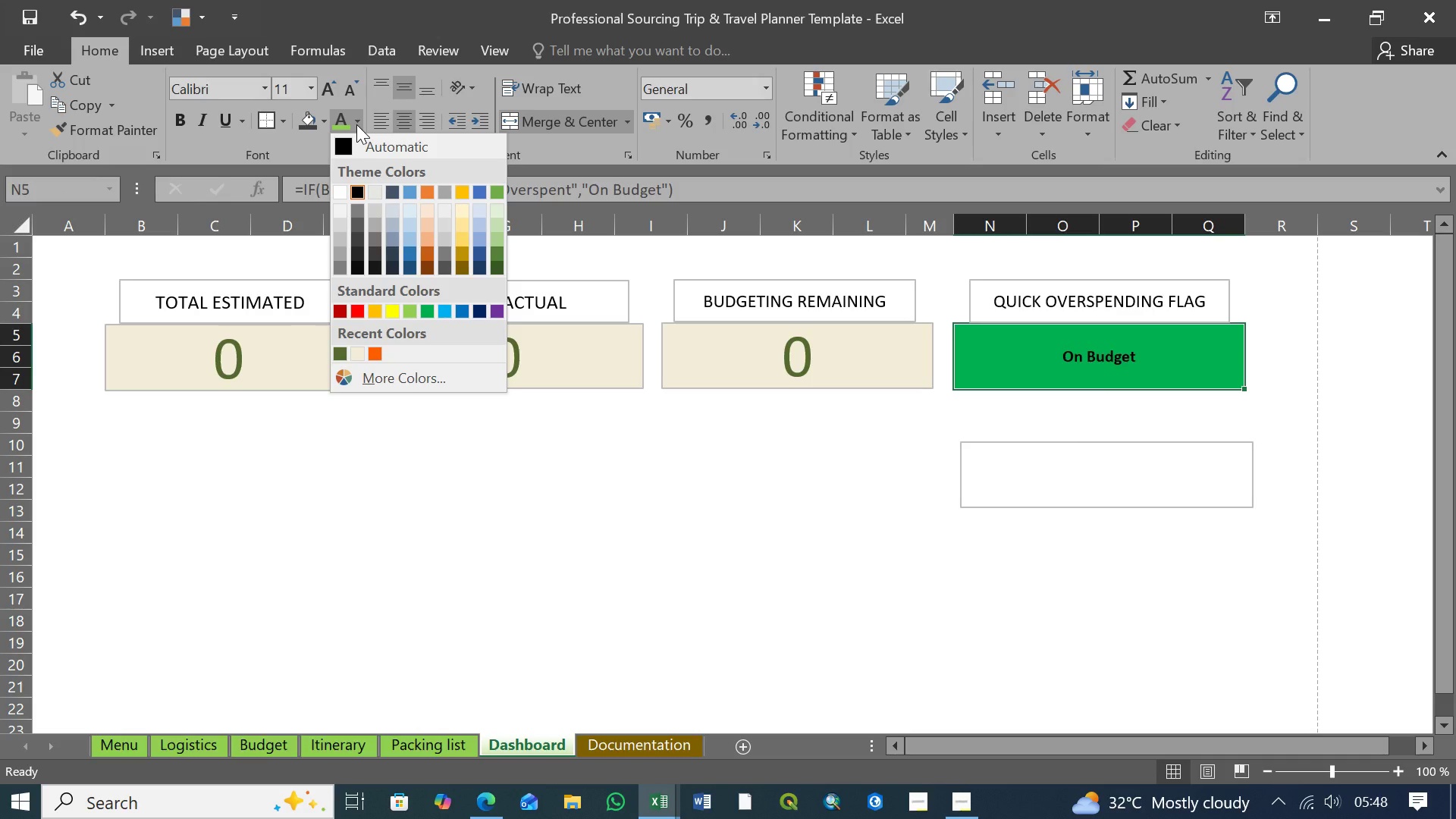 
wait(5.26)
 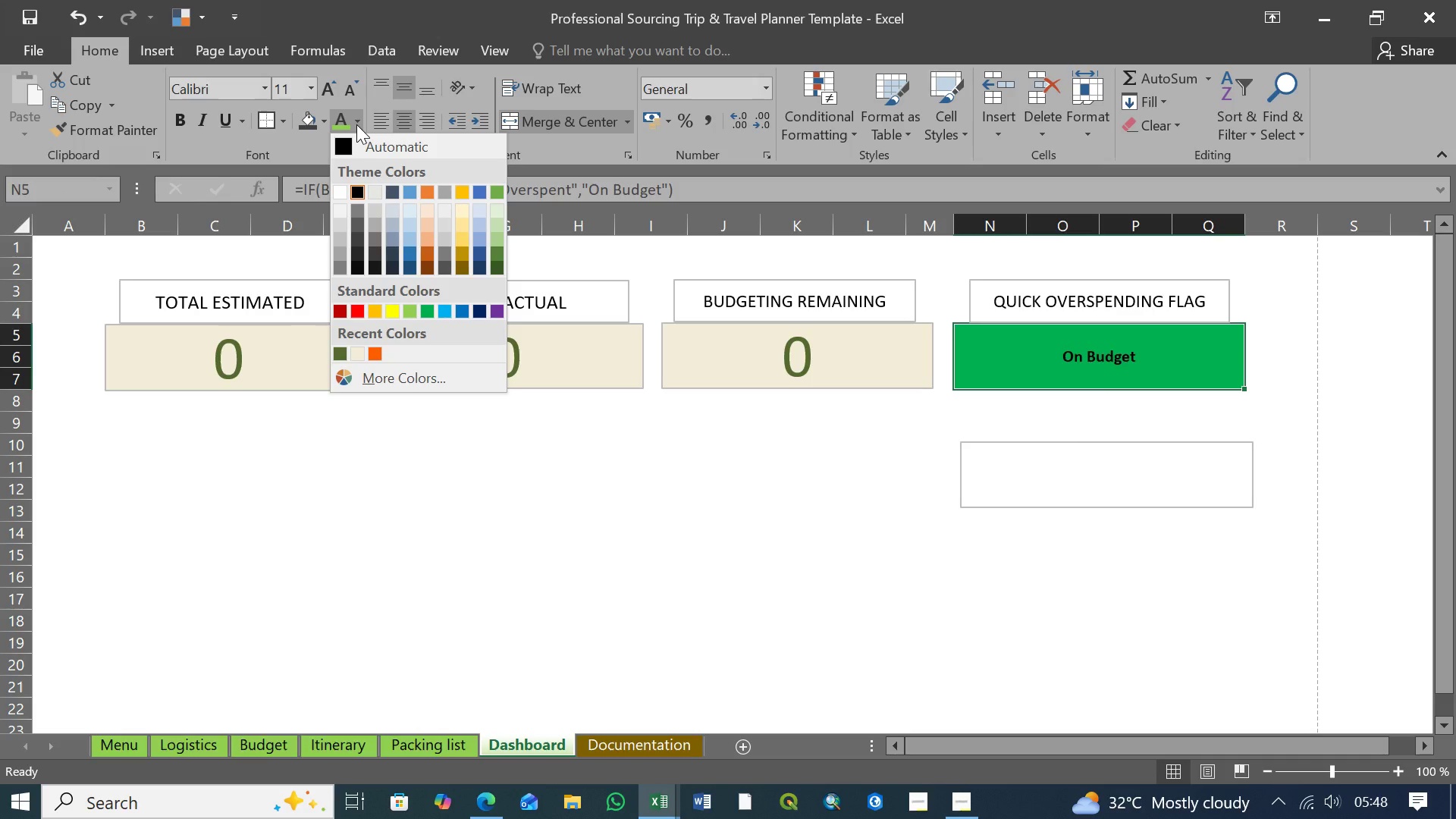 
mouse_move([353, 322])
 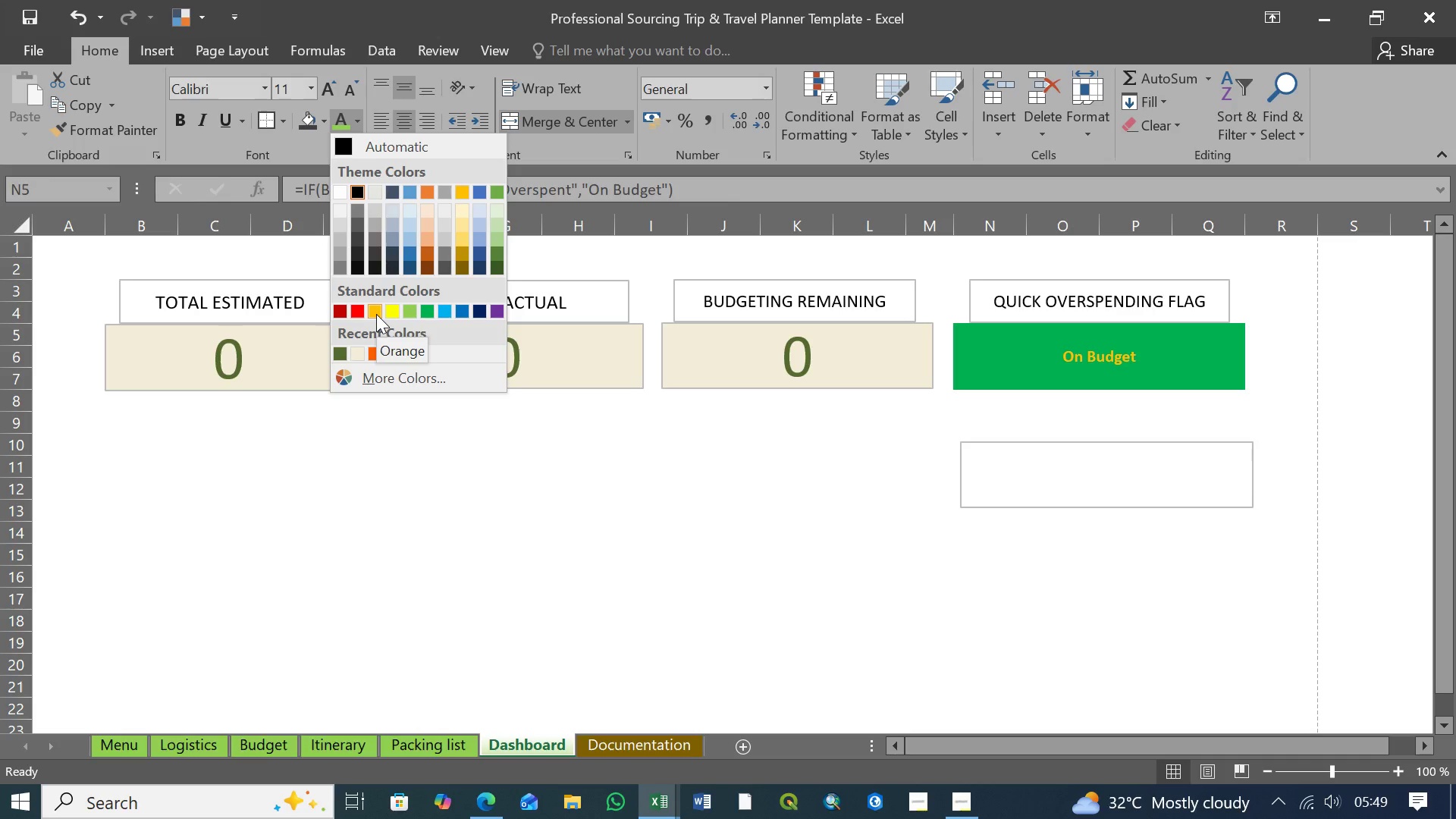 
wait(15.84)
 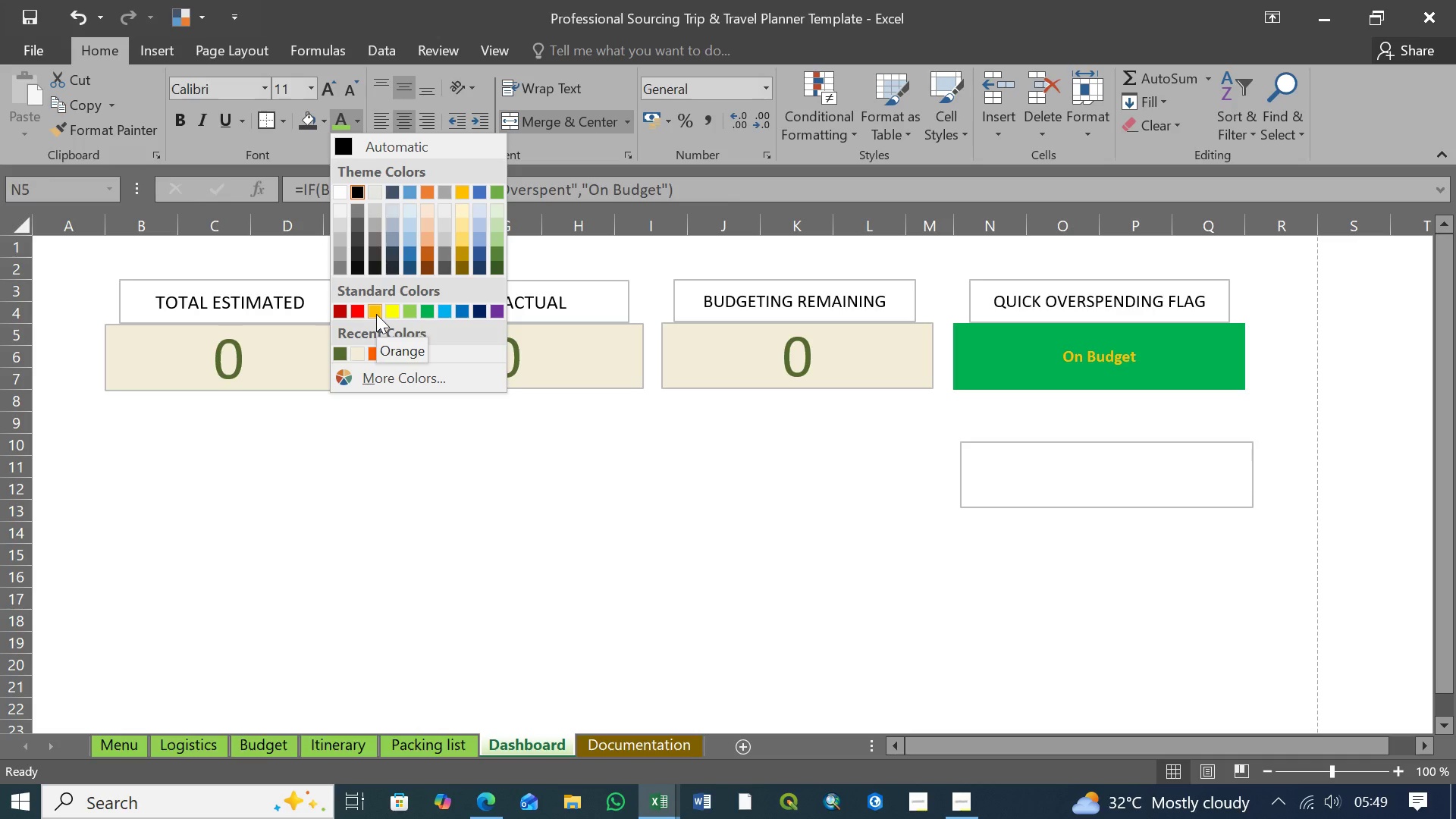 
left_click([377, 312])
 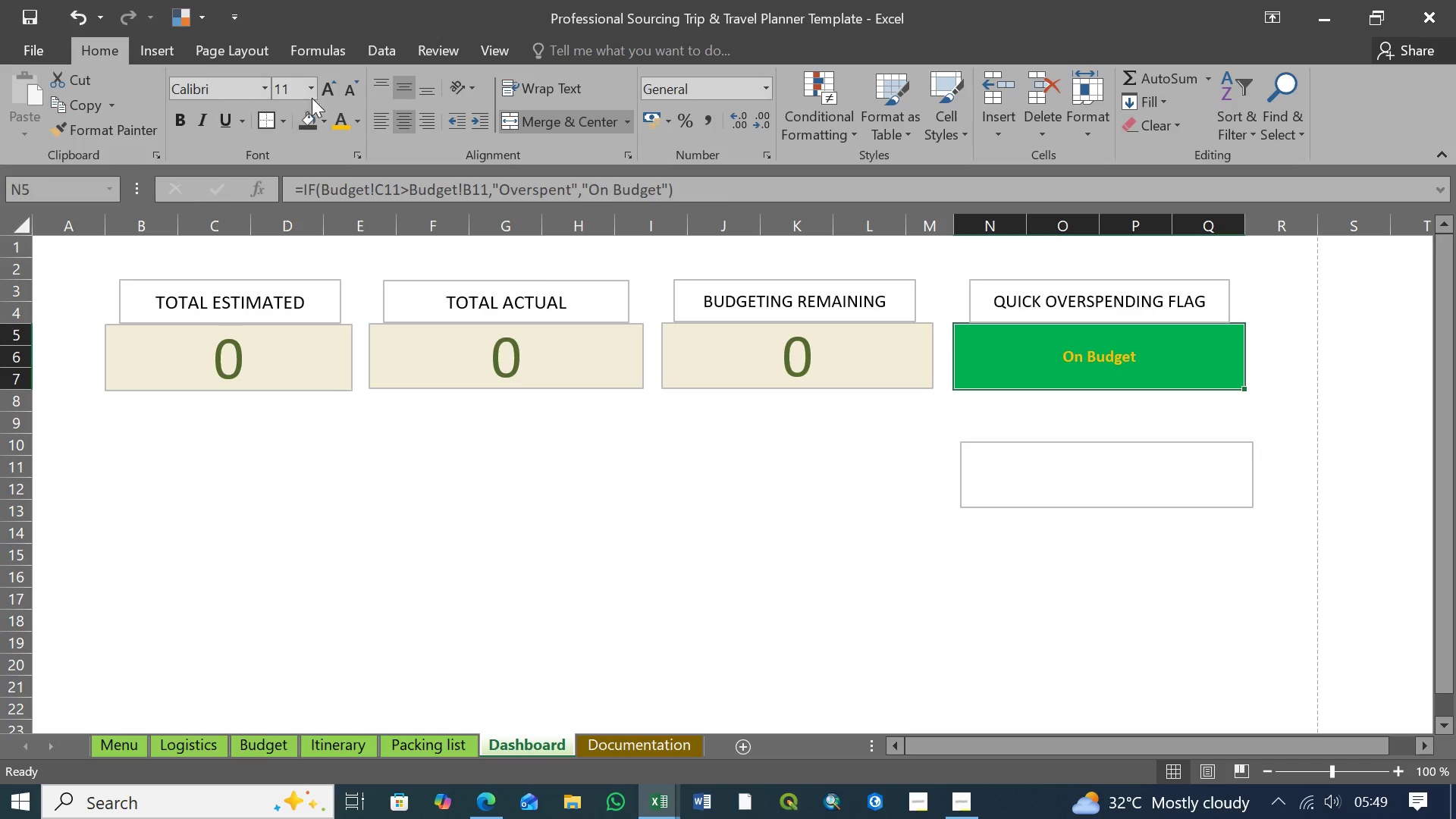 
left_click([310, 88])
 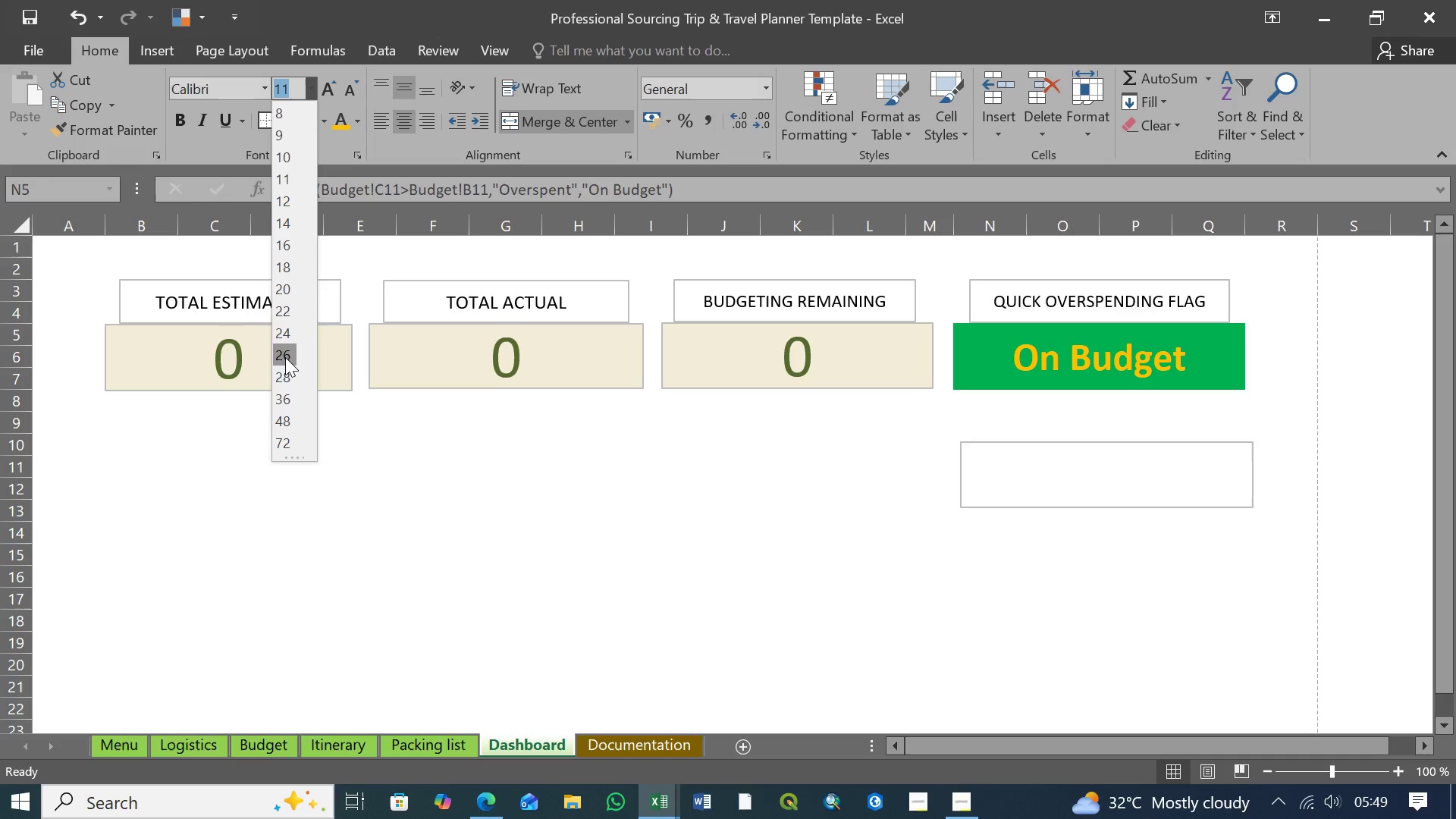 
mouse_move([288, 325])
 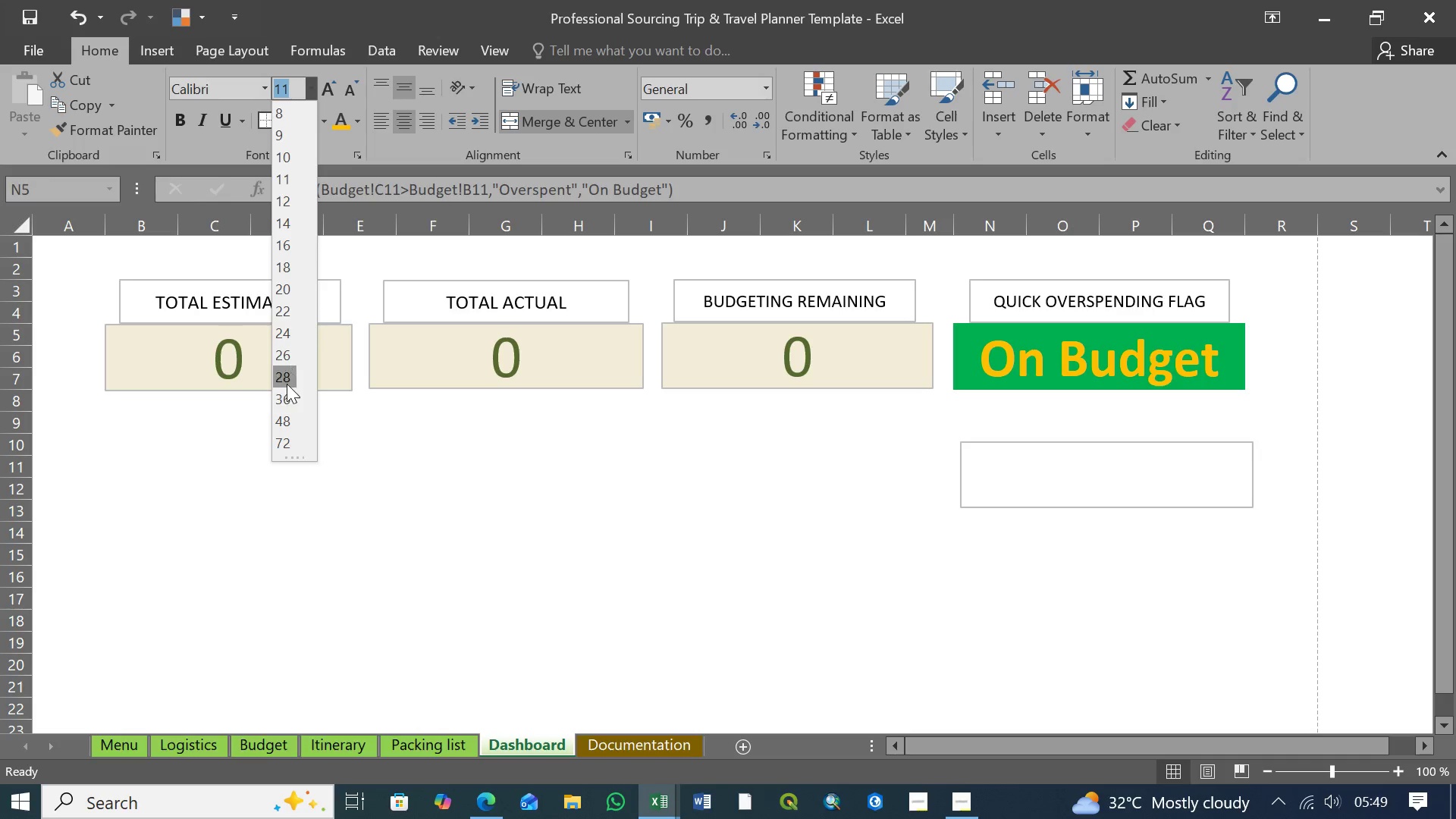 
wait(8.7)
 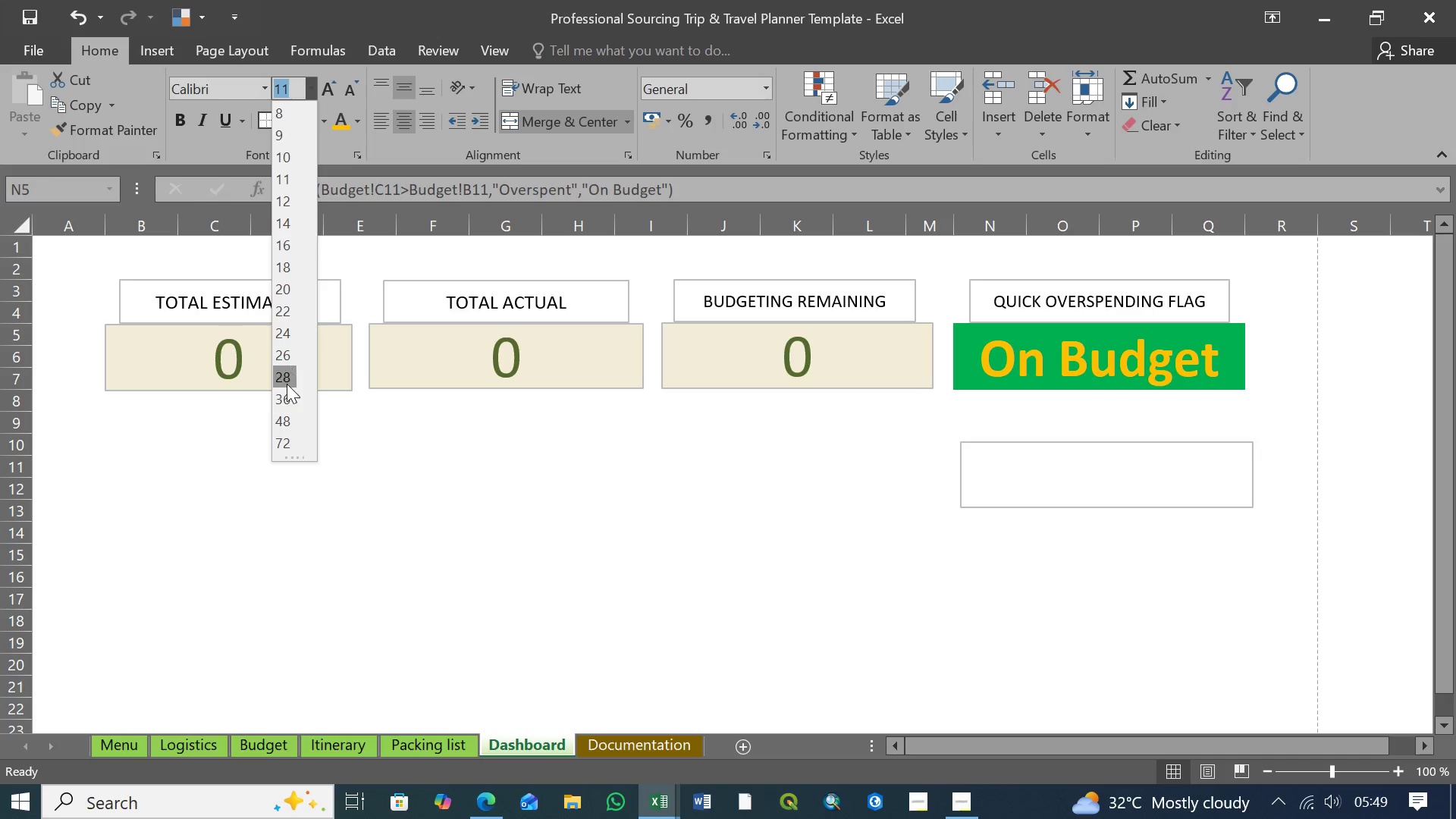 
left_click([286, 332])
 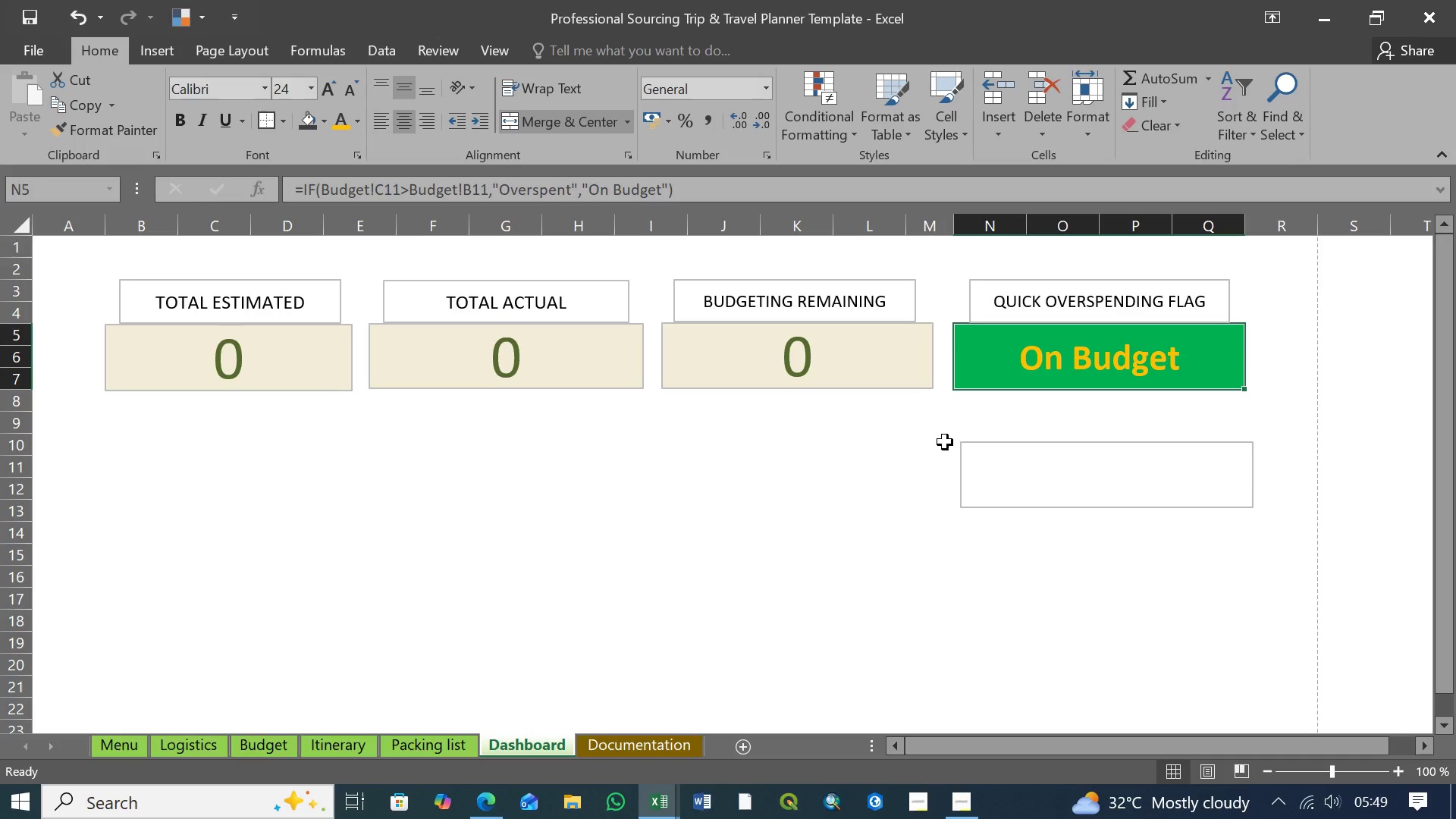 
left_click([913, 442])
 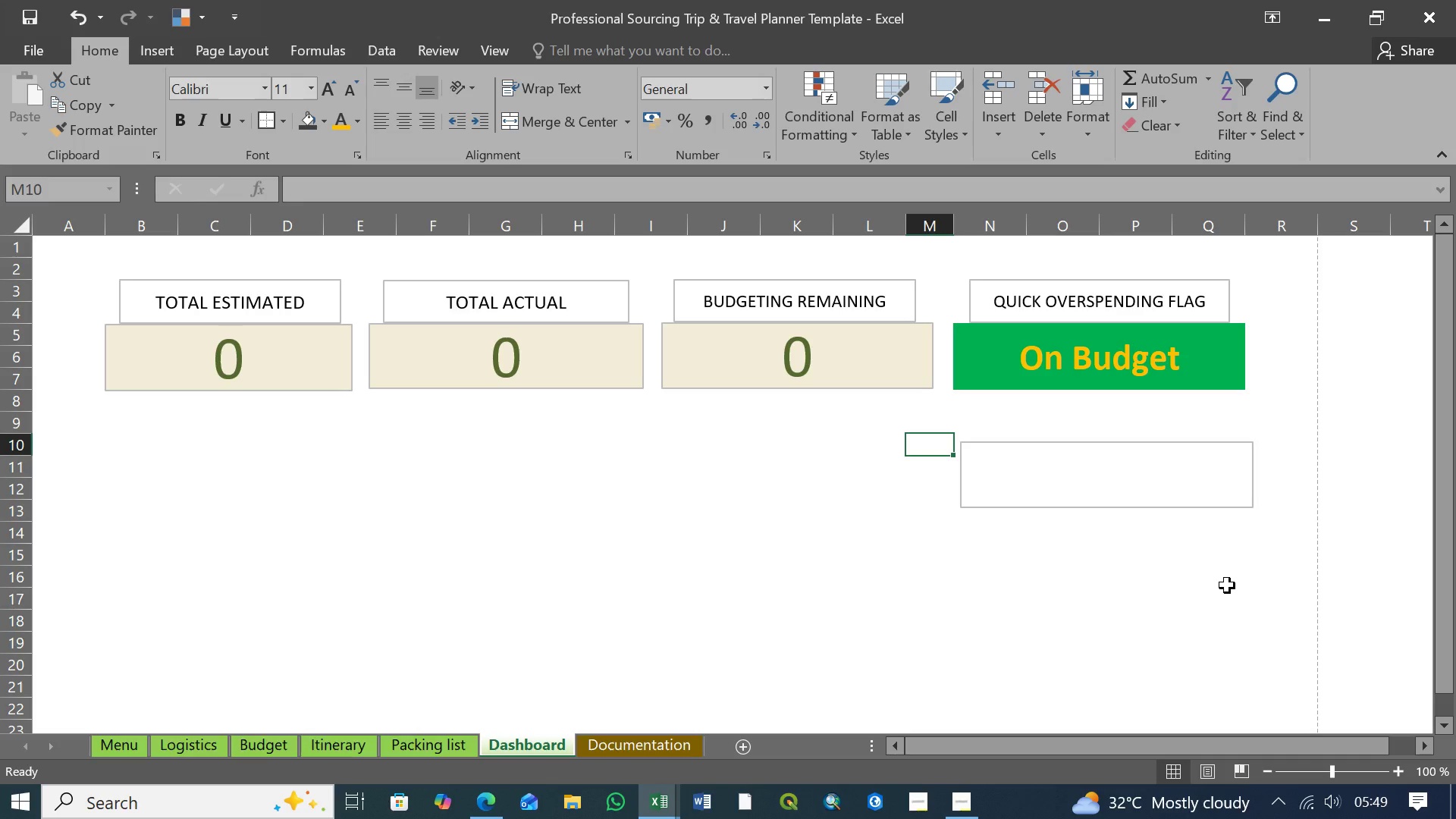 
wait(7.11)
 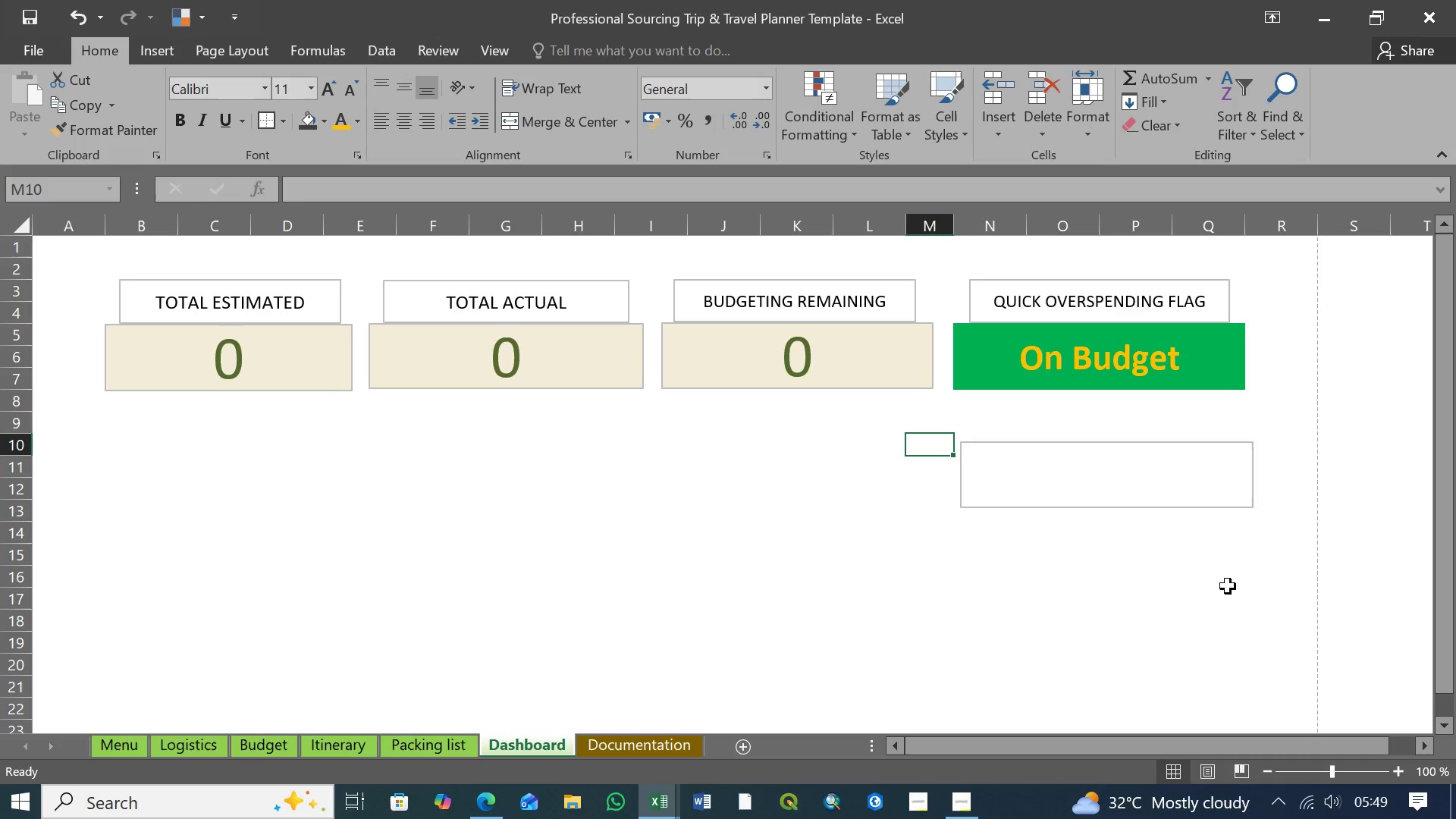 
left_click([204, 298])
 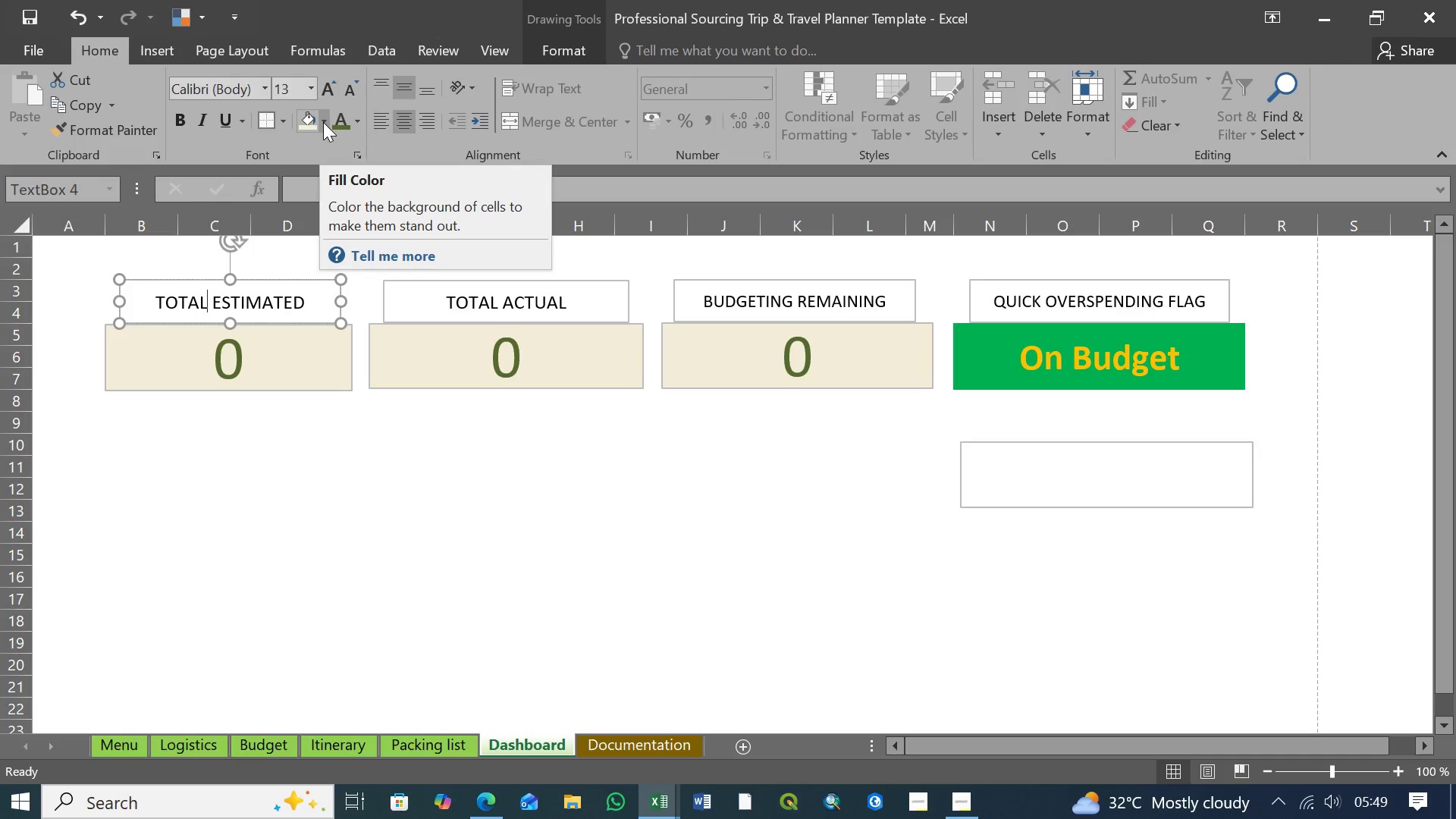 
wait(15.3)
 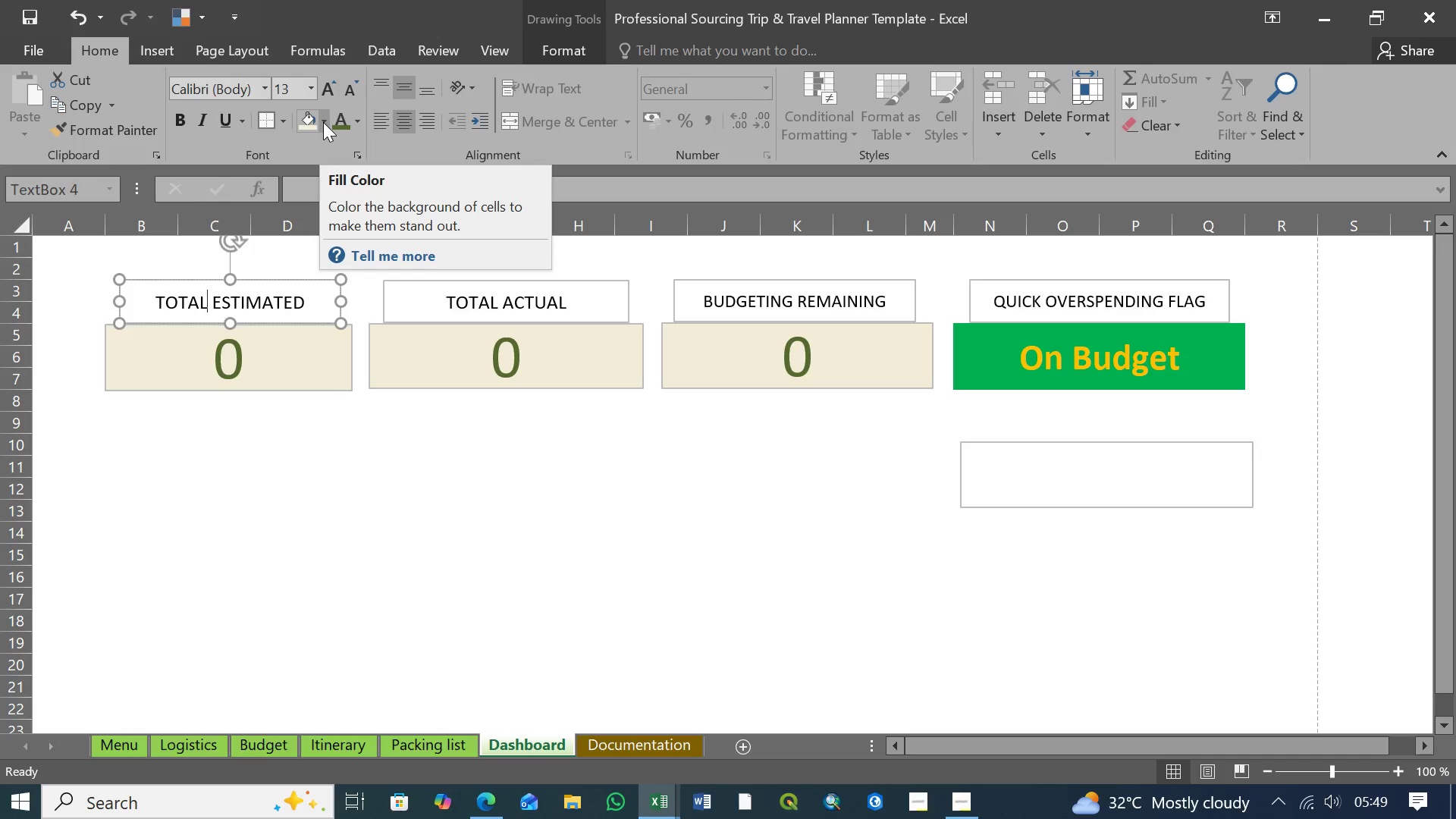 
left_click([249, 359])
 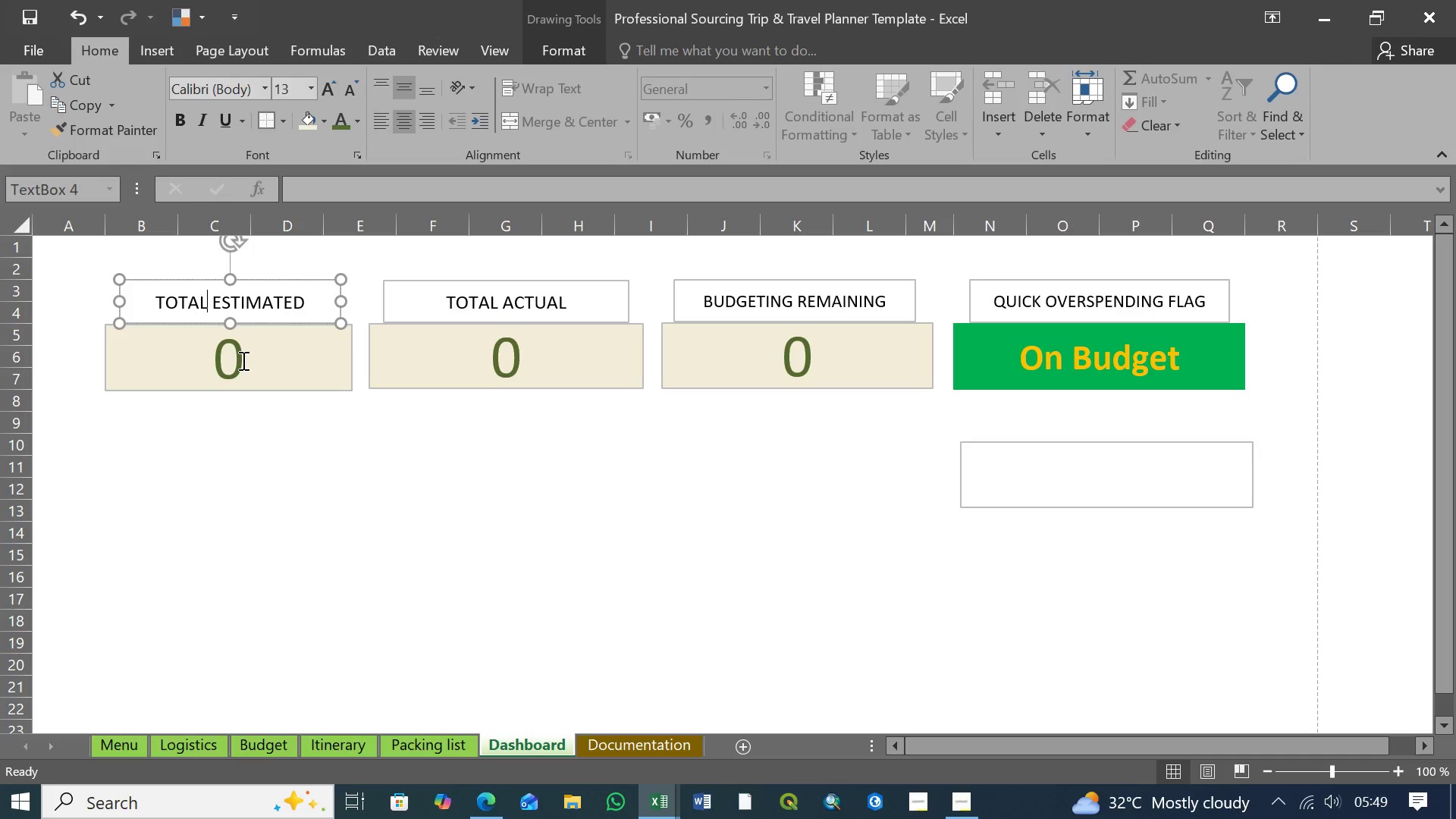 
left_click([242, 360])
 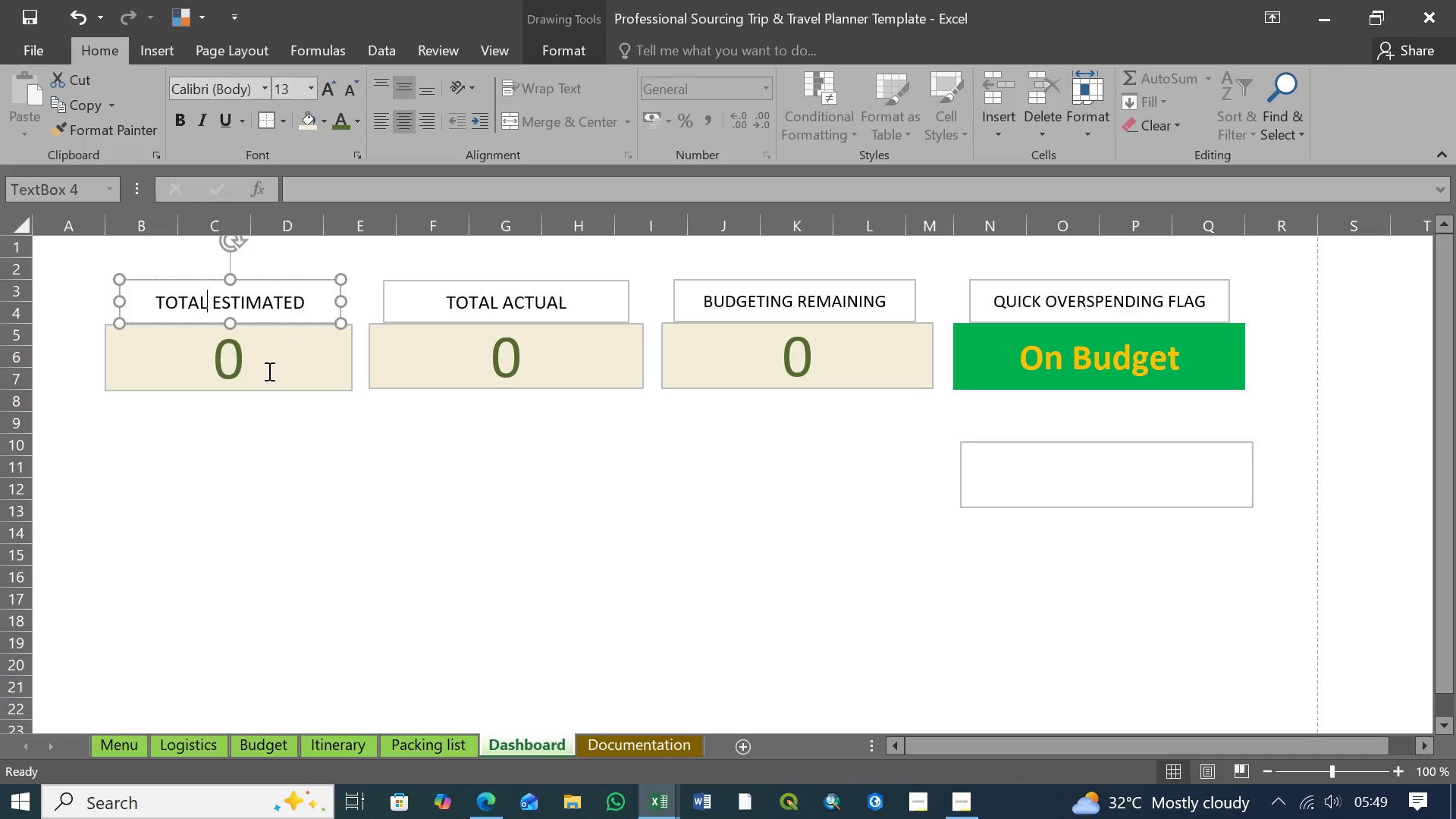 
left_click([332, 371])
 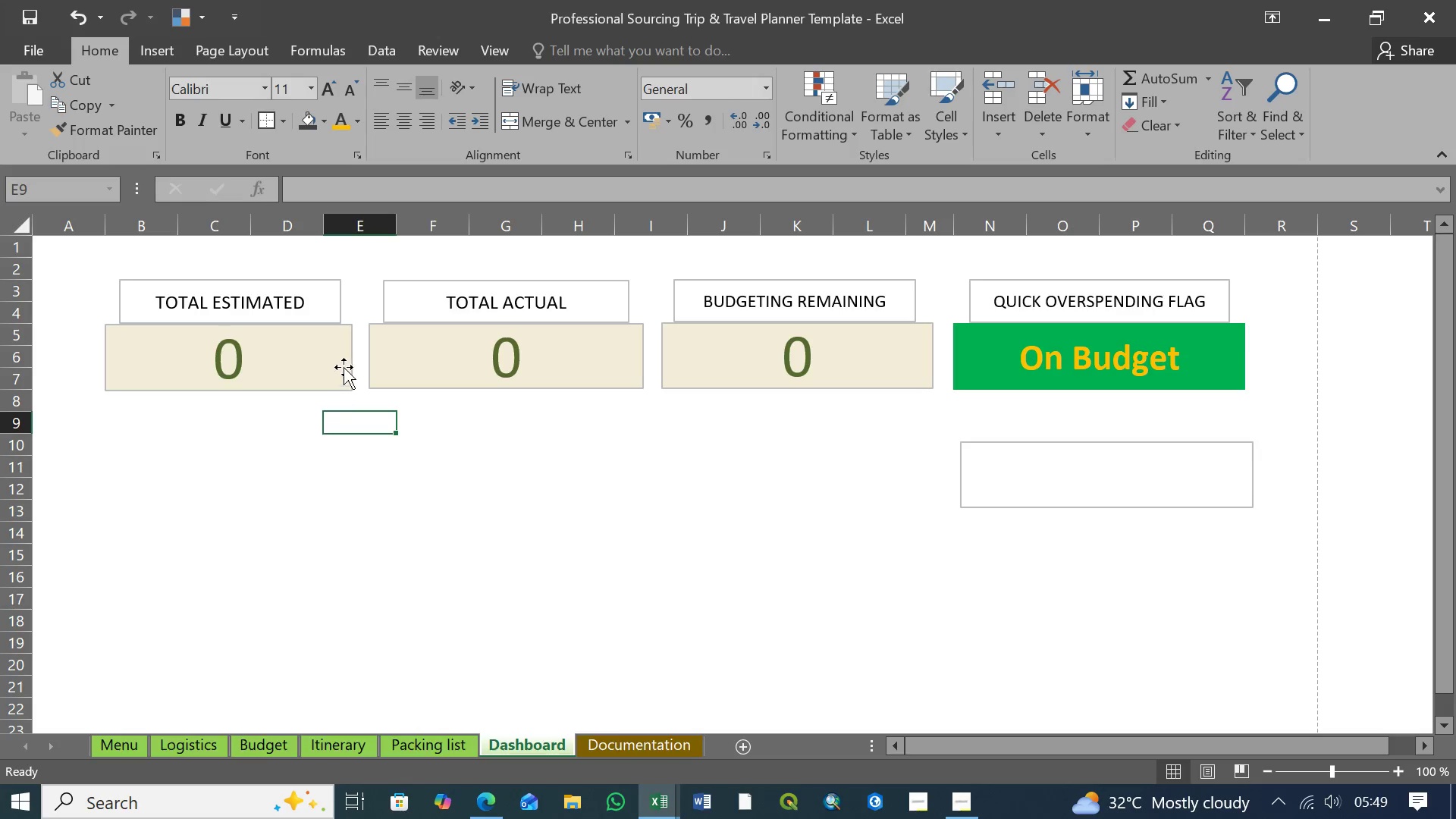 
left_click([344, 367])
 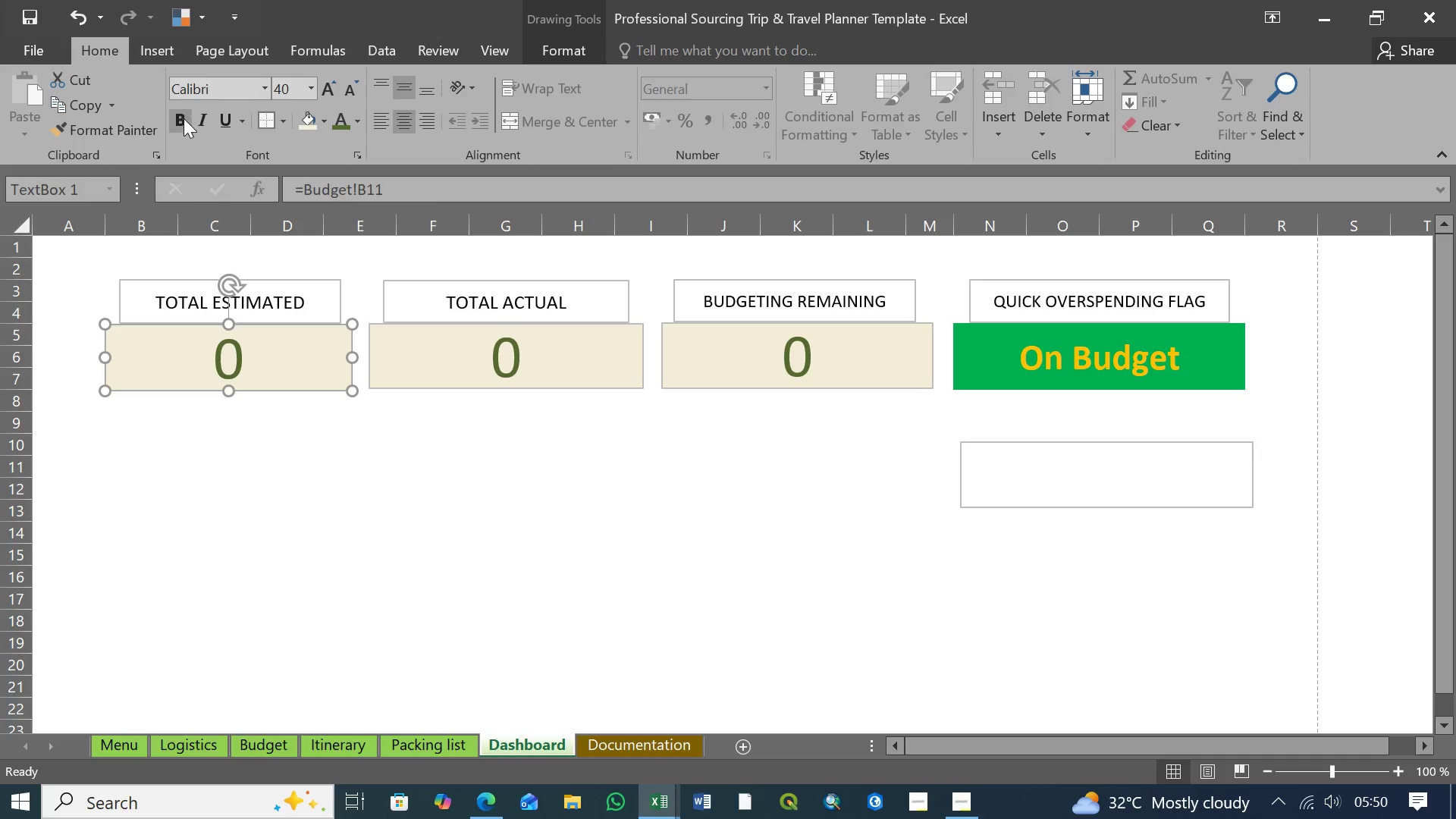 
left_click([184, 118])
 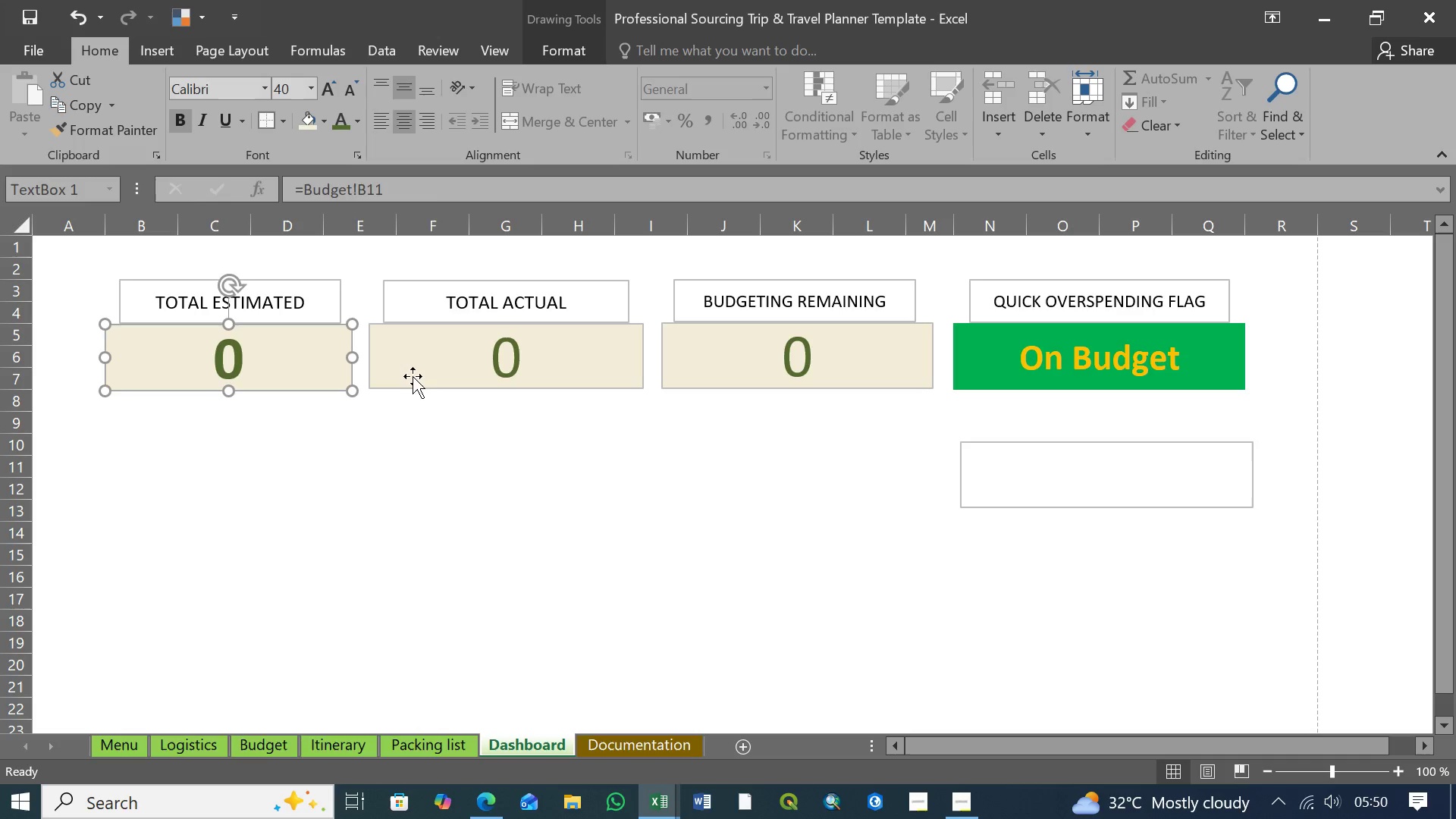 
left_click([433, 378])
 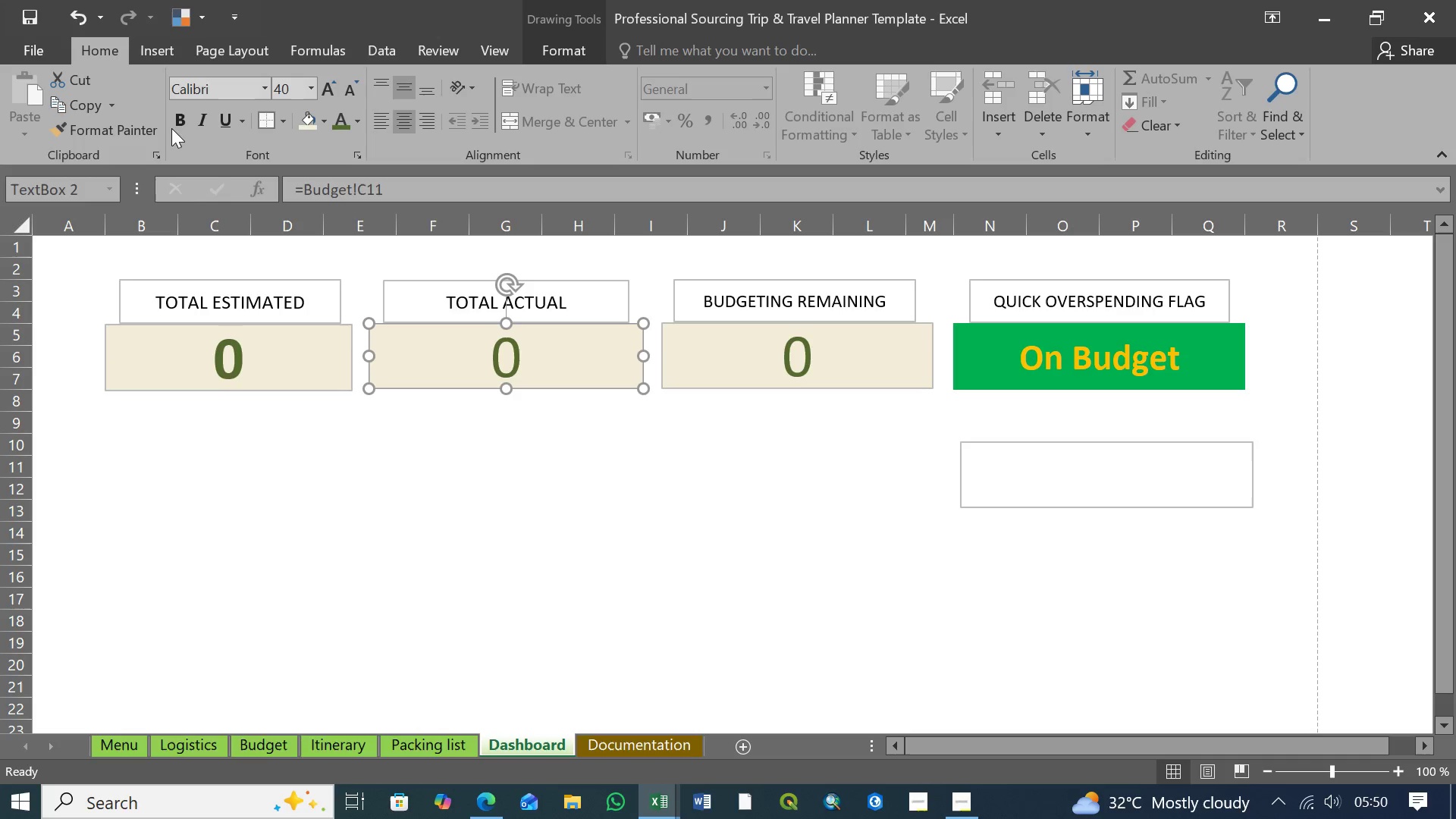 
left_click([180, 121])
 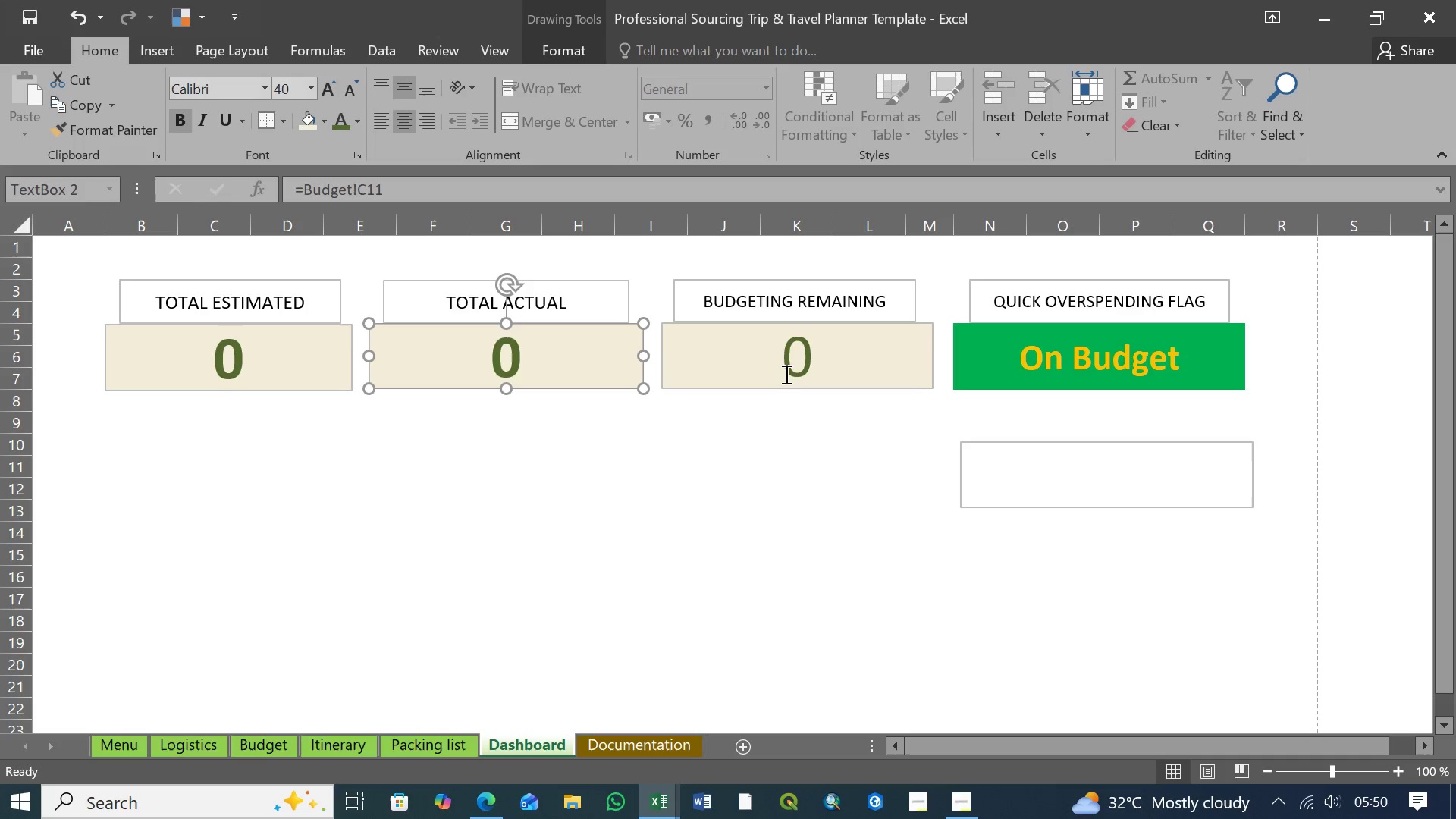 
left_click([783, 366])
 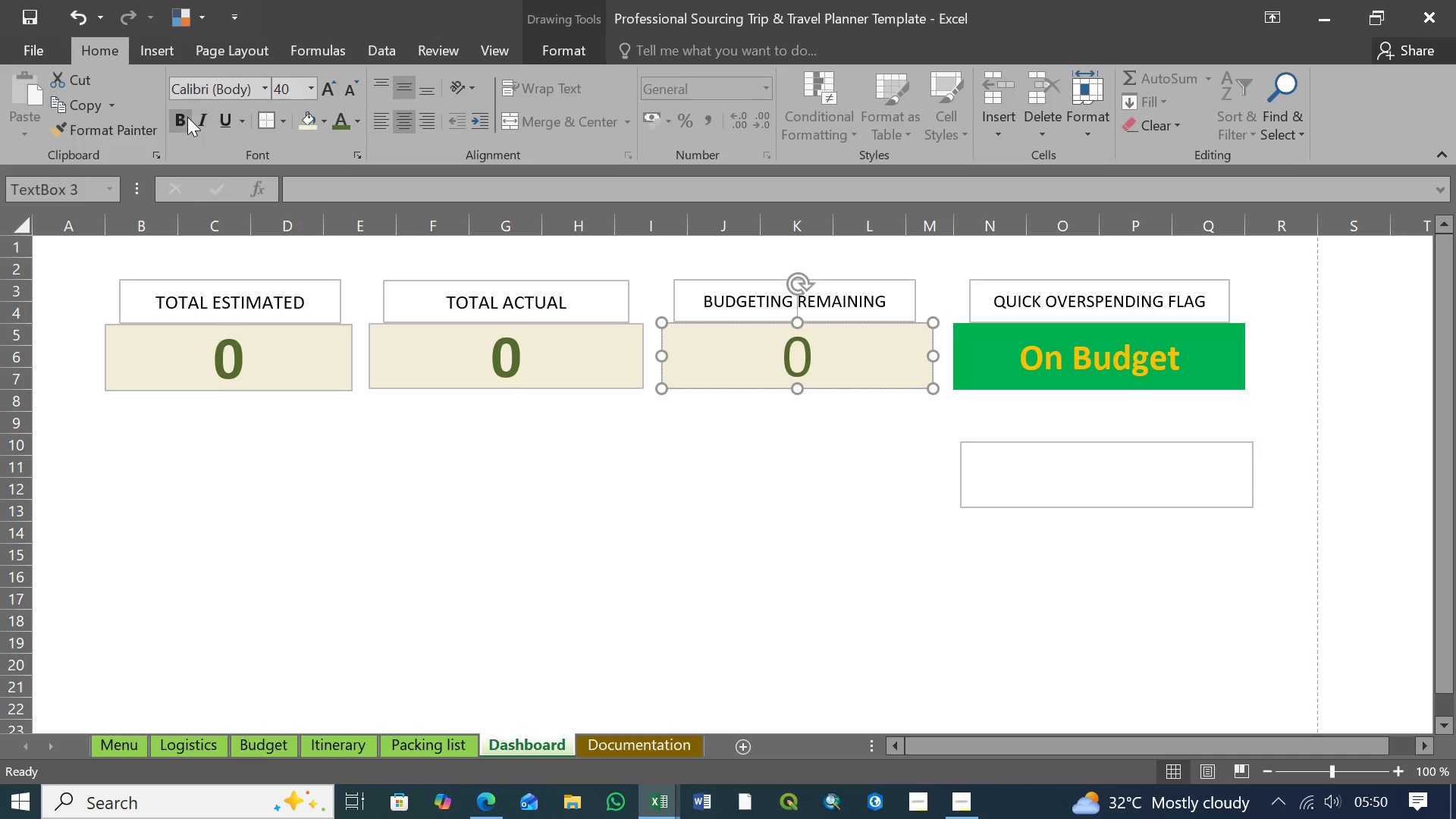 
left_click([187, 117])
 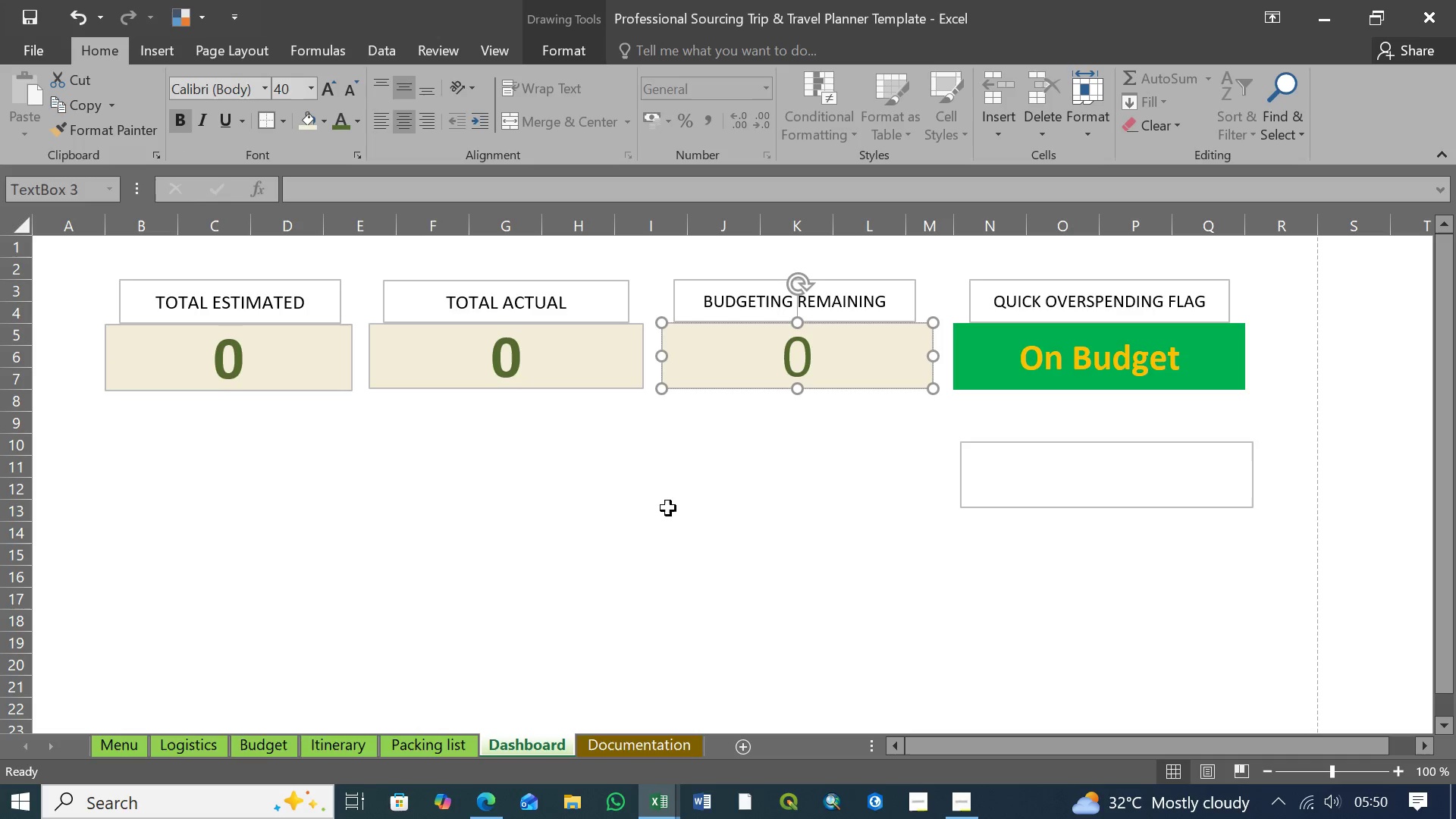 
left_click([708, 501])
 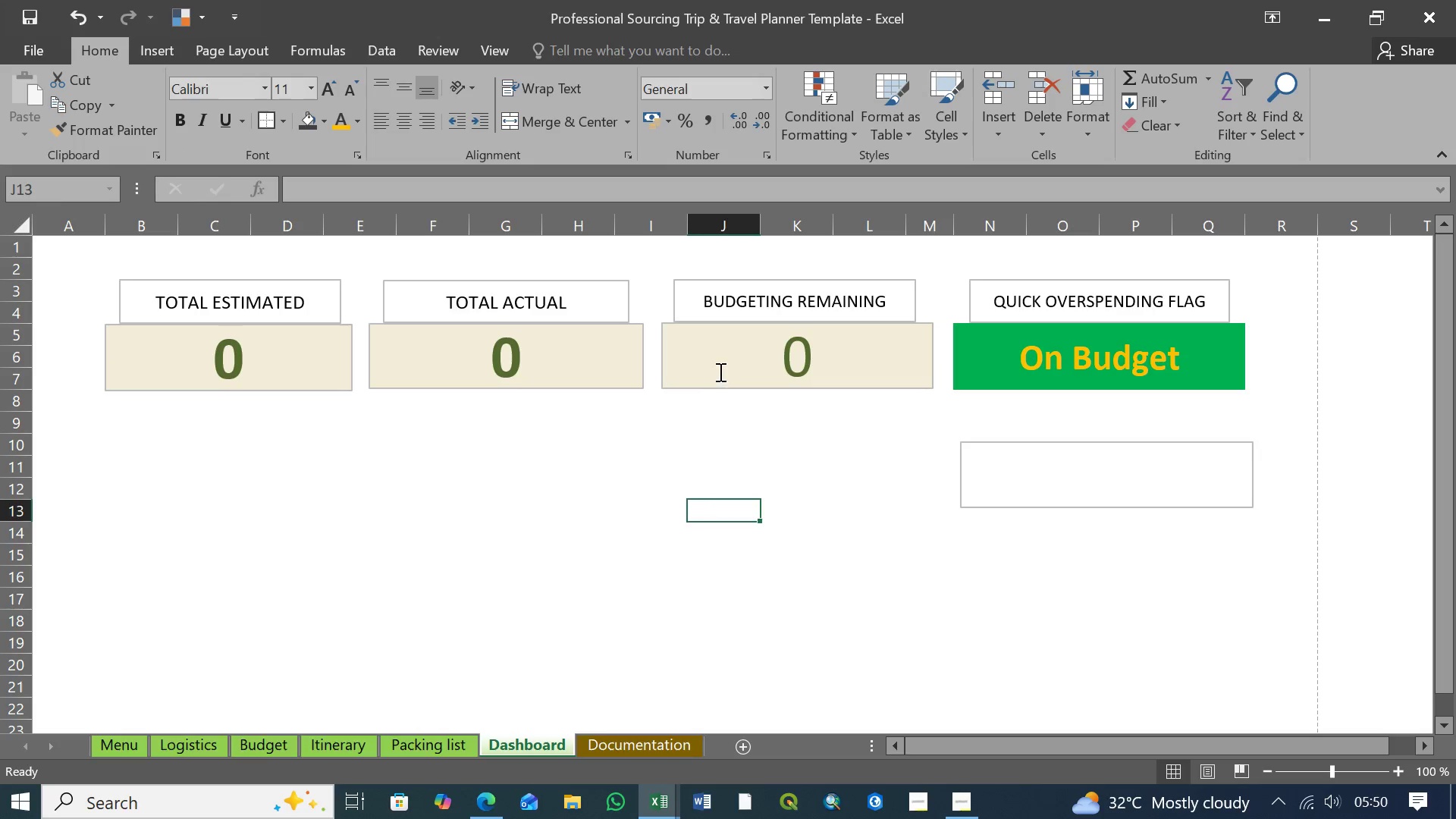 
left_click([719, 371])
 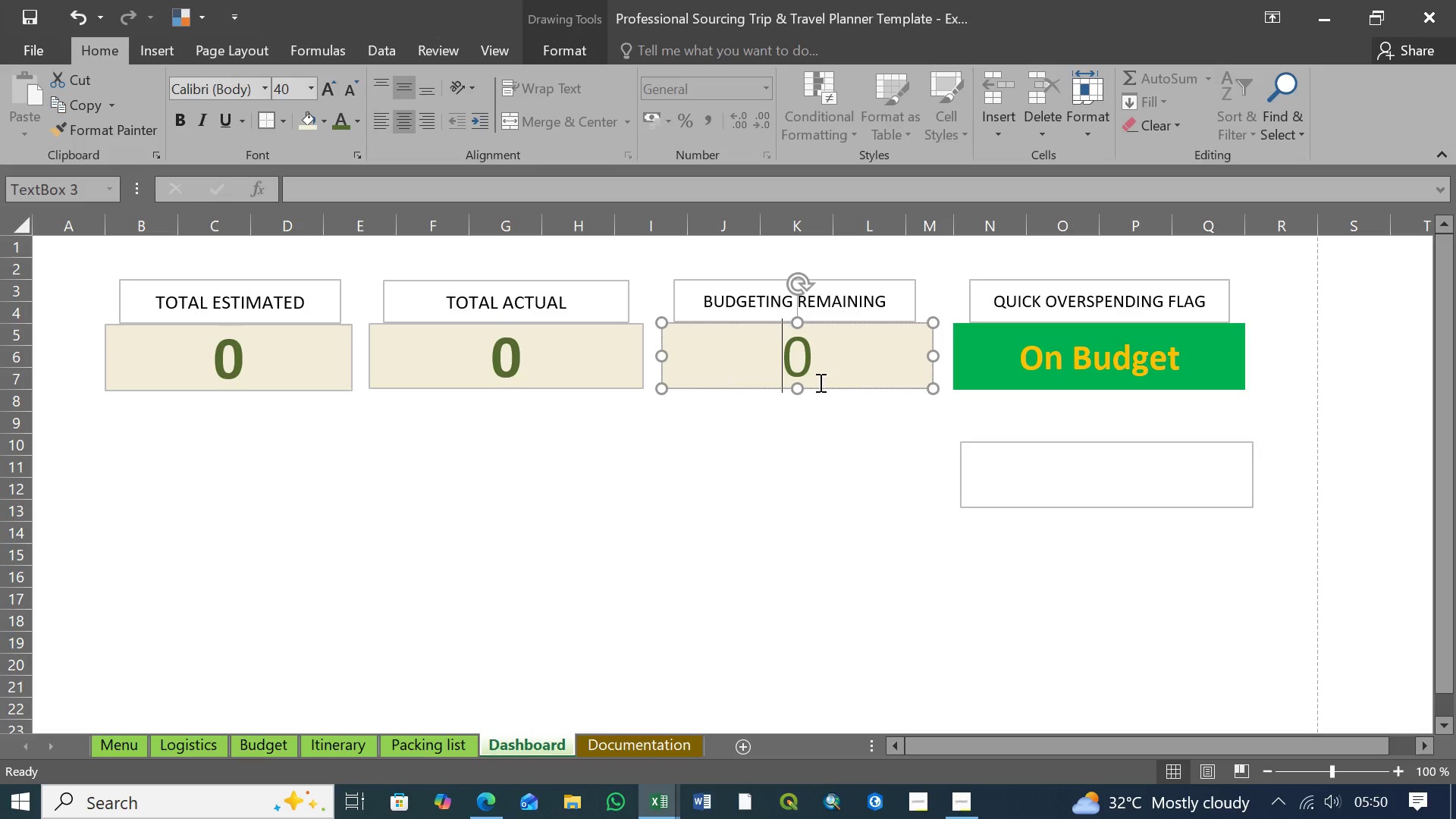 
left_click([858, 375])
 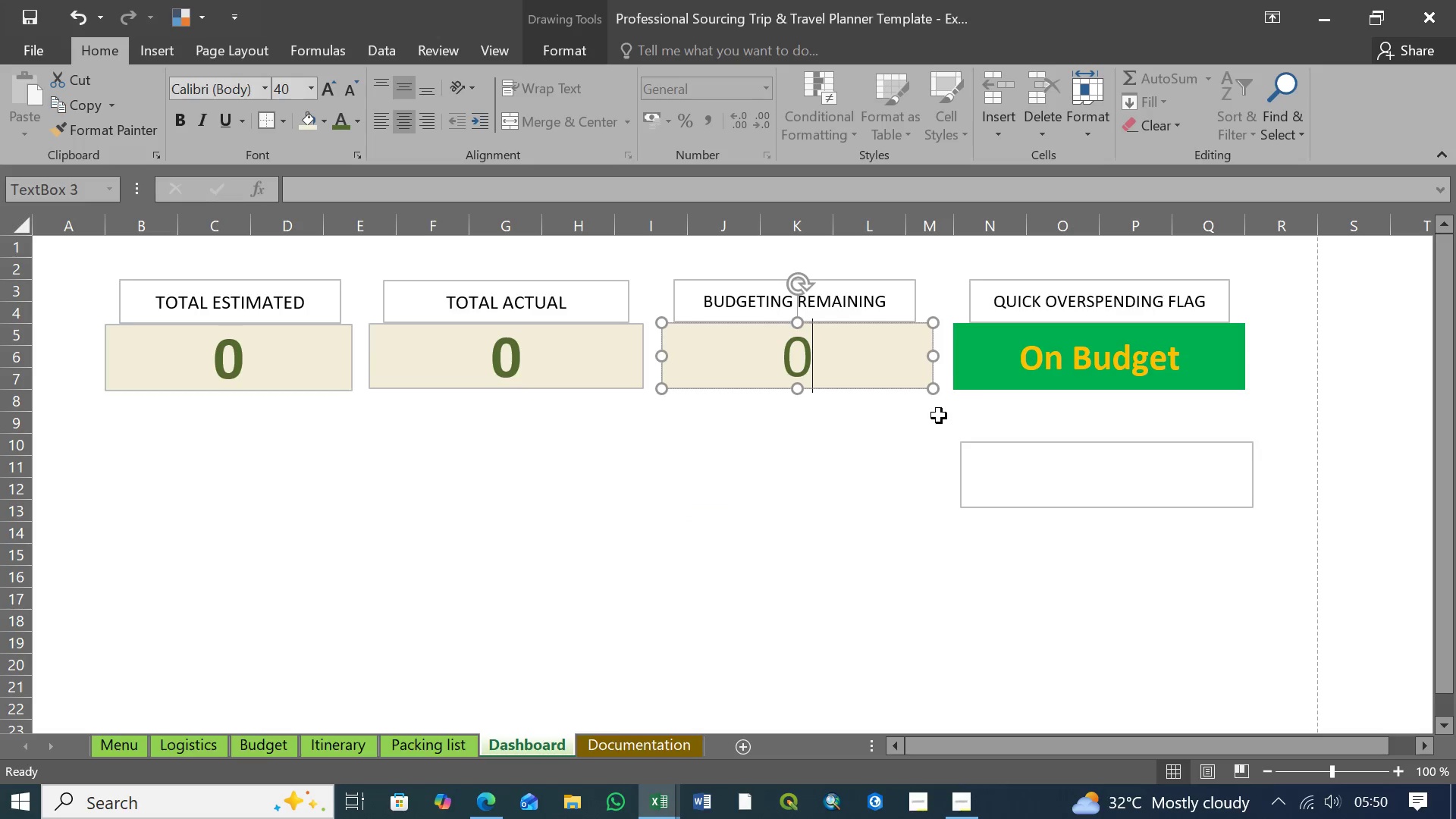 
left_click([939, 417])
 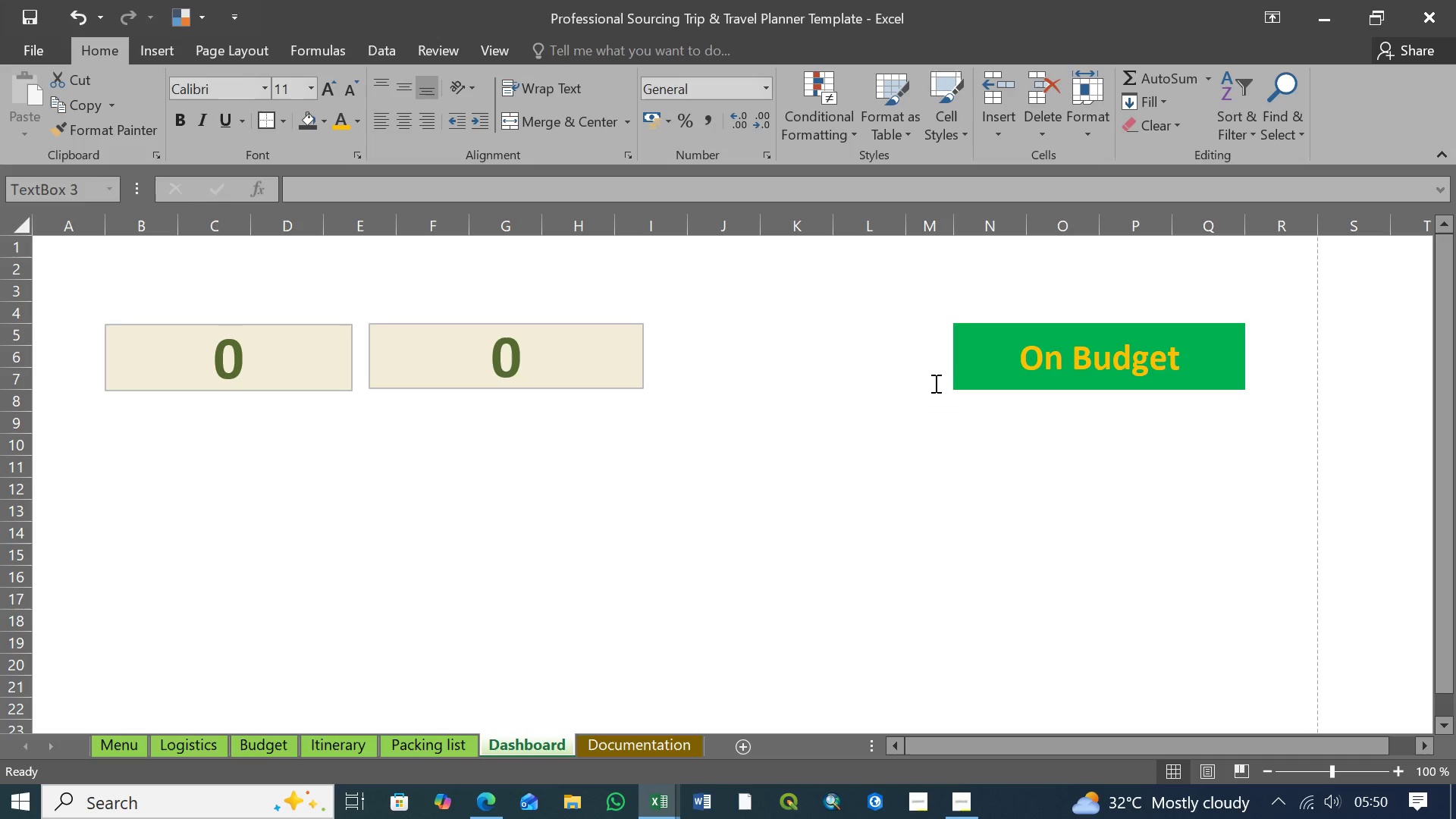 
left_click([934, 383])
 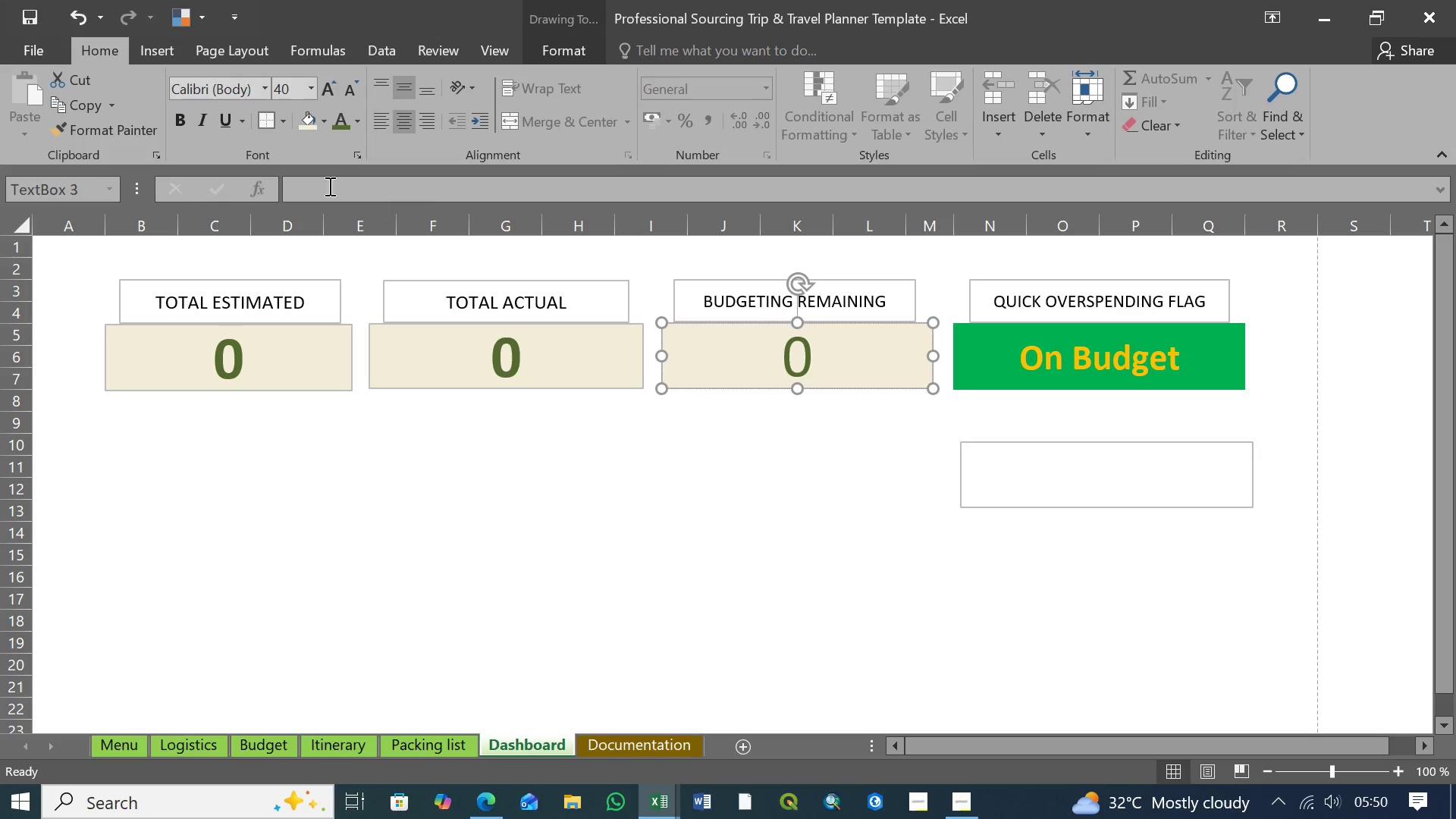 
left_click([184, 127])
 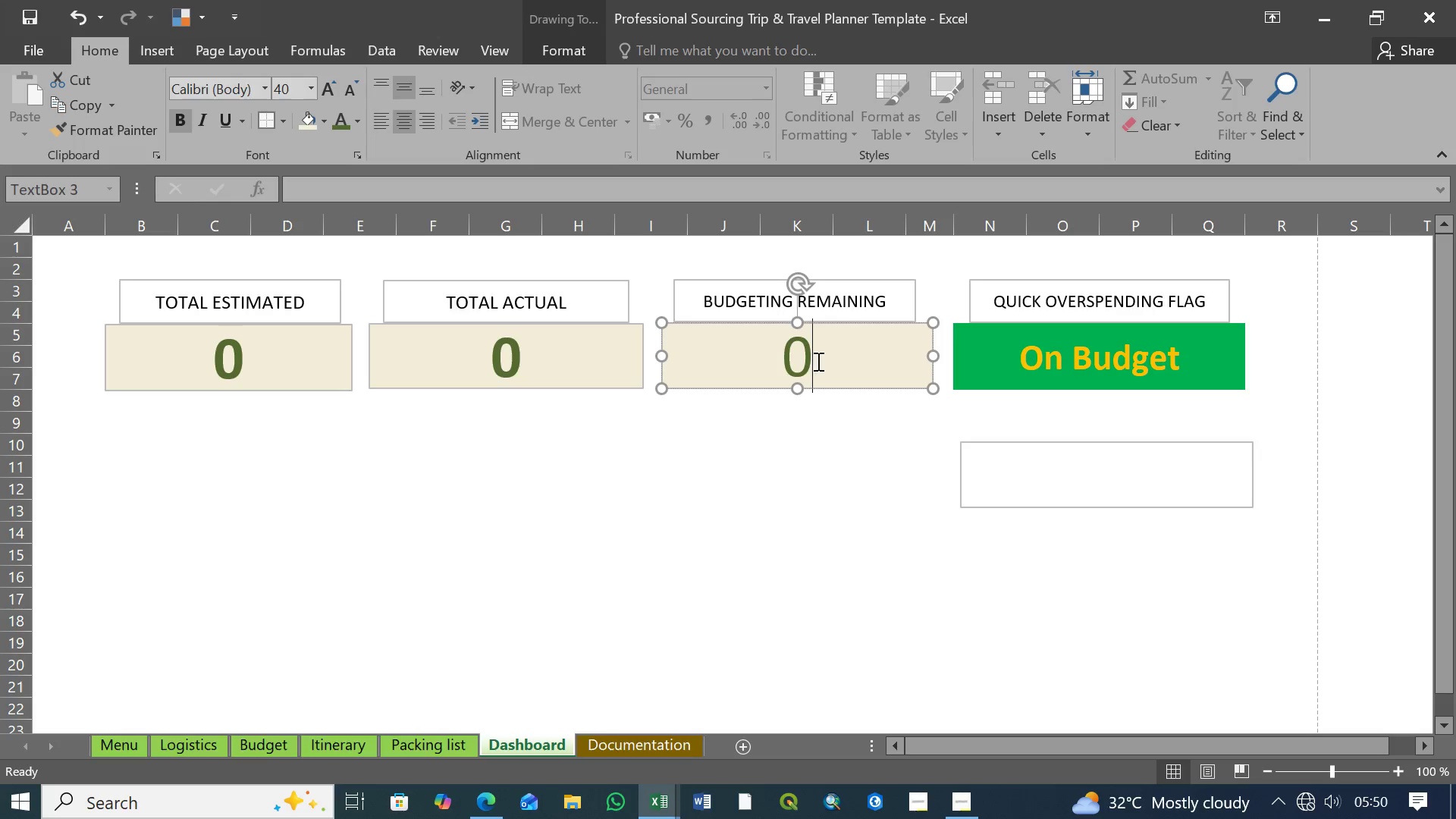 
left_click_drag(start_coordinate=[825, 359], to_coordinate=[783, 359])
 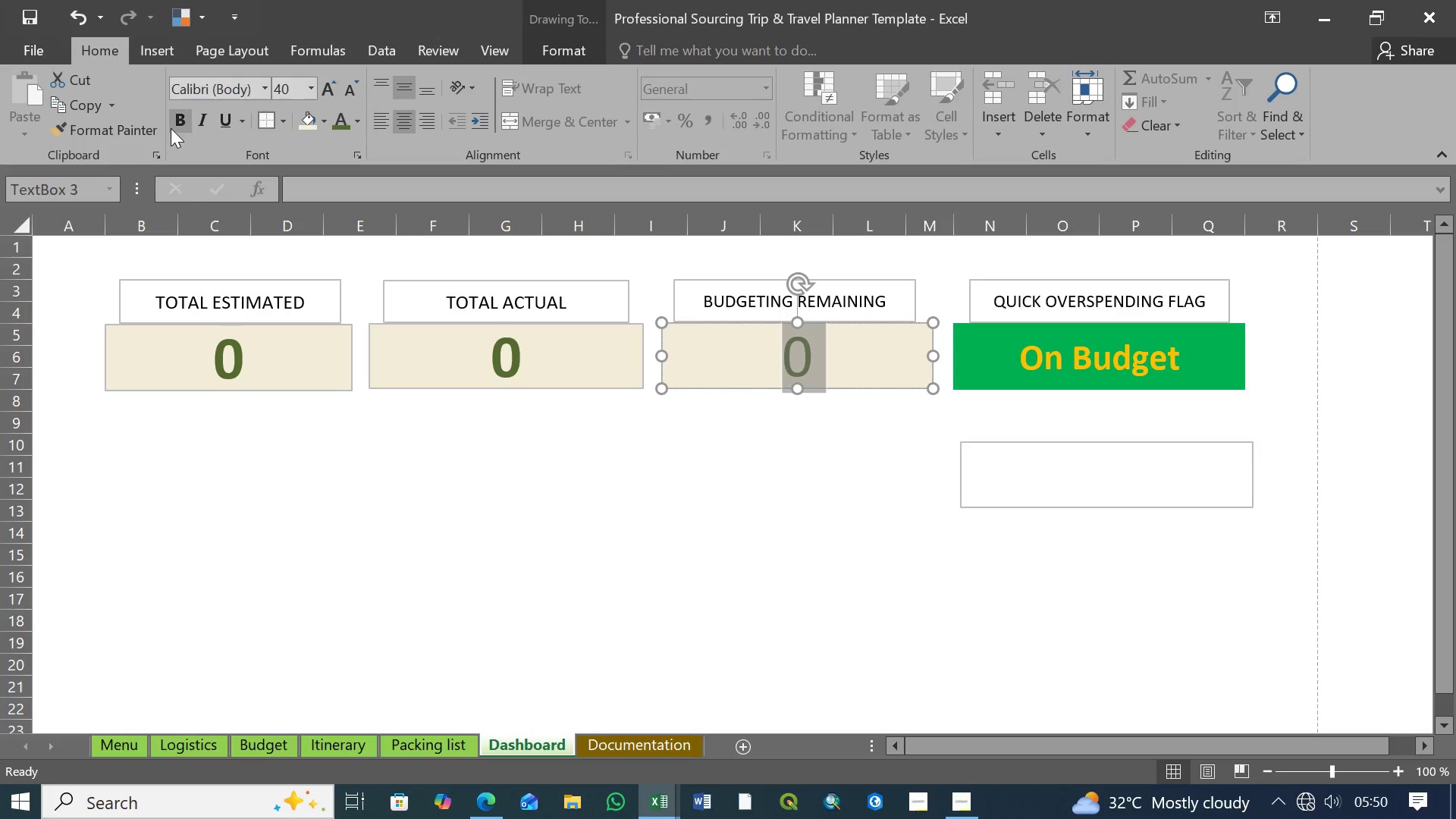 
left_click([181, 121])
 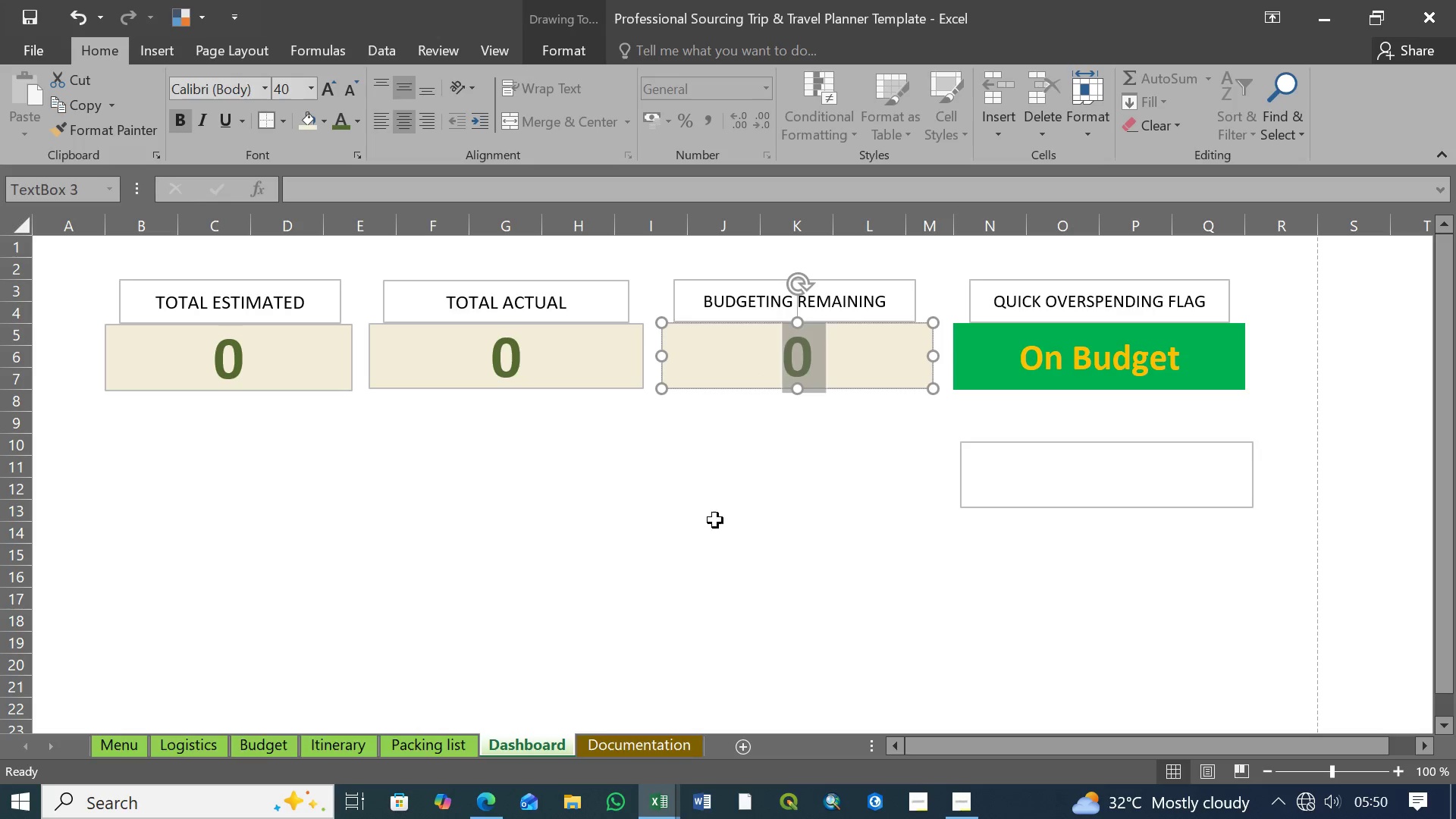 
left_click([776, 522])
 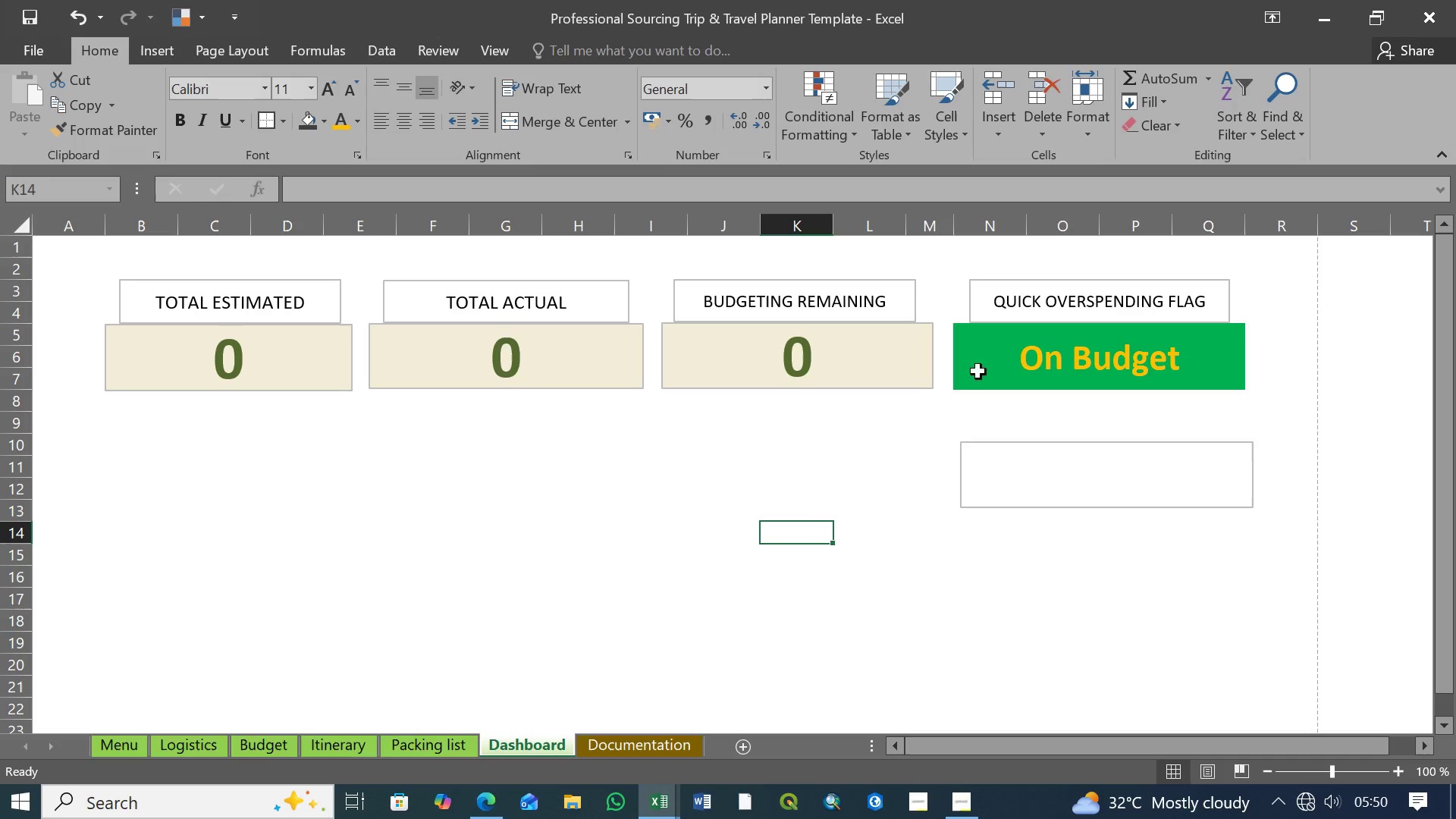 
left_click([1061, 369])
 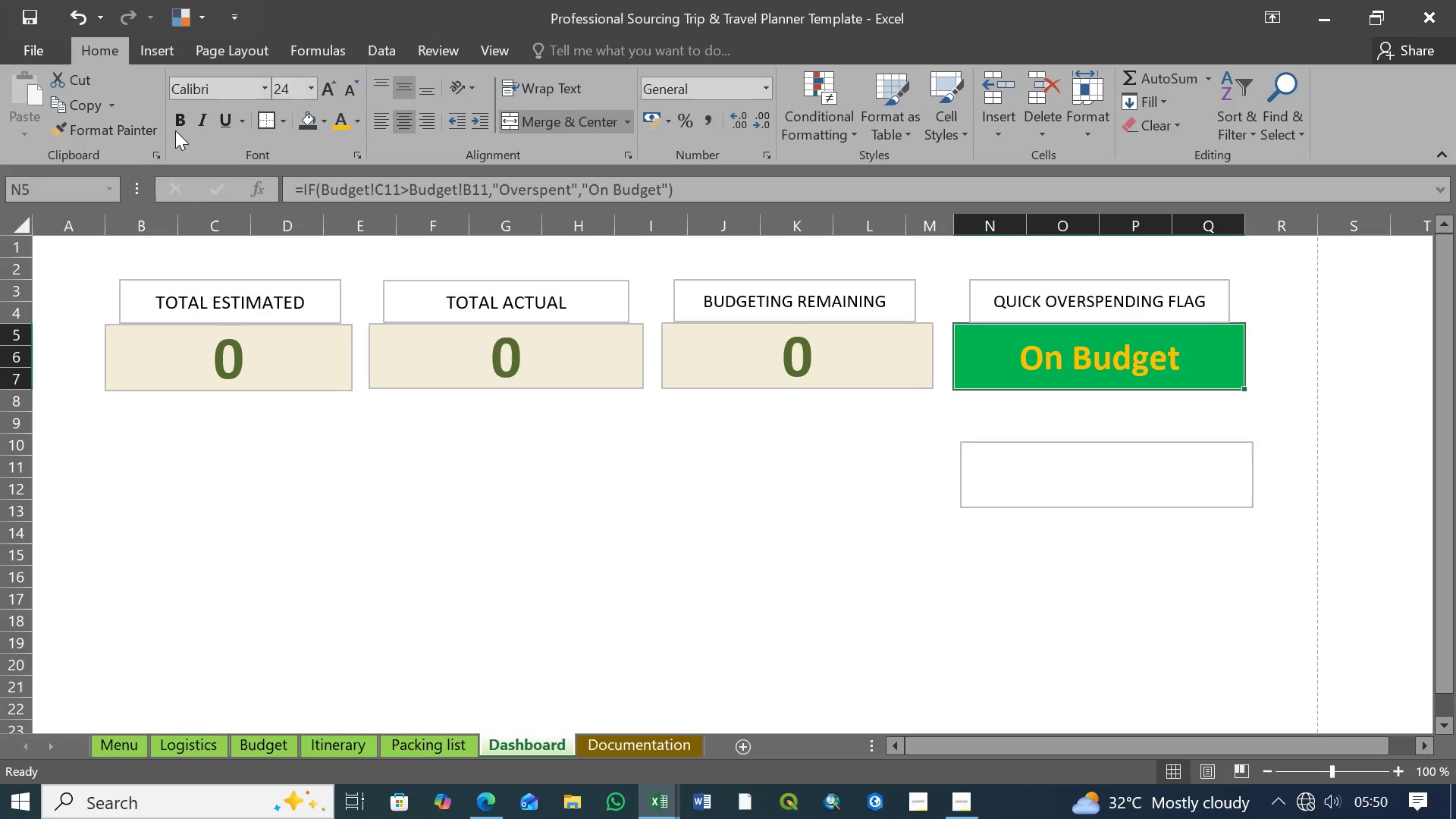 
left_click([179, 123])
 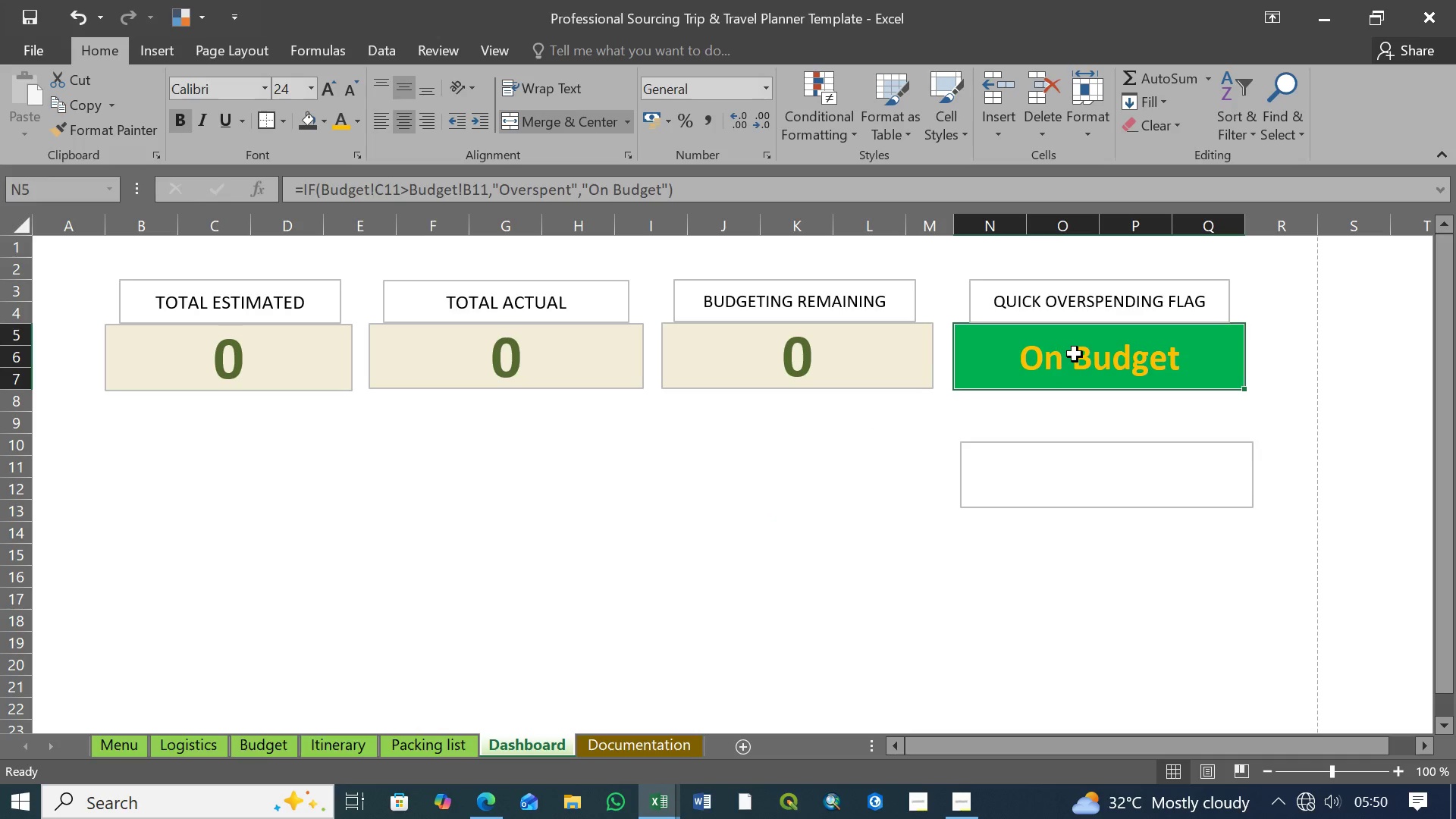 
left_click([1075, 354])
 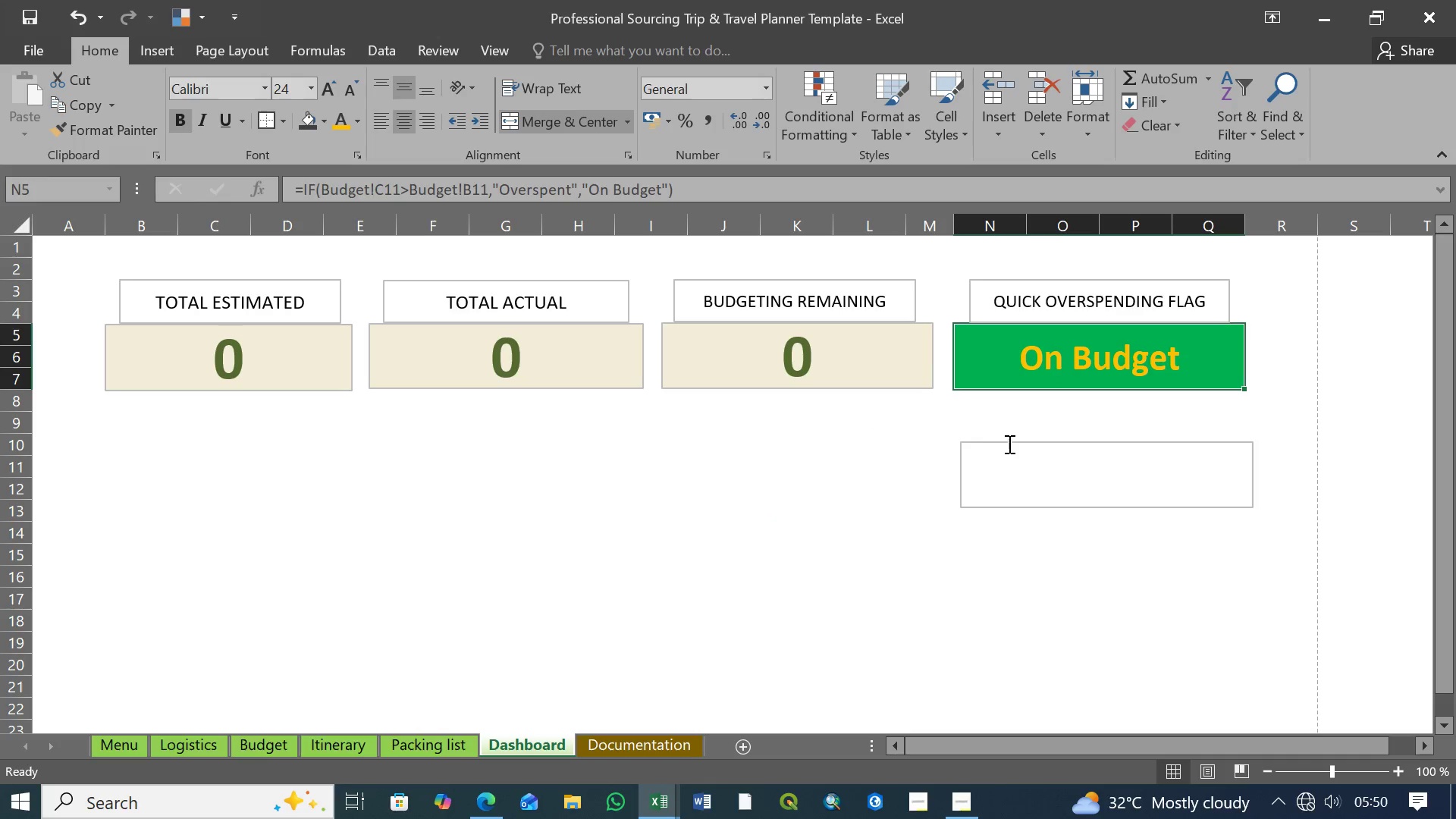 
left_click([1034, 426])
 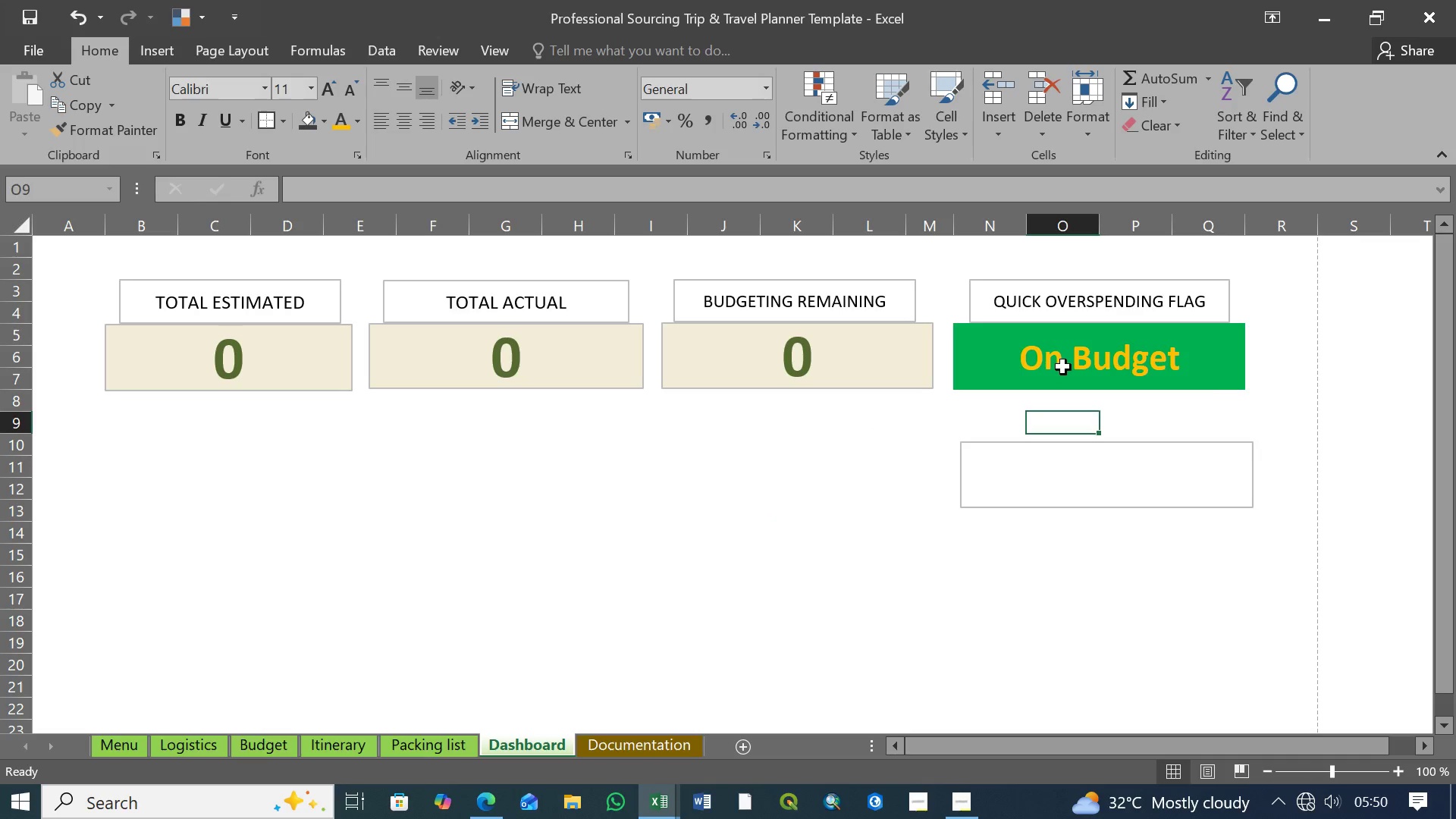 
left_click([1063, 367])
 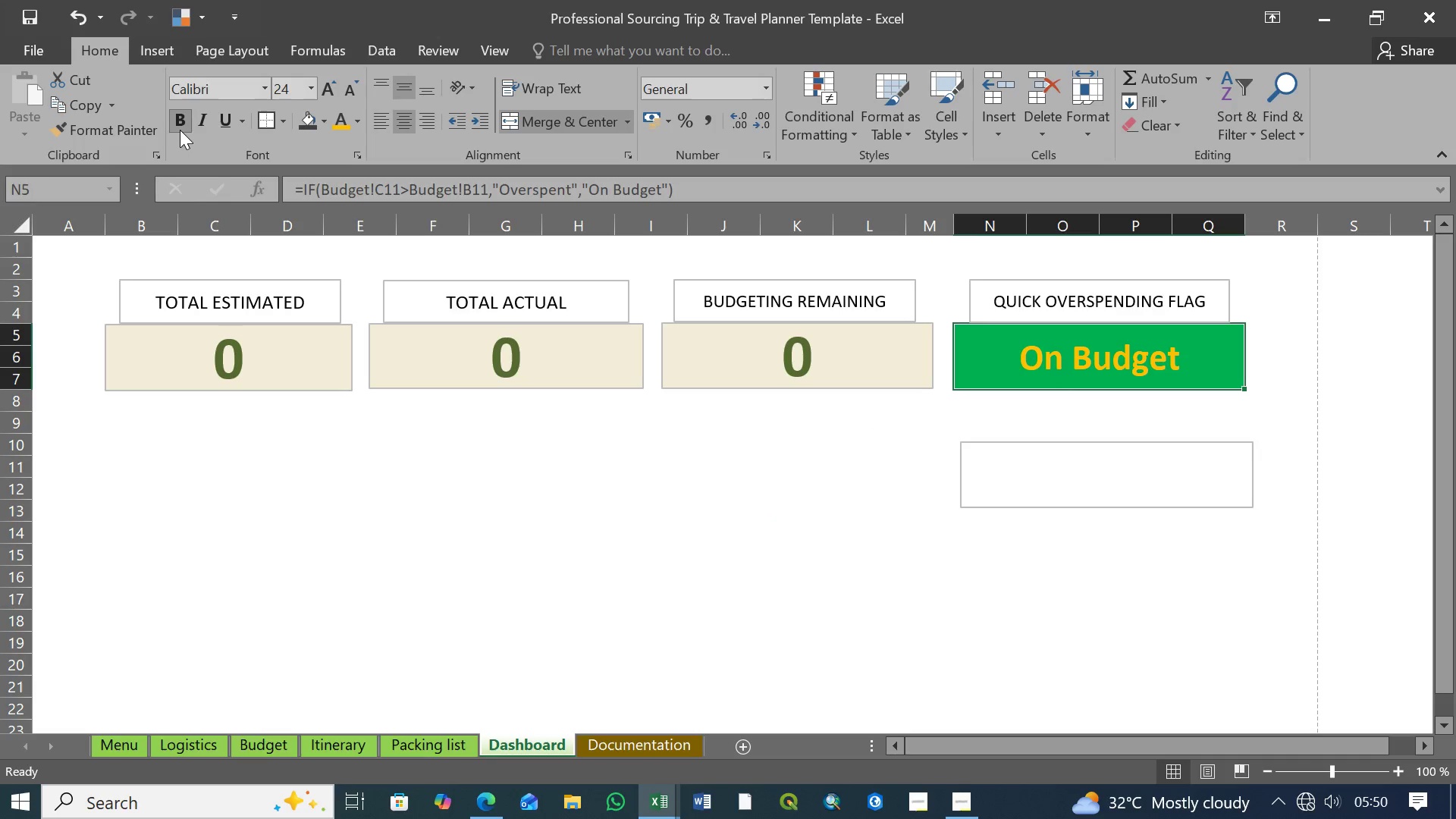 
left_click([180, 124])
 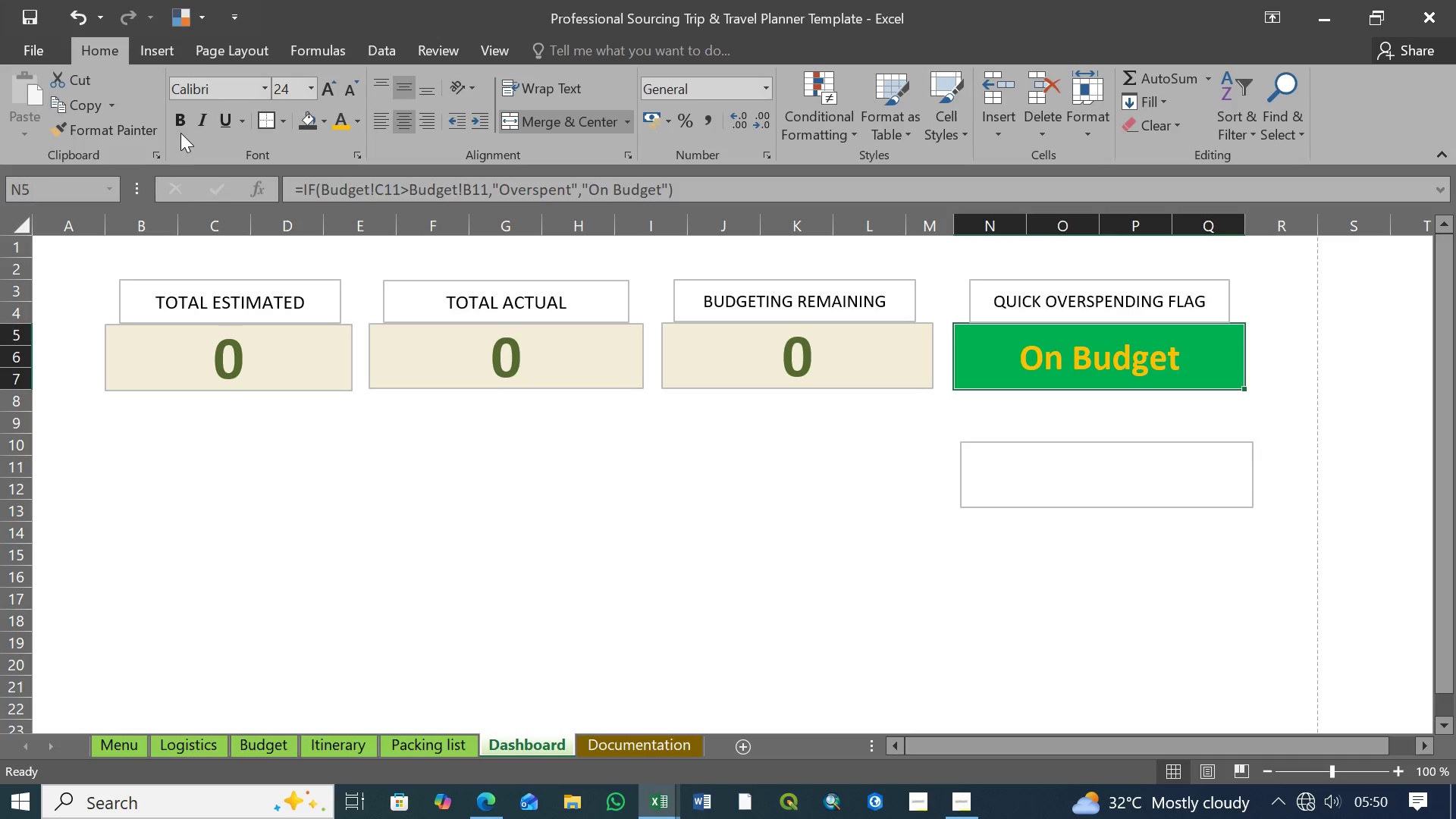 
left_click([180, 122])
 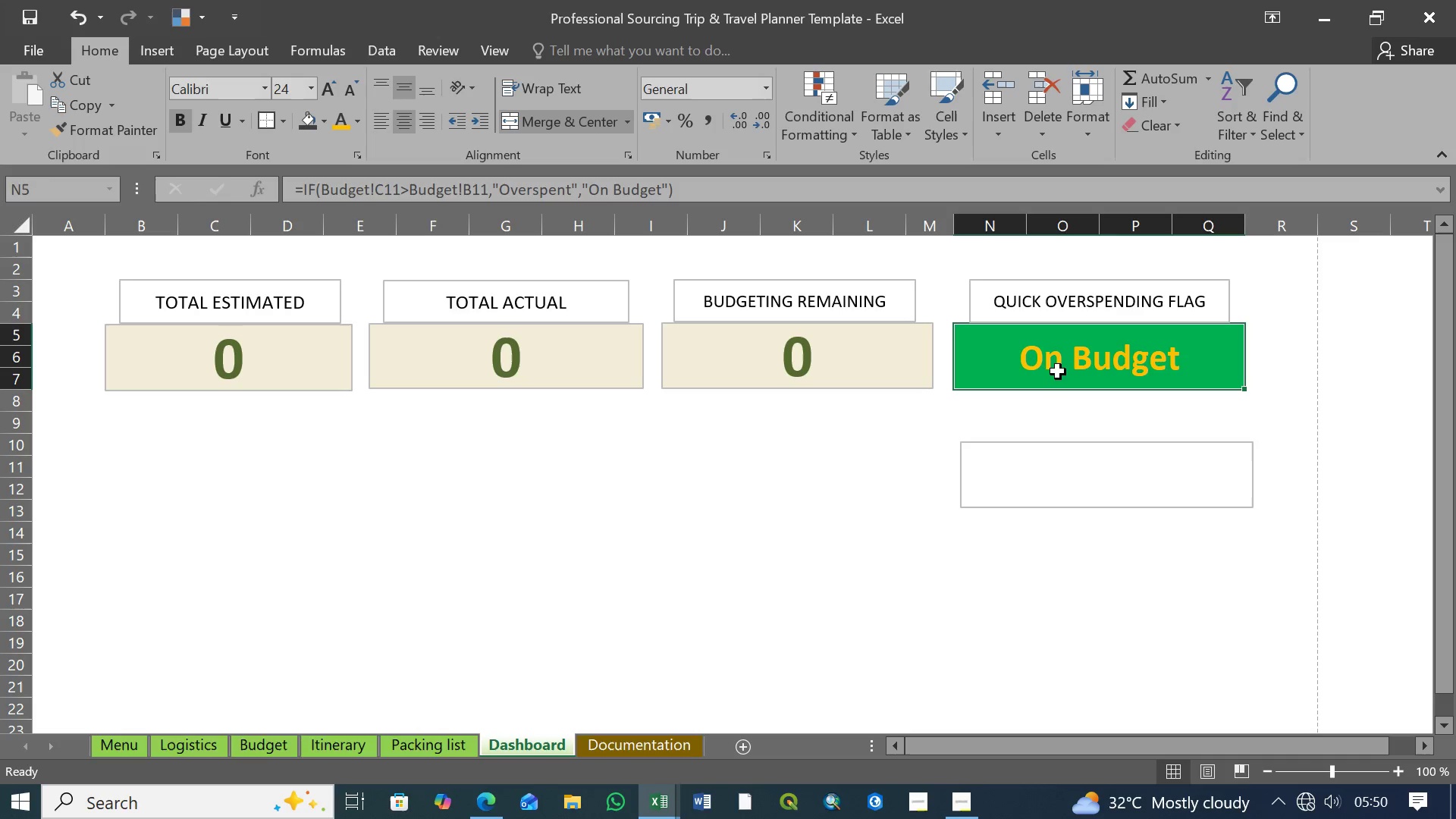 
left_click([1075, 372])
 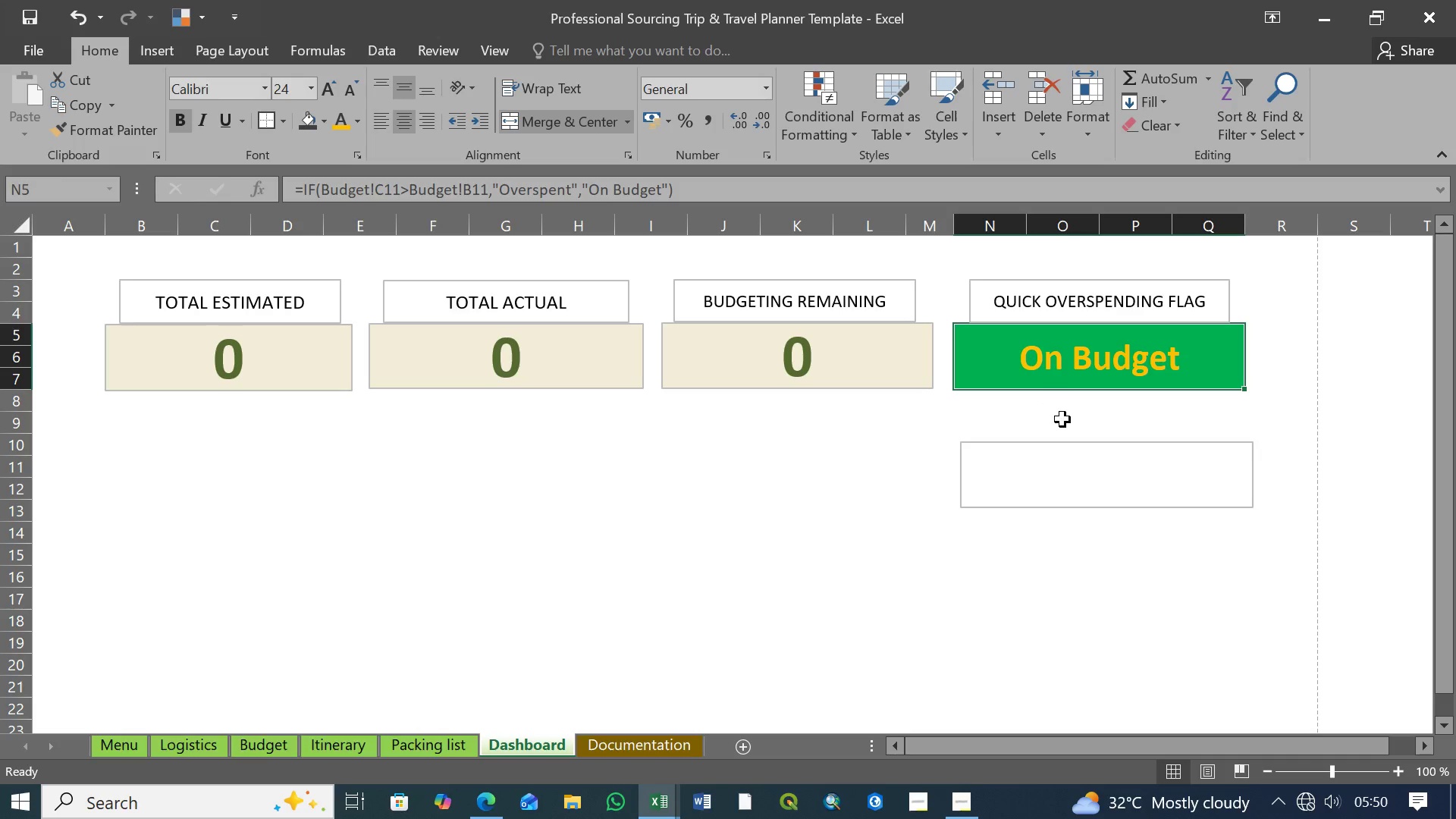 
left_click([1063, 419])
 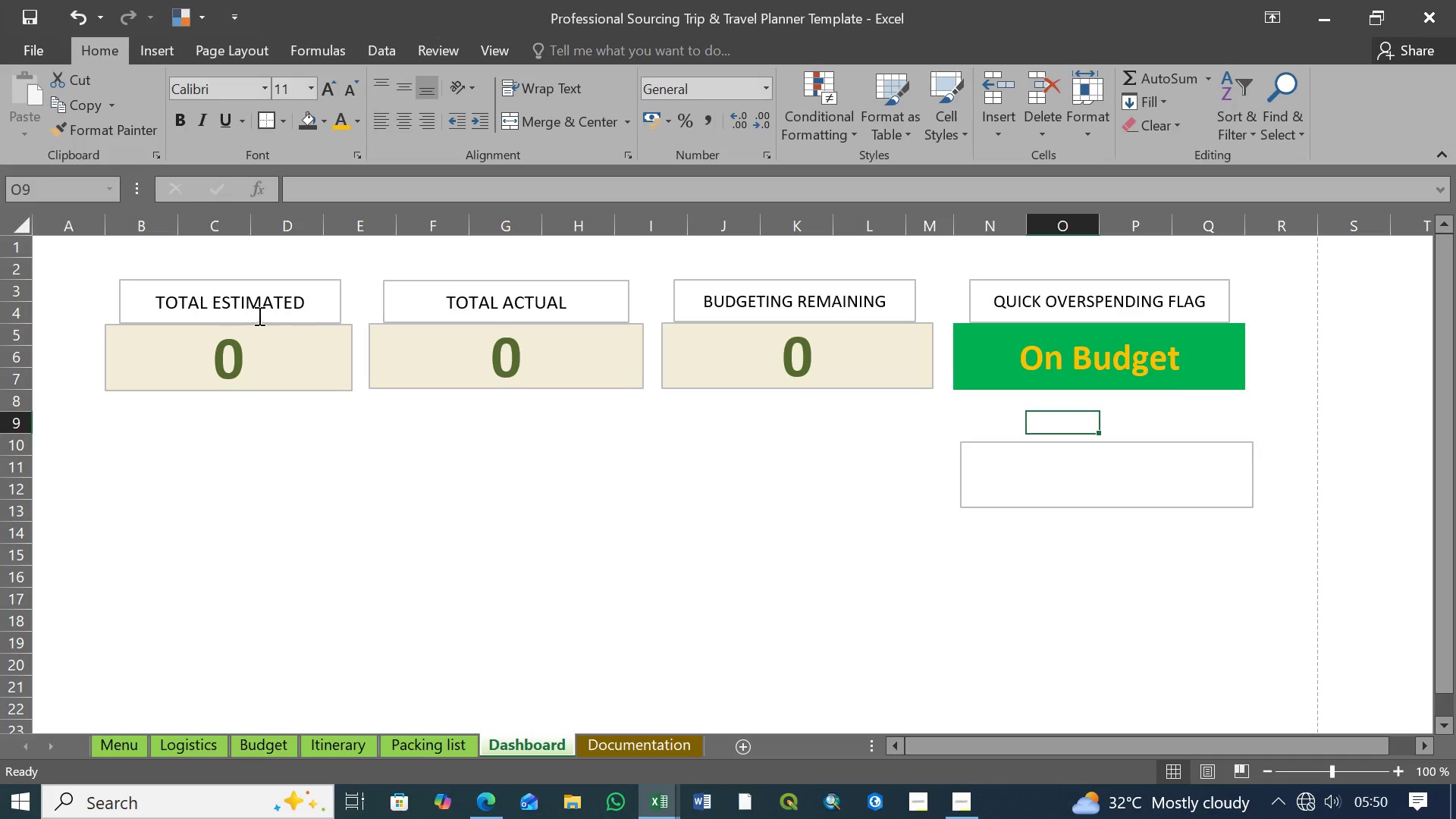 
left_click([246, 301])
 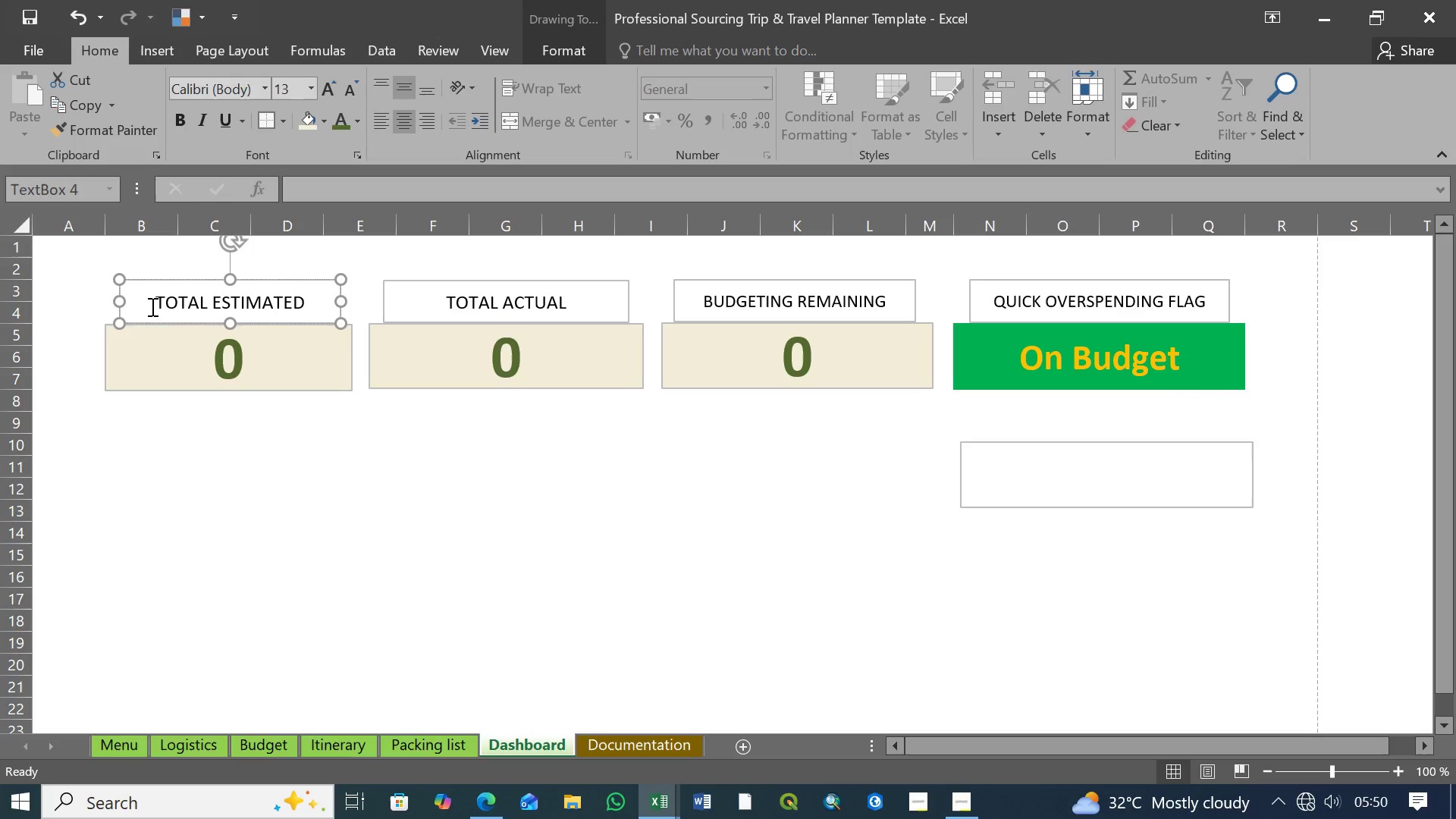 
left_click_drag(start_coordinate=[152, 301], to_coordinate=[299, 303])
 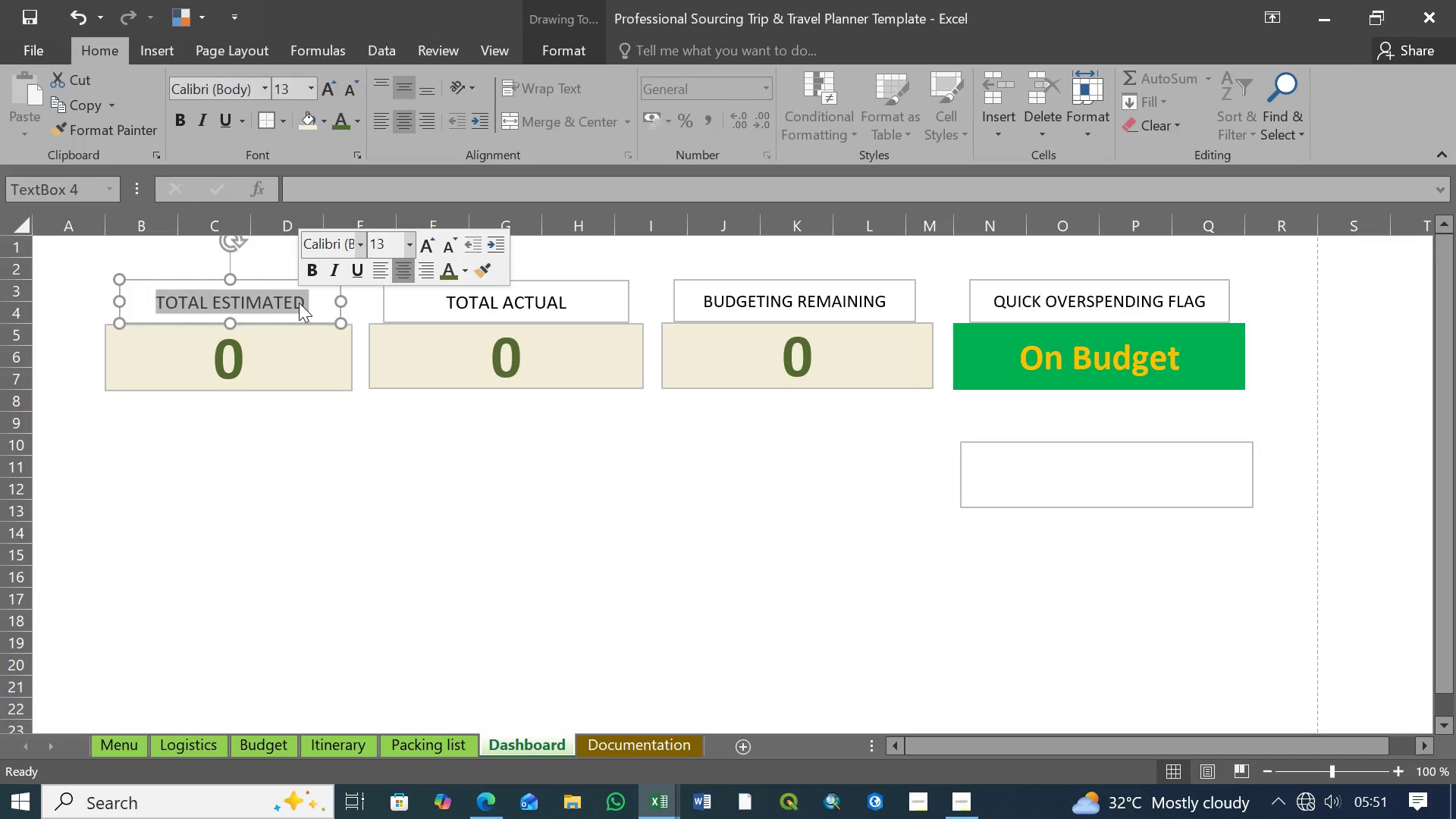 
wait(44.8)
 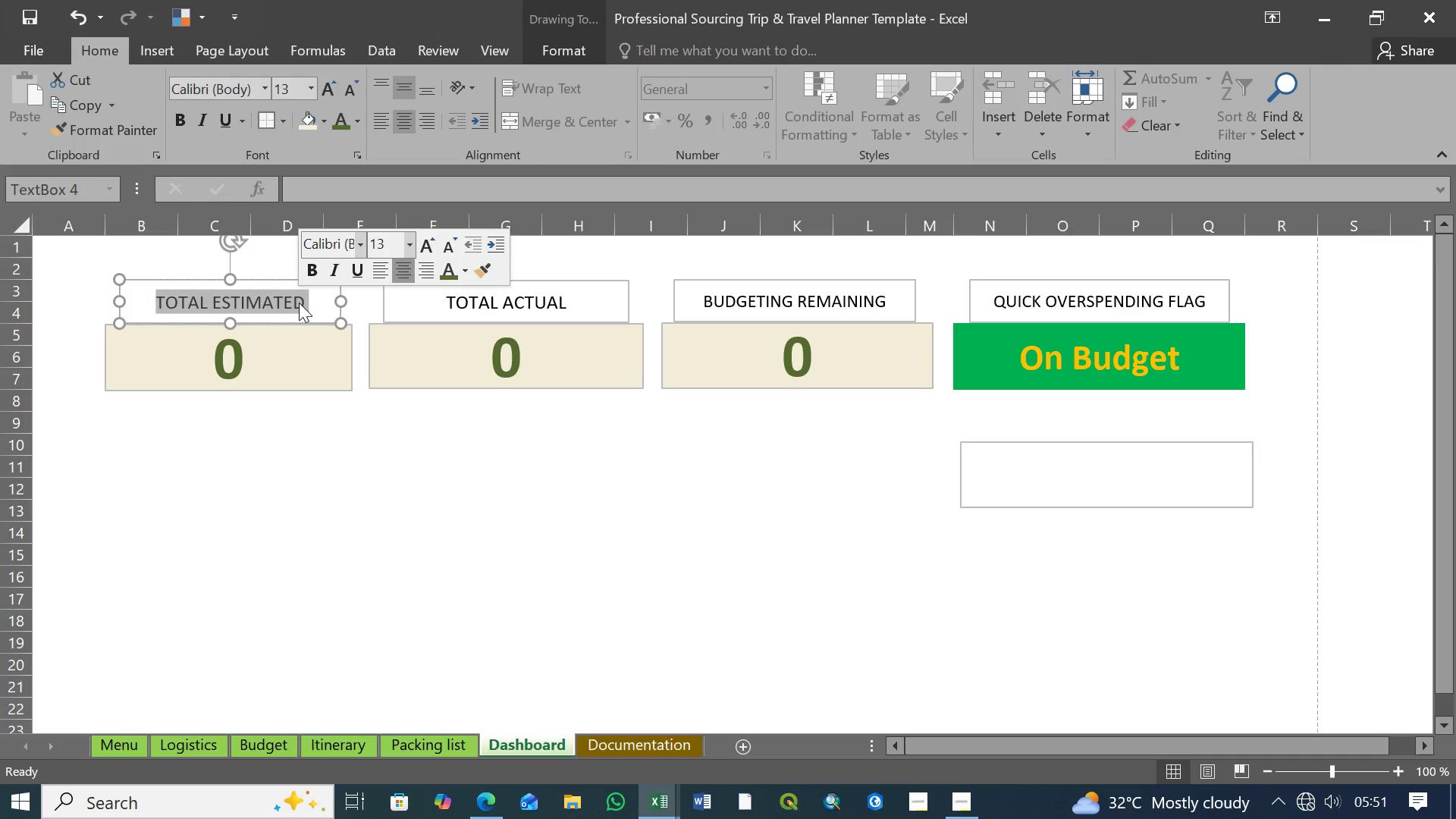 
left_click([1066, 358])
 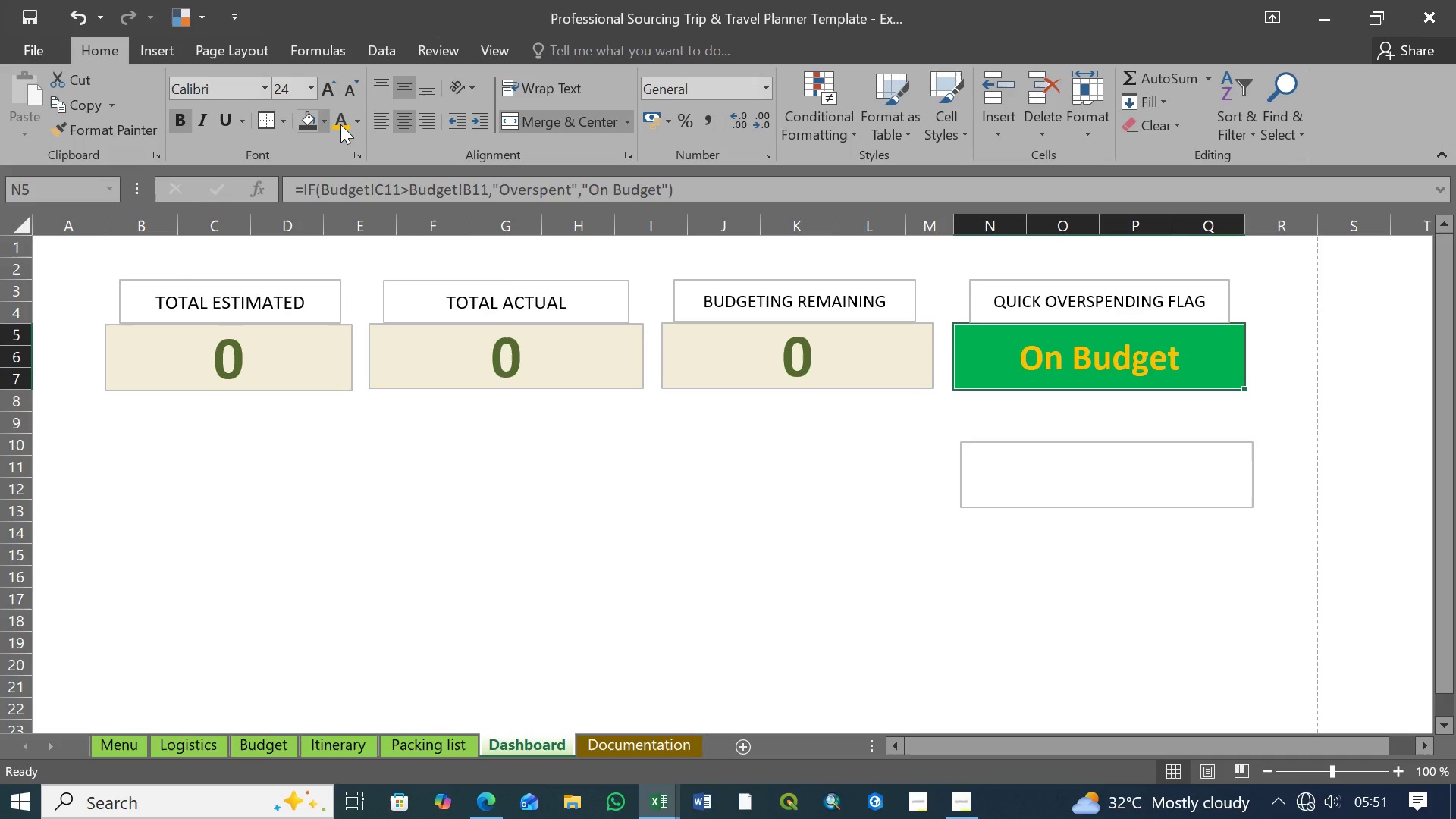 
left_click([355, 124])
 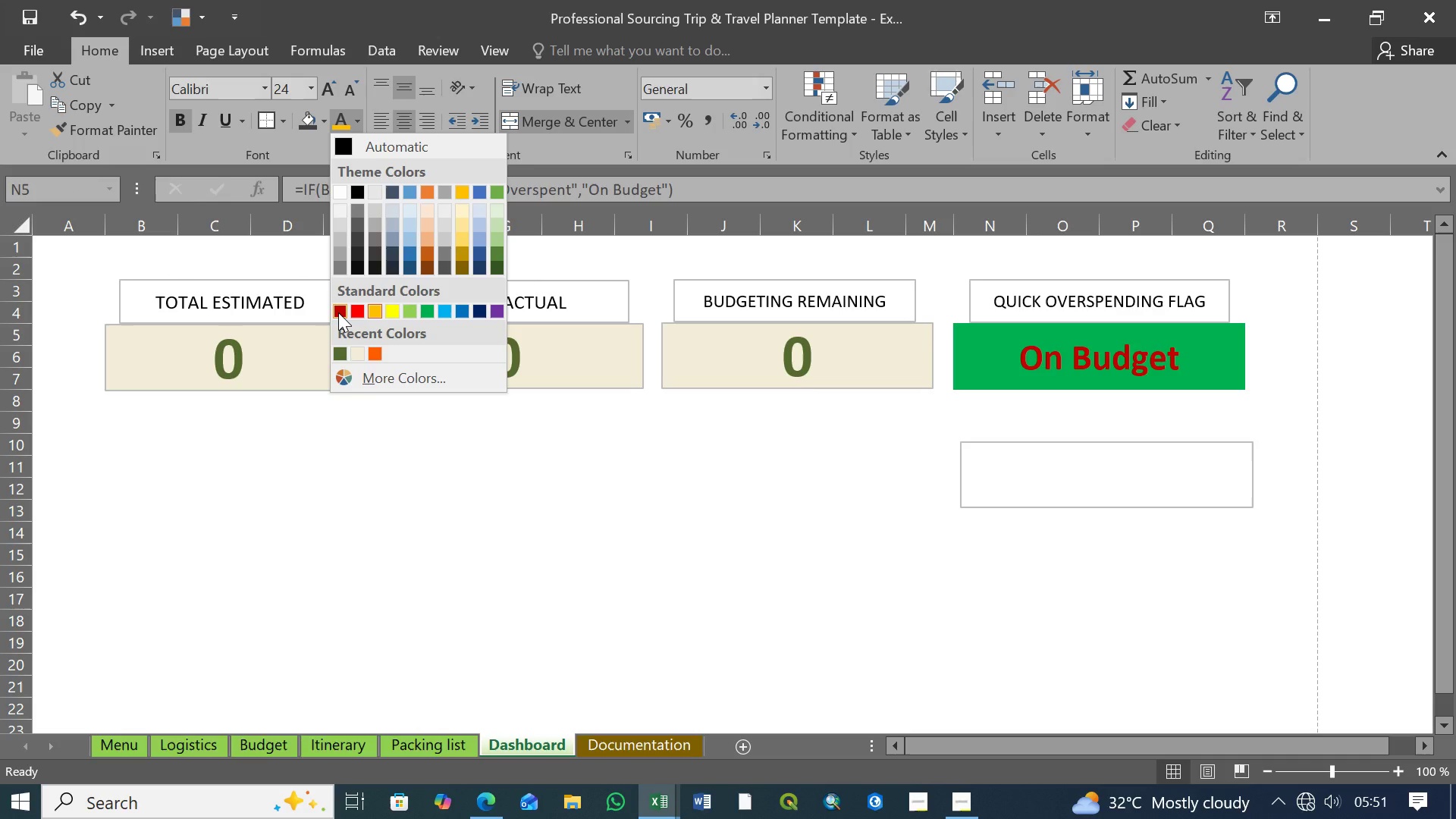 
left_click([338, 312])
 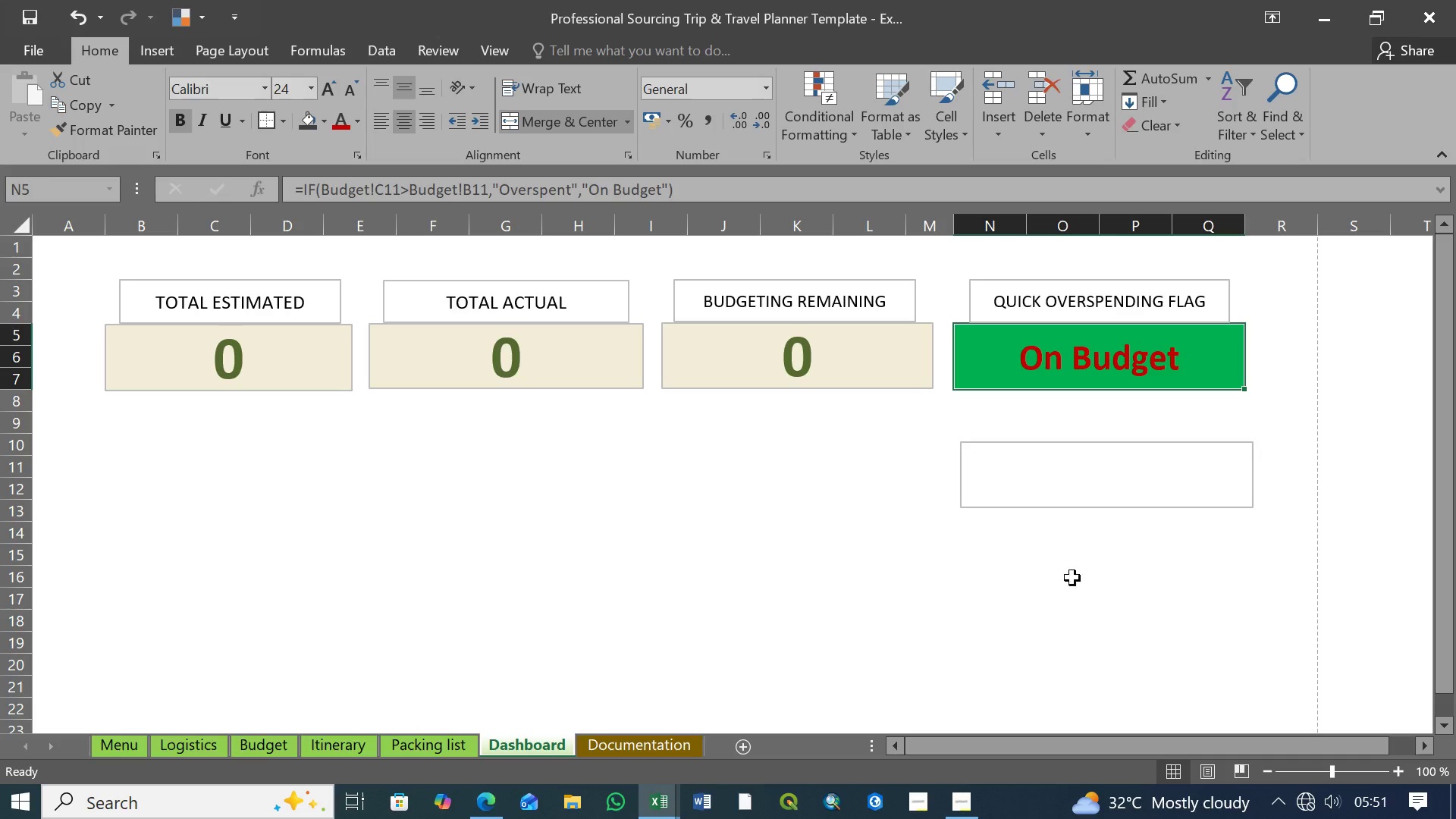 
left_click([1081, 589])
 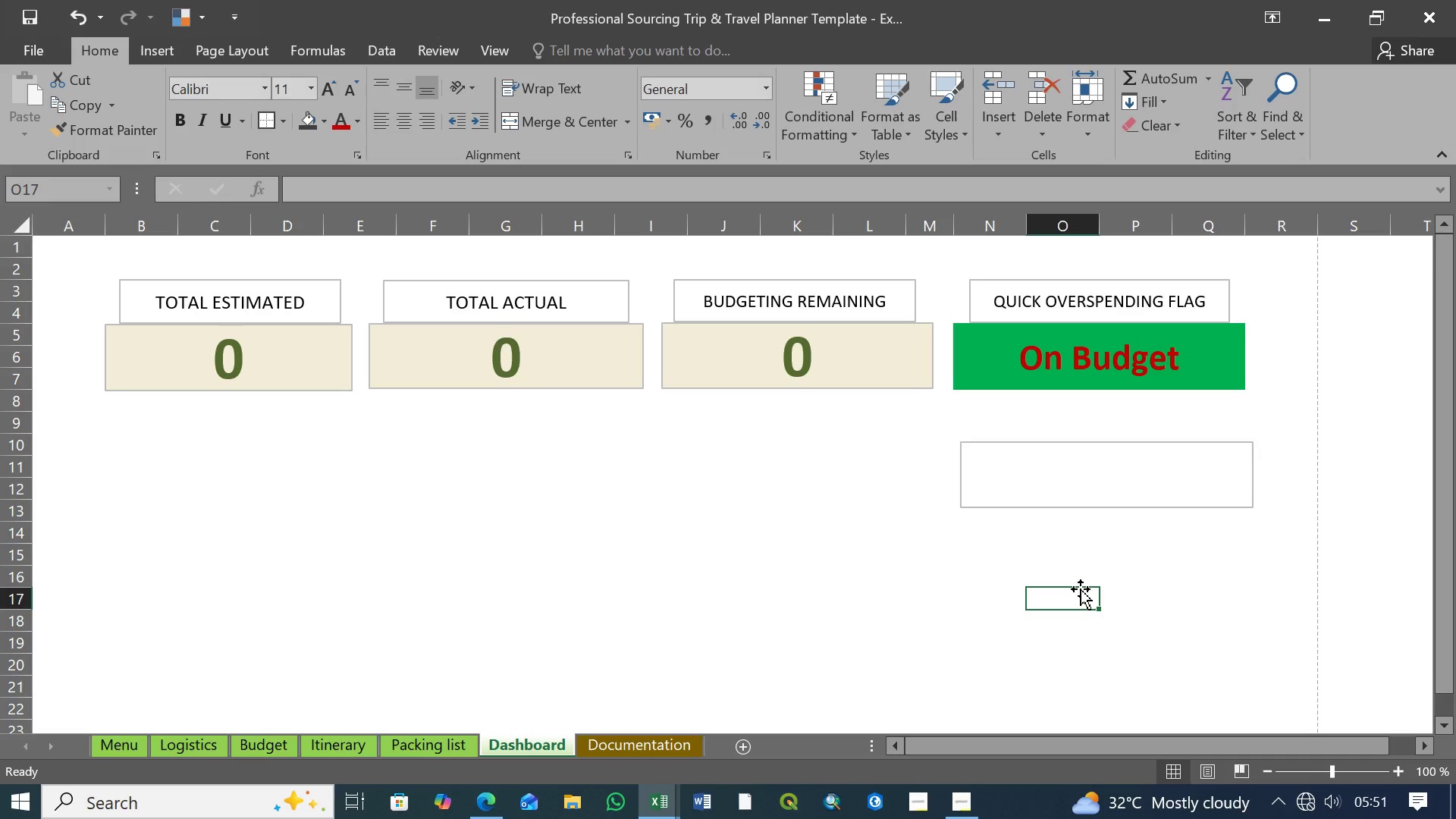 
wait(8.7)
 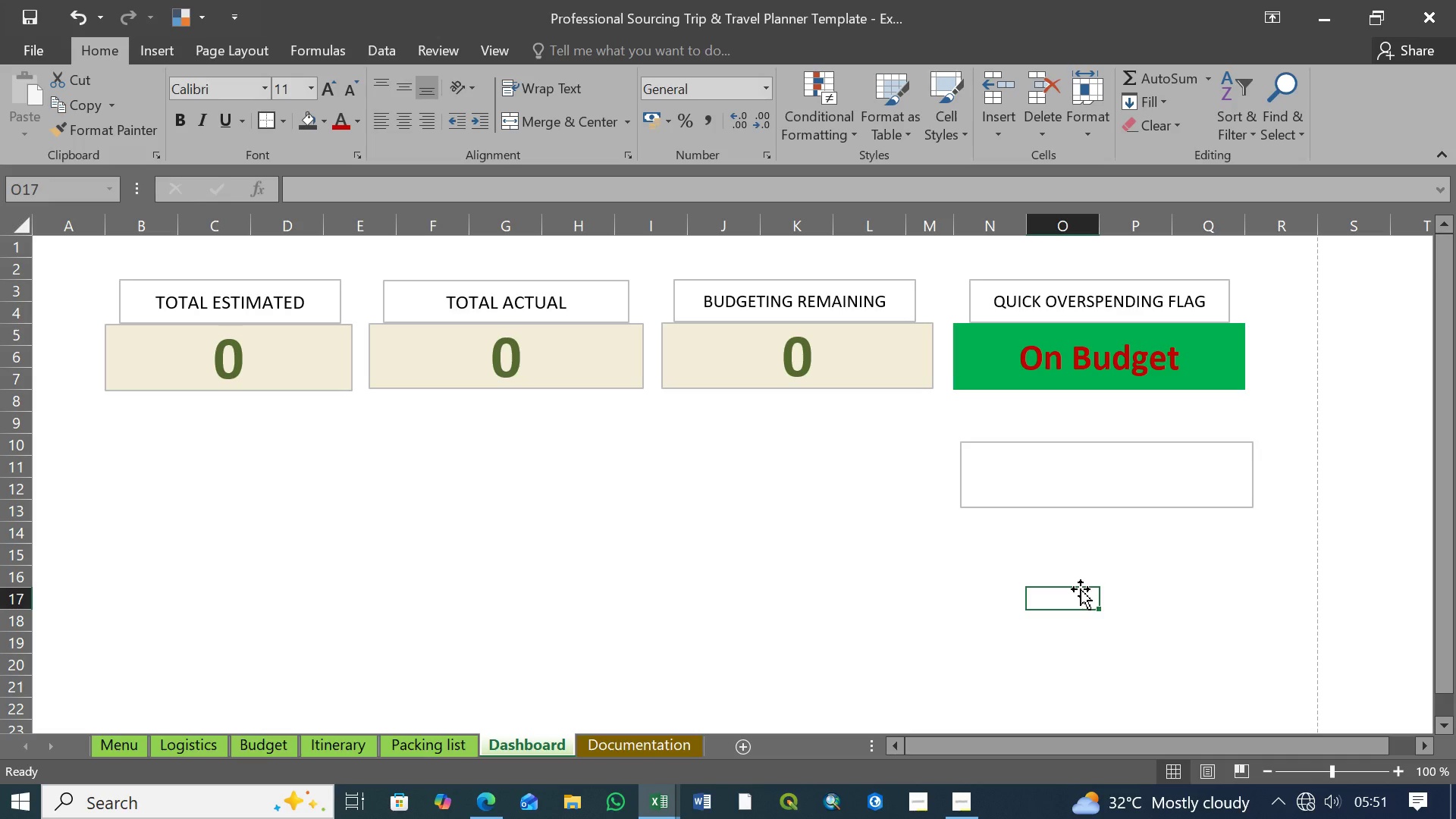 
left_click([356, 123])
 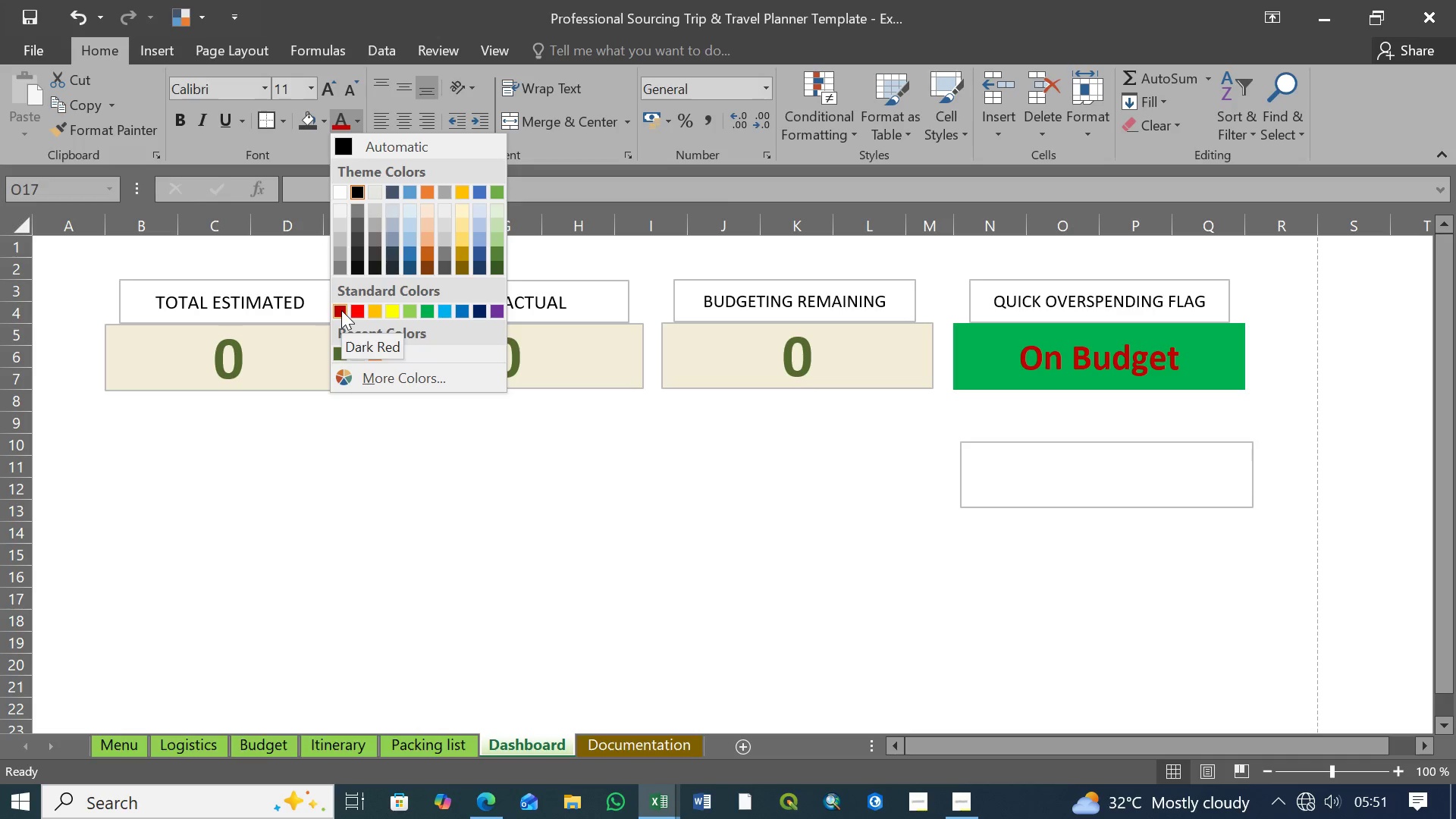 
left_click([341, 310])
 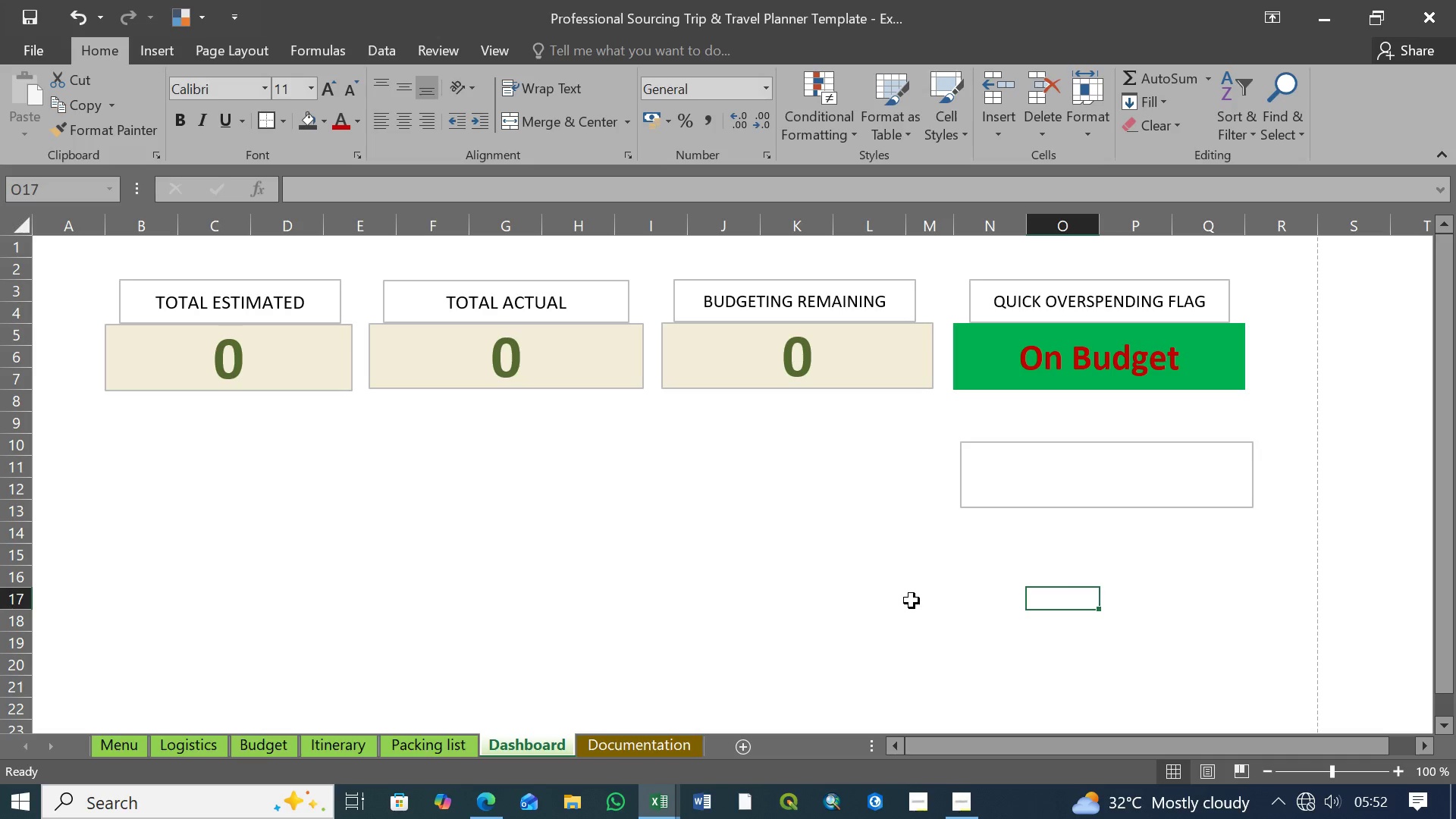 
wait(24.83)
 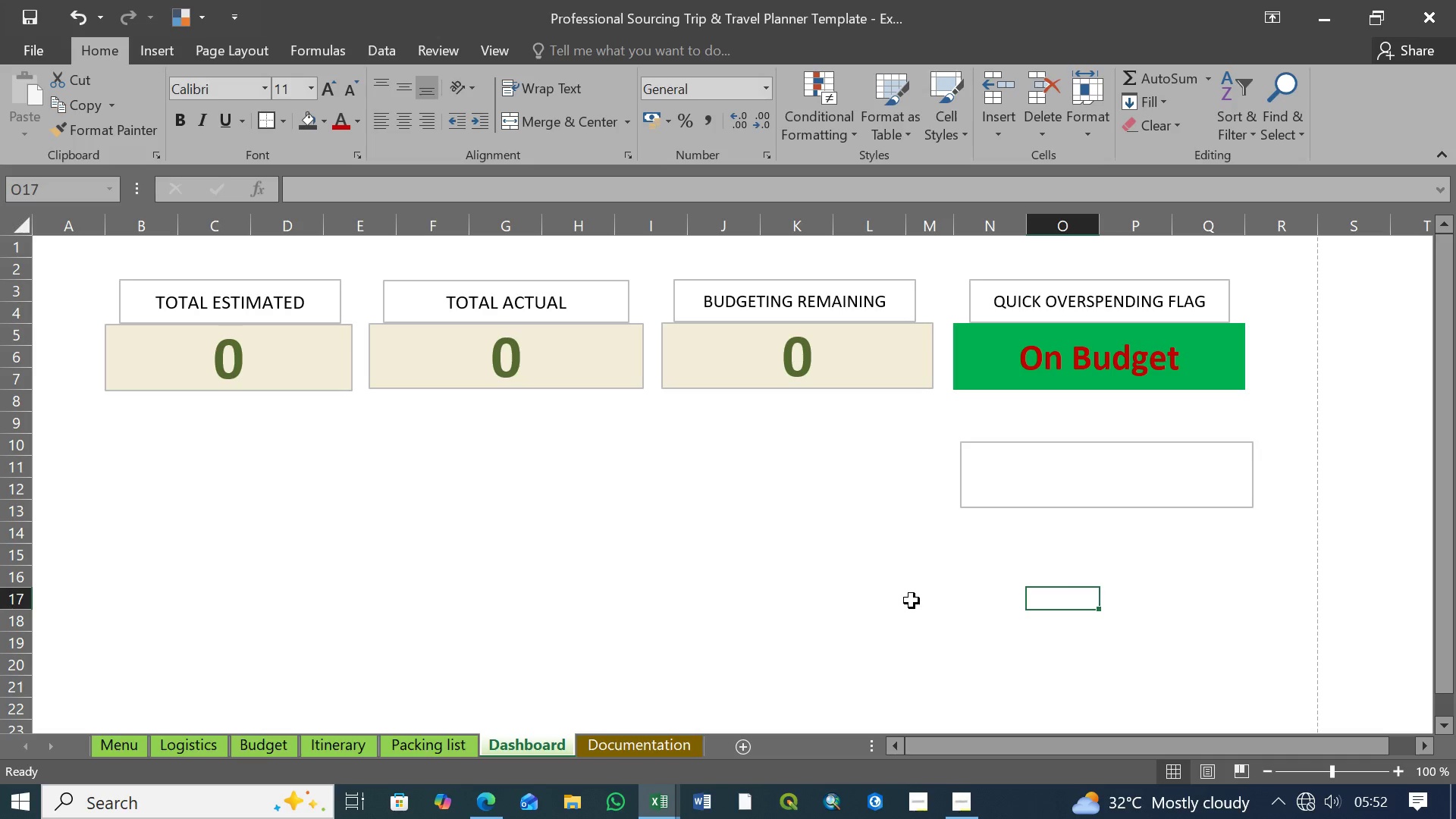 
left_click([1003, 472])
 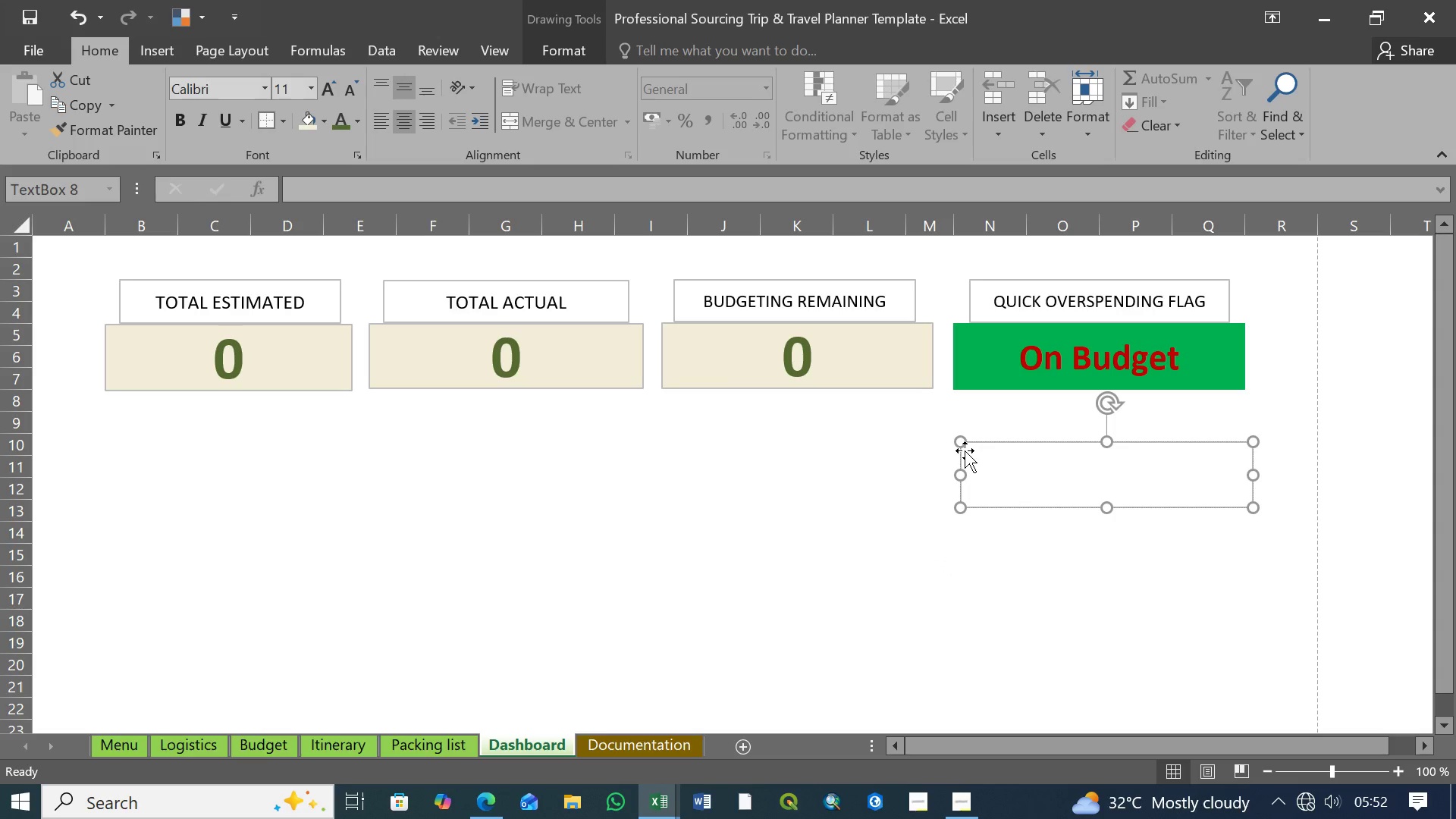 
left_click_drag(start_coordinate=[965, 450], to_coordinate=[955, 370])
 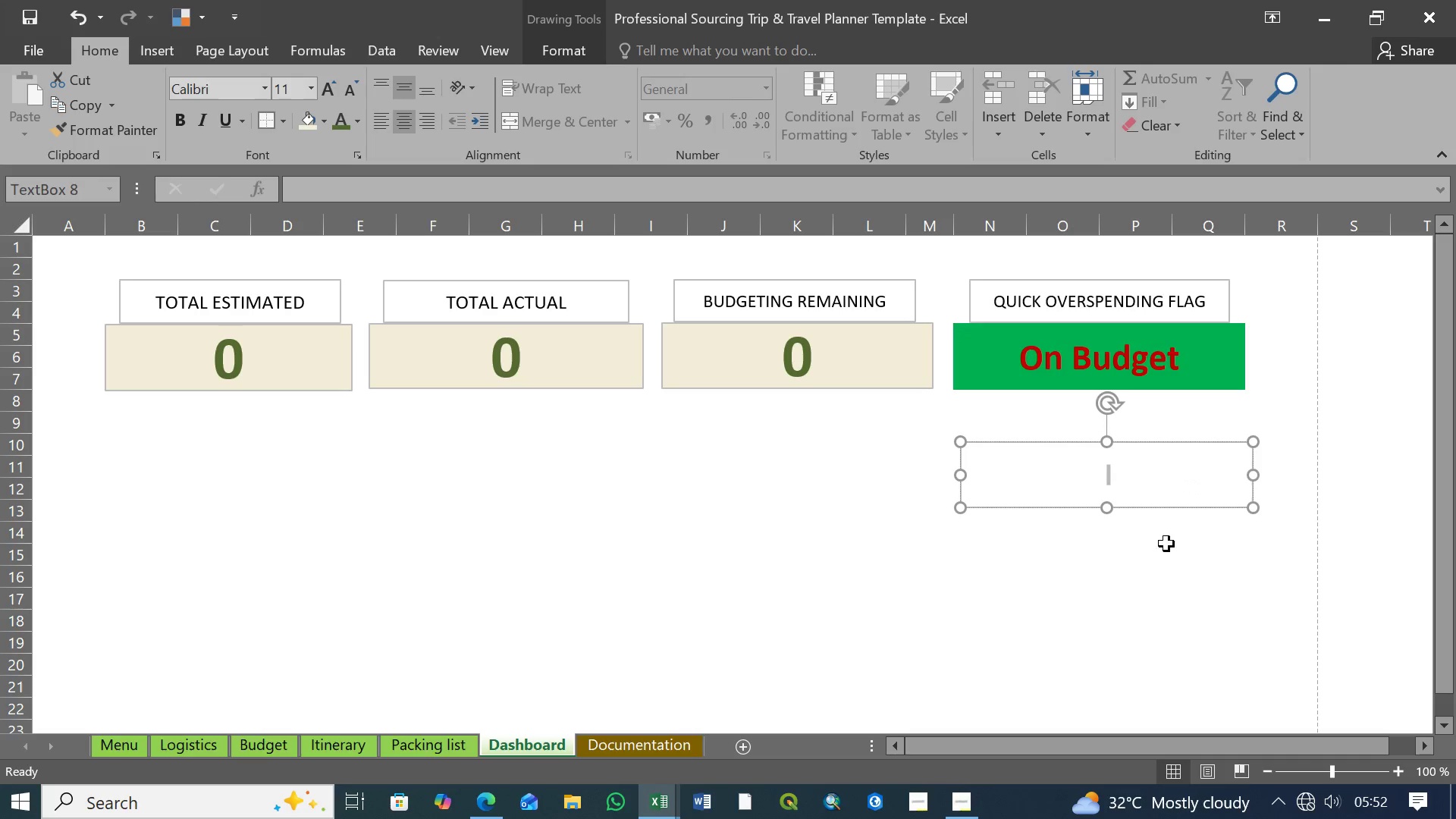 
wait(6.47)
 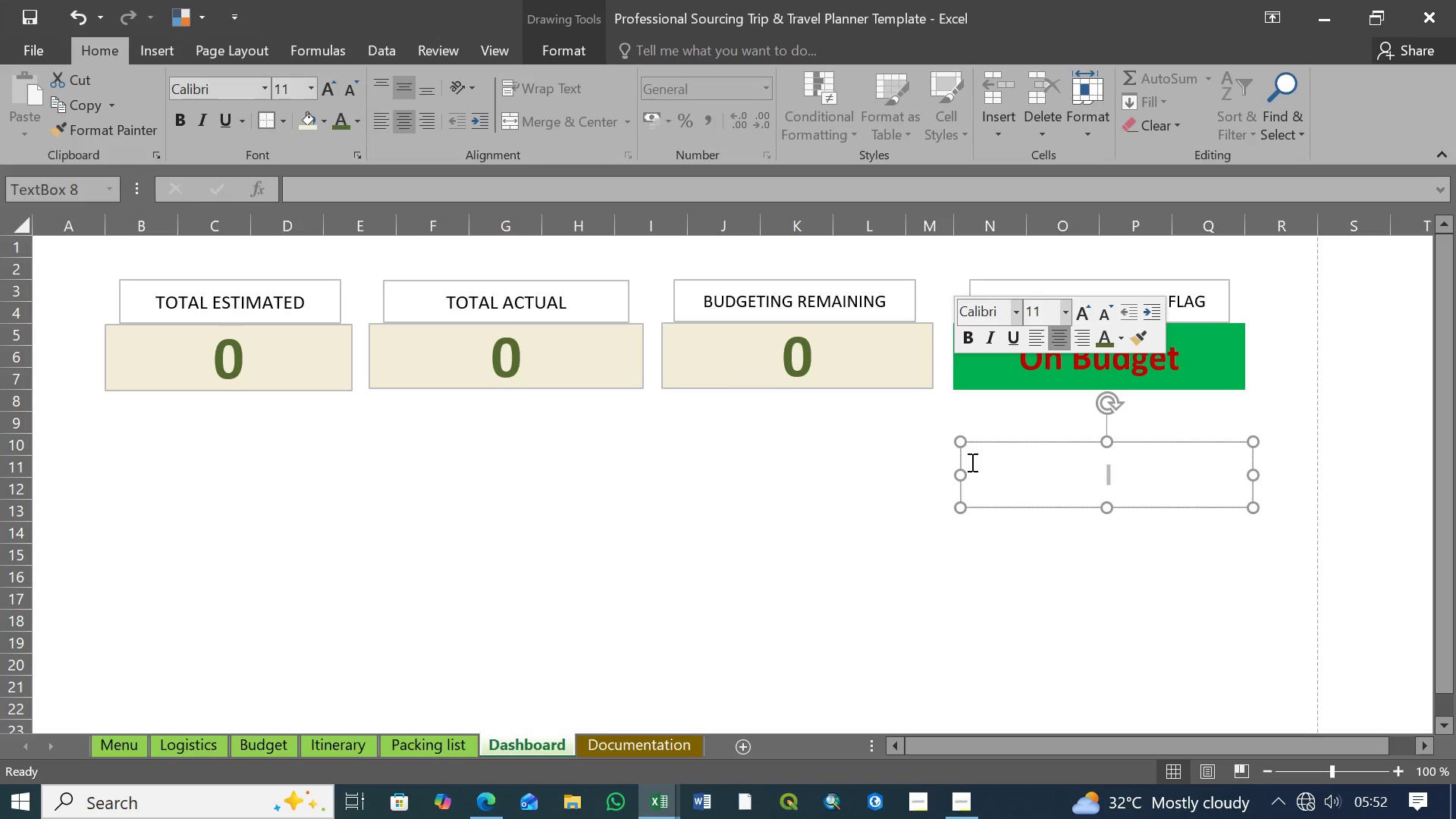 
left_click([1253, 441])
 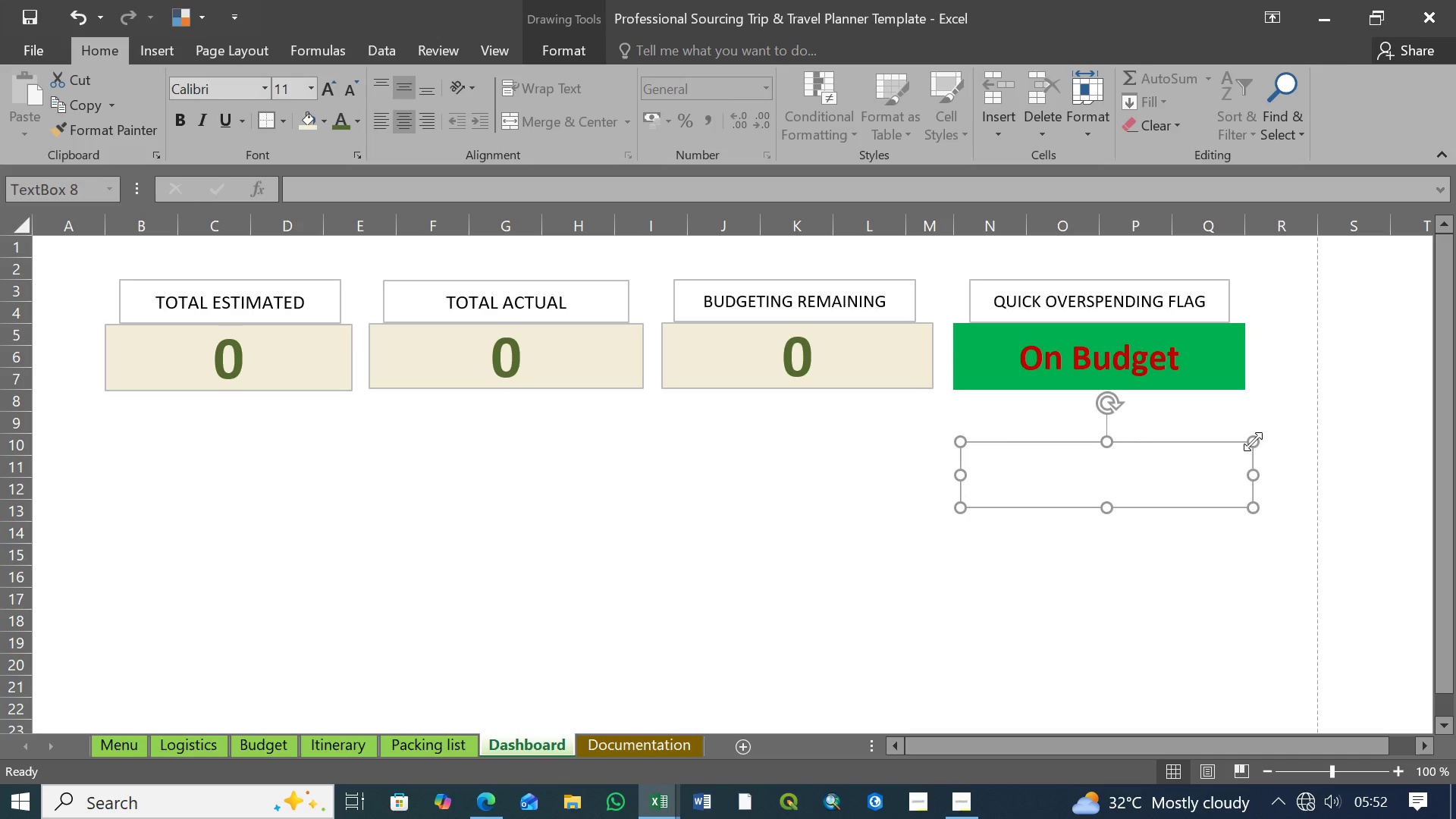 
left_click([1253, 441])
 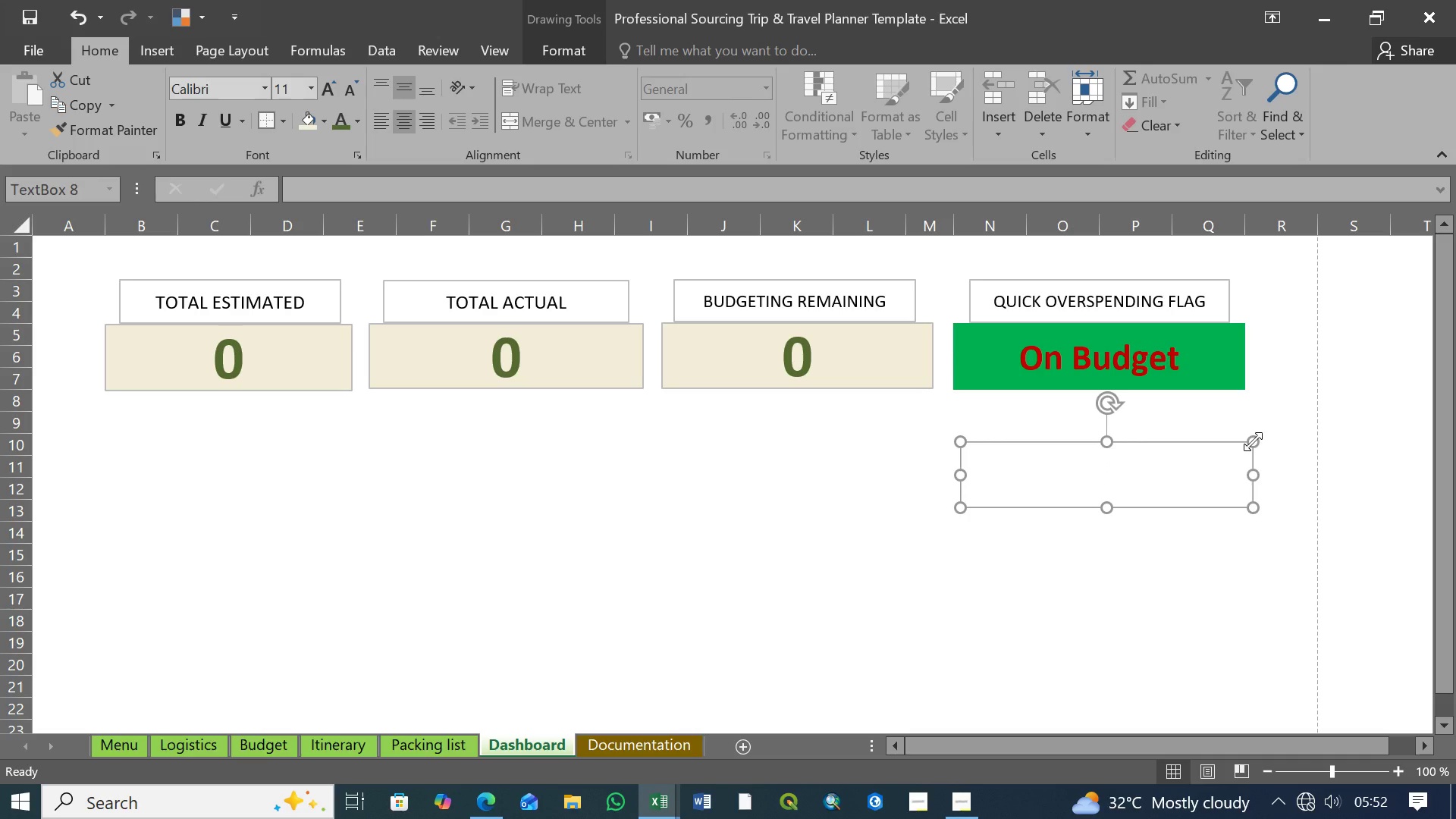 
left_click([1253, 441])
 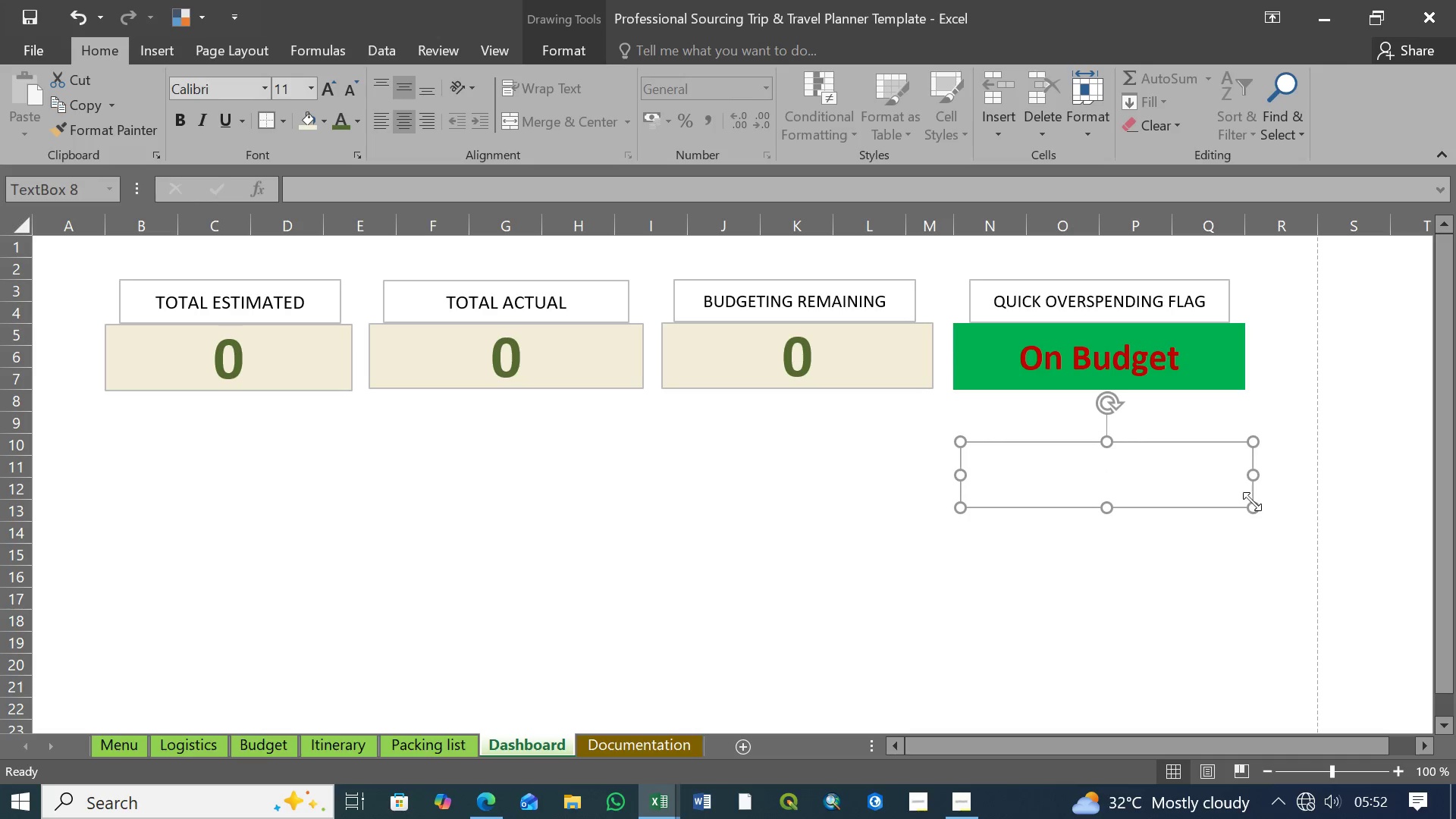 
left_click([1252, 501])
 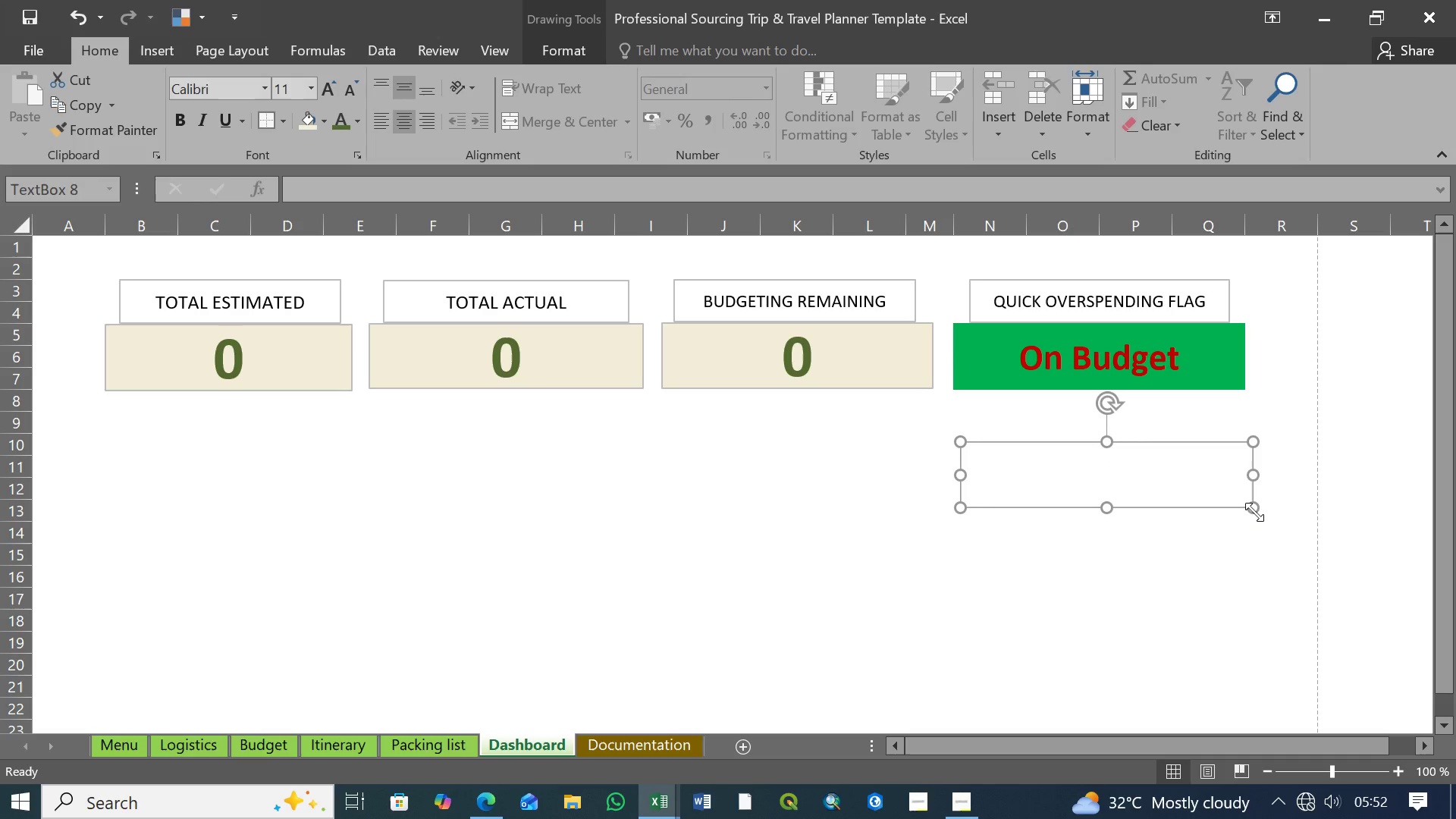 
left_click([1254, 512])
 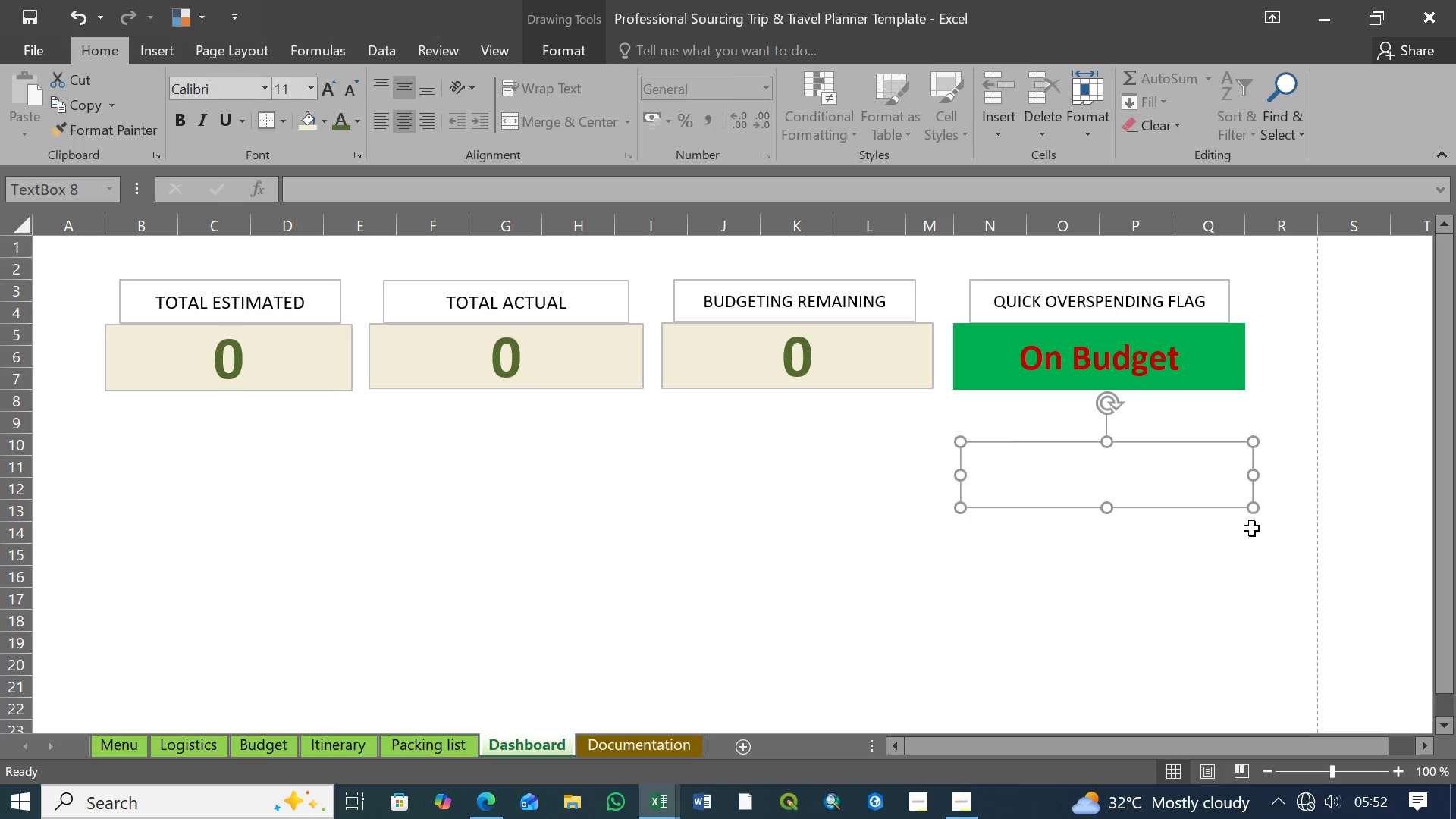 
left_click([1252, 529])
 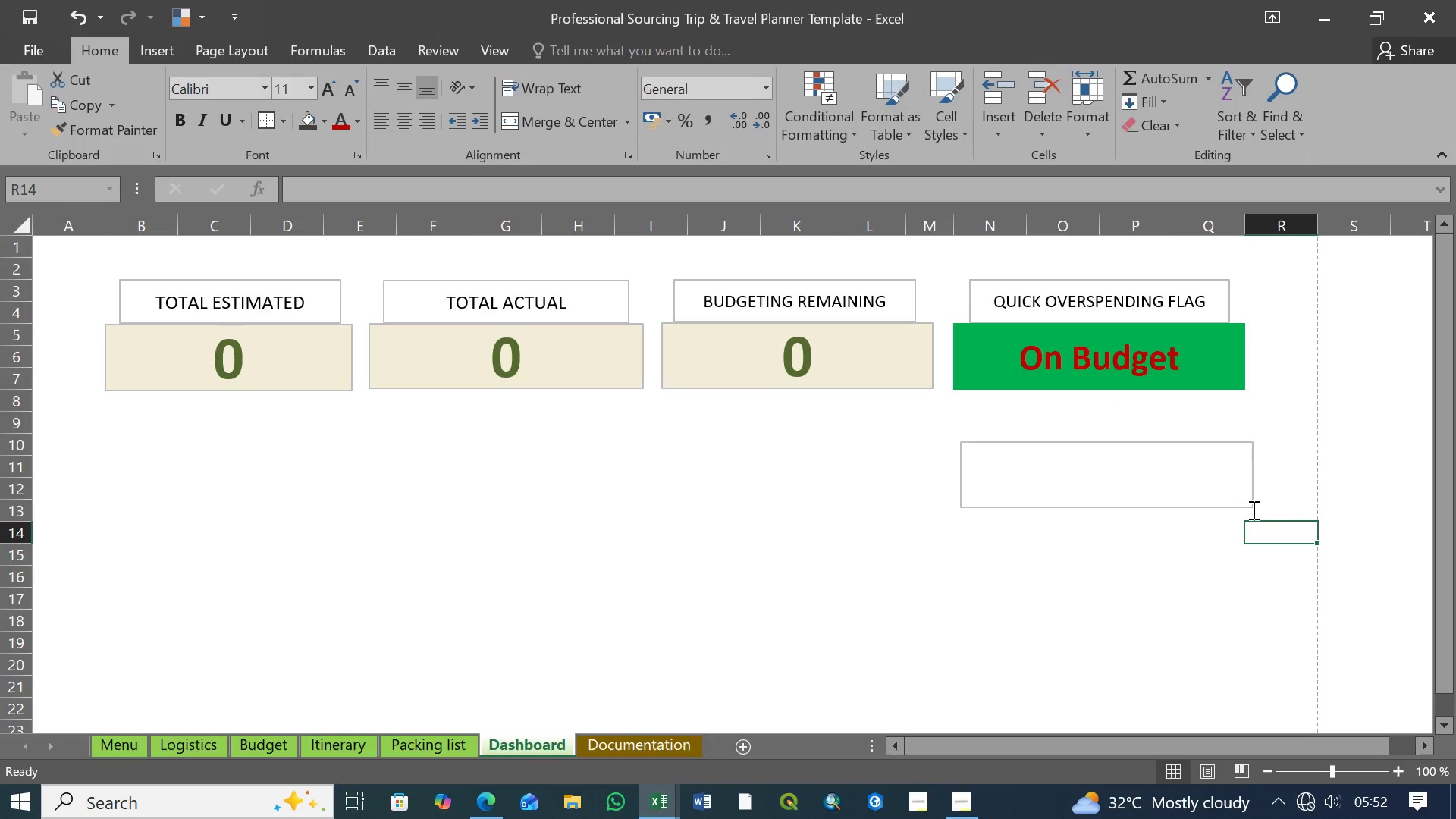 
left_click([1252, 504])
 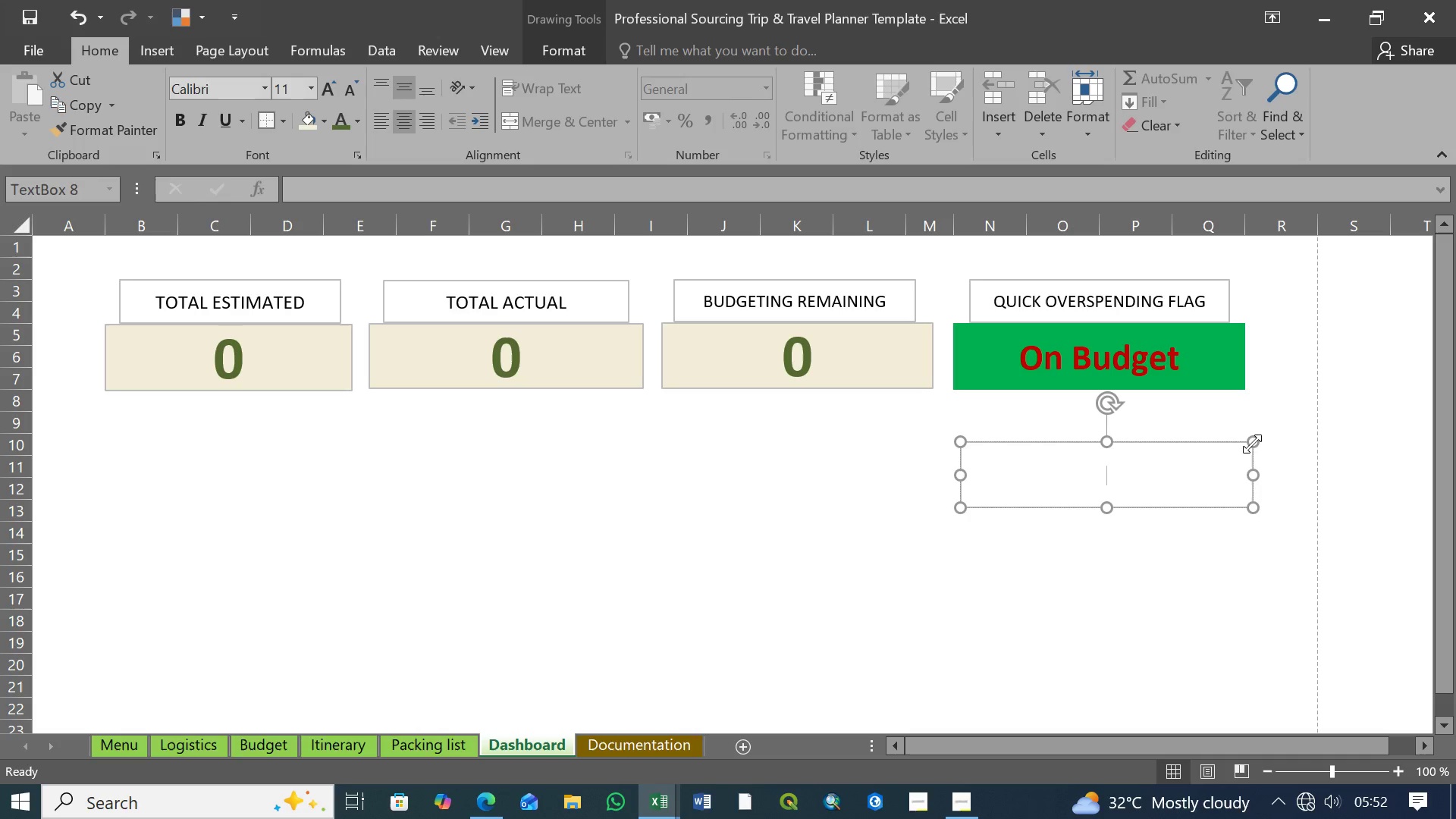 
right_click([1252, 444])
 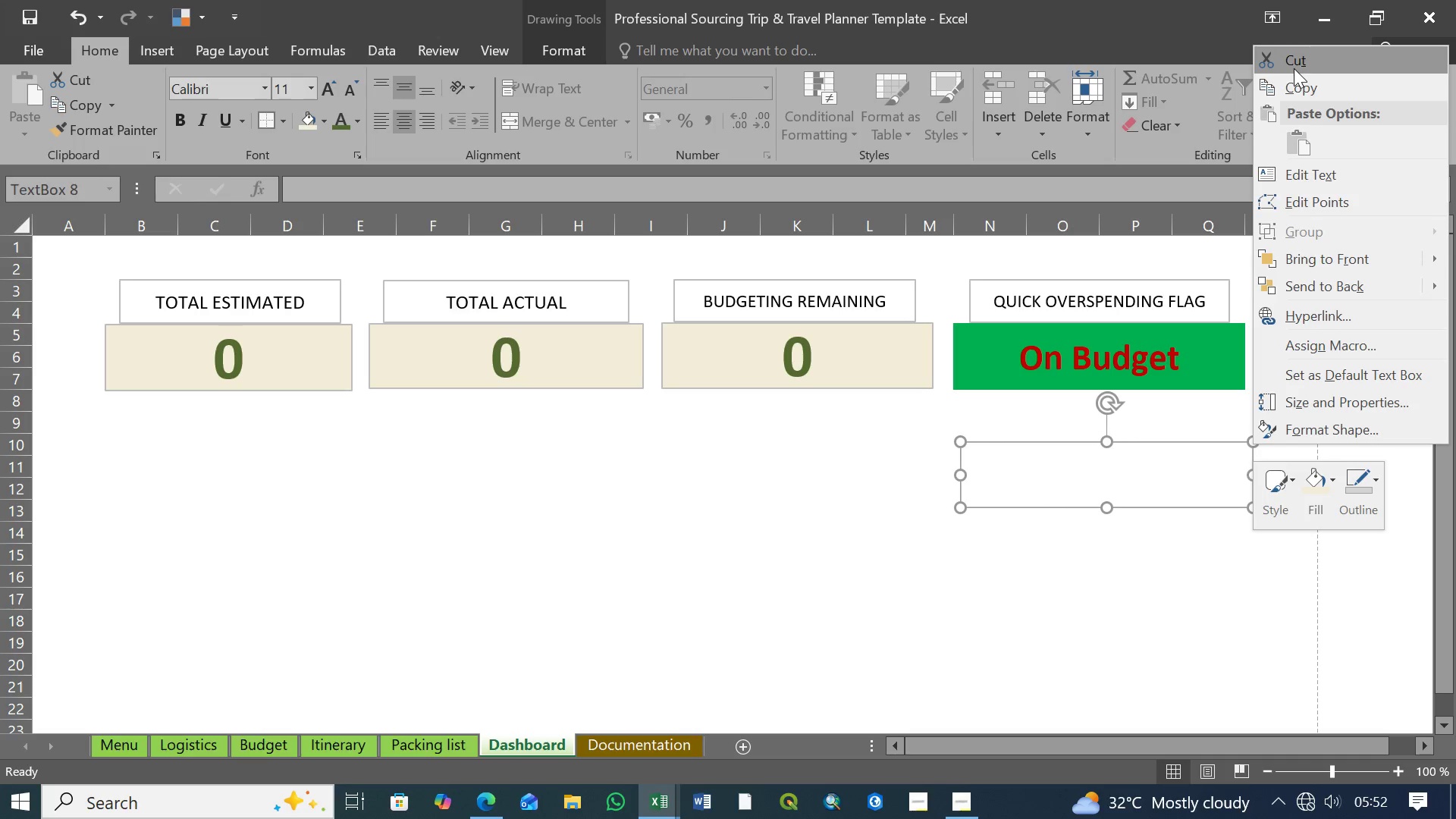 
left_click([1298, 62])
 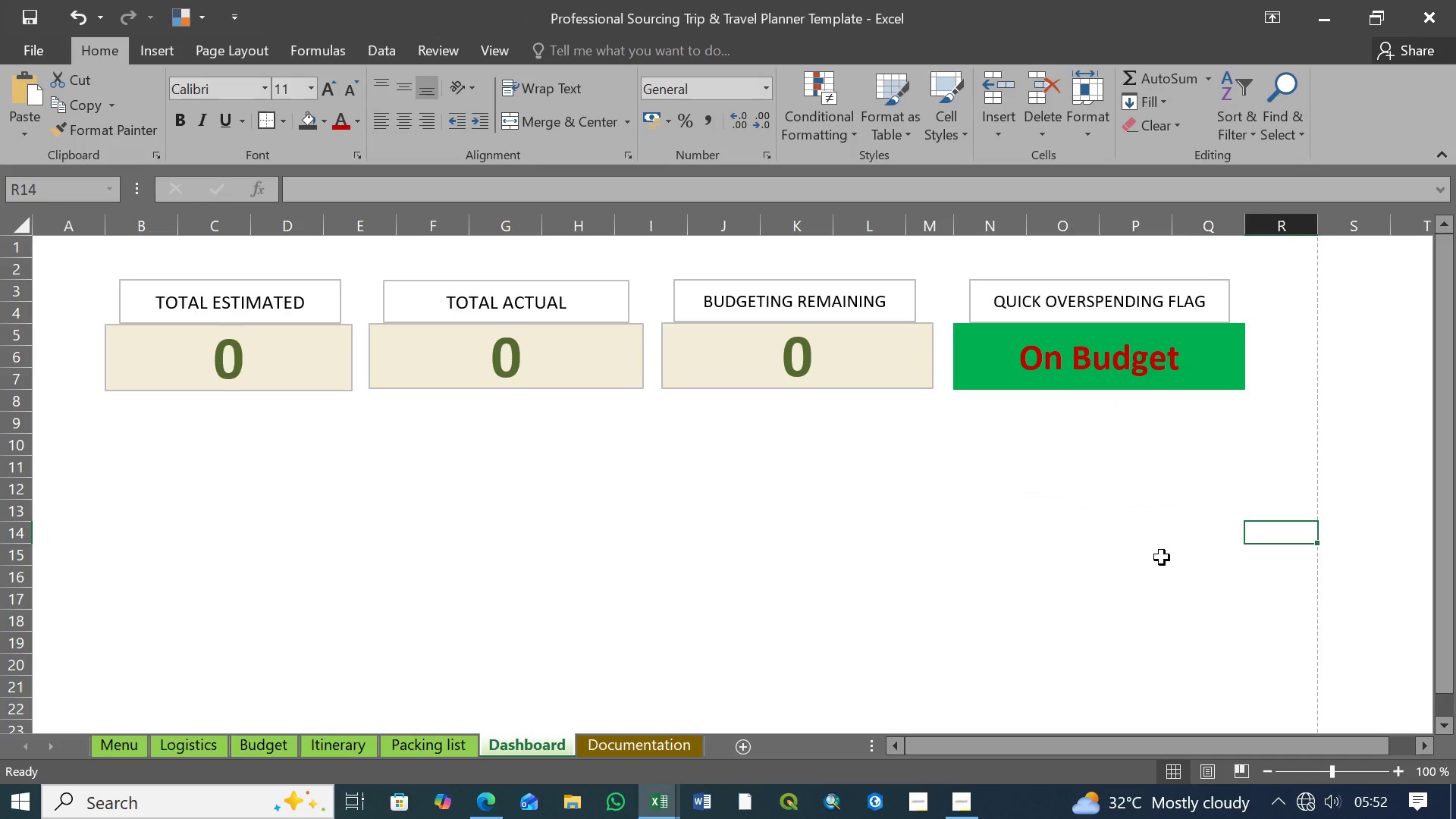 
left_click([1153, 560])
 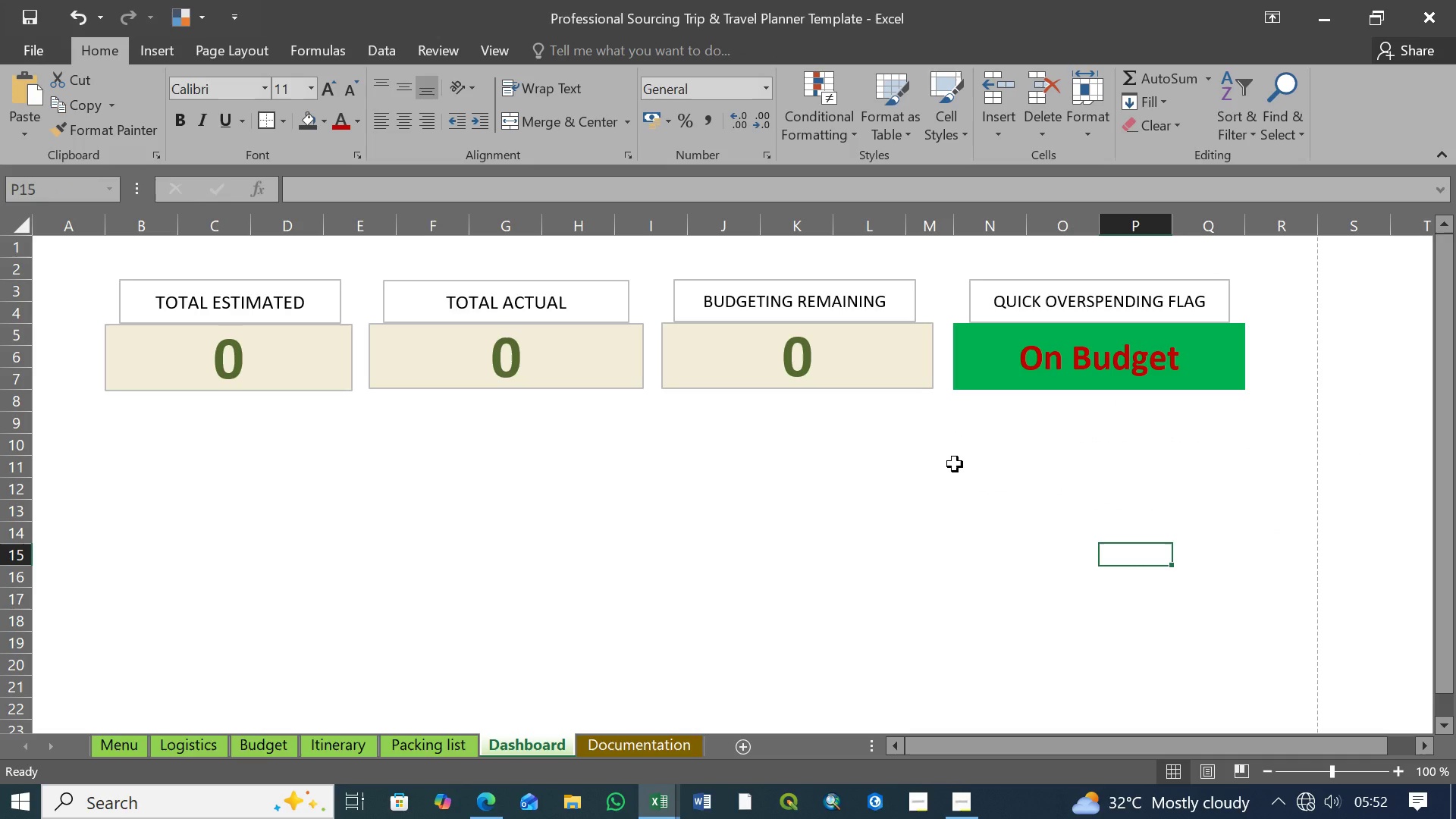 
left_click([971, 352])
 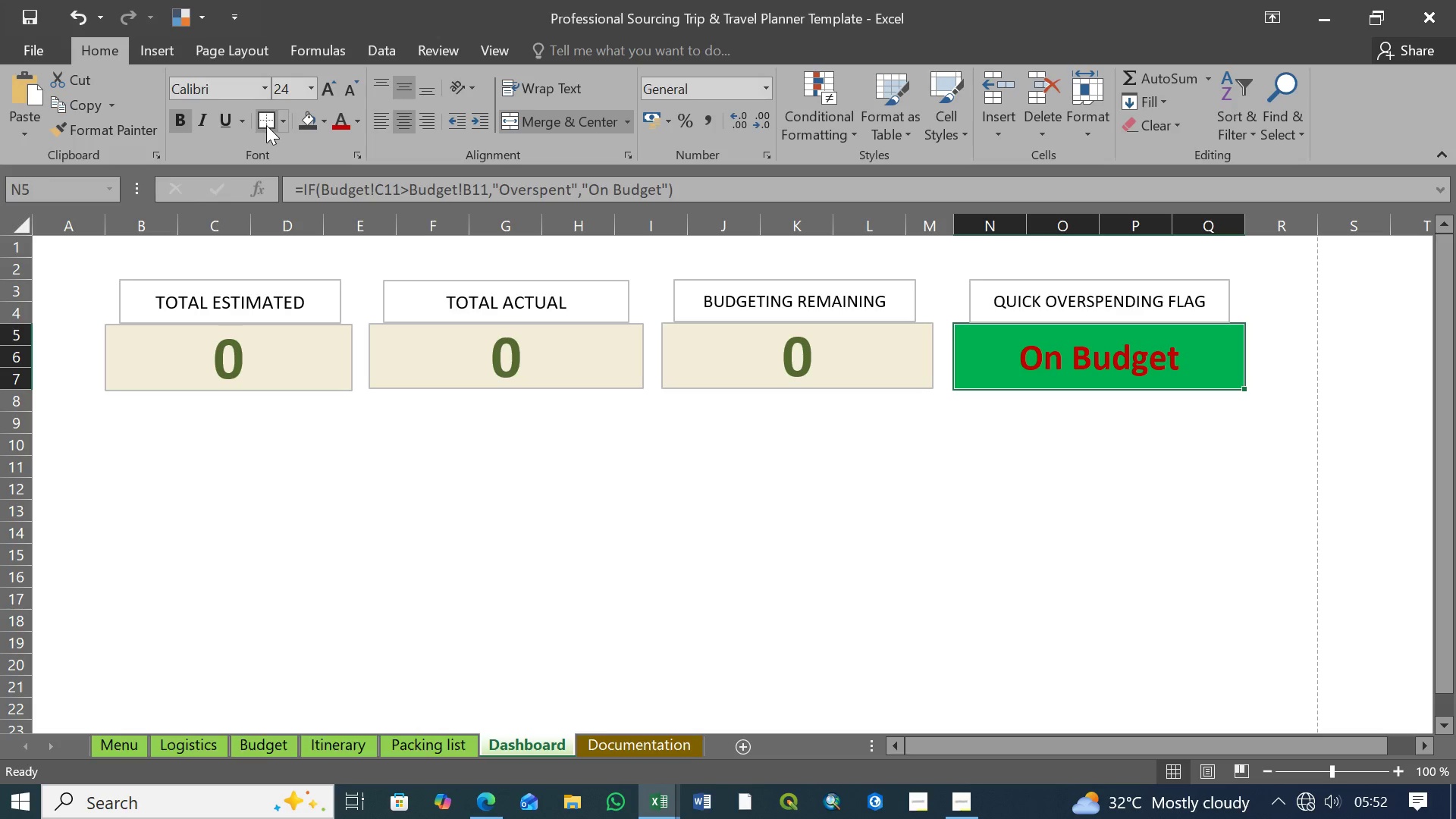 
wait(6.48)
 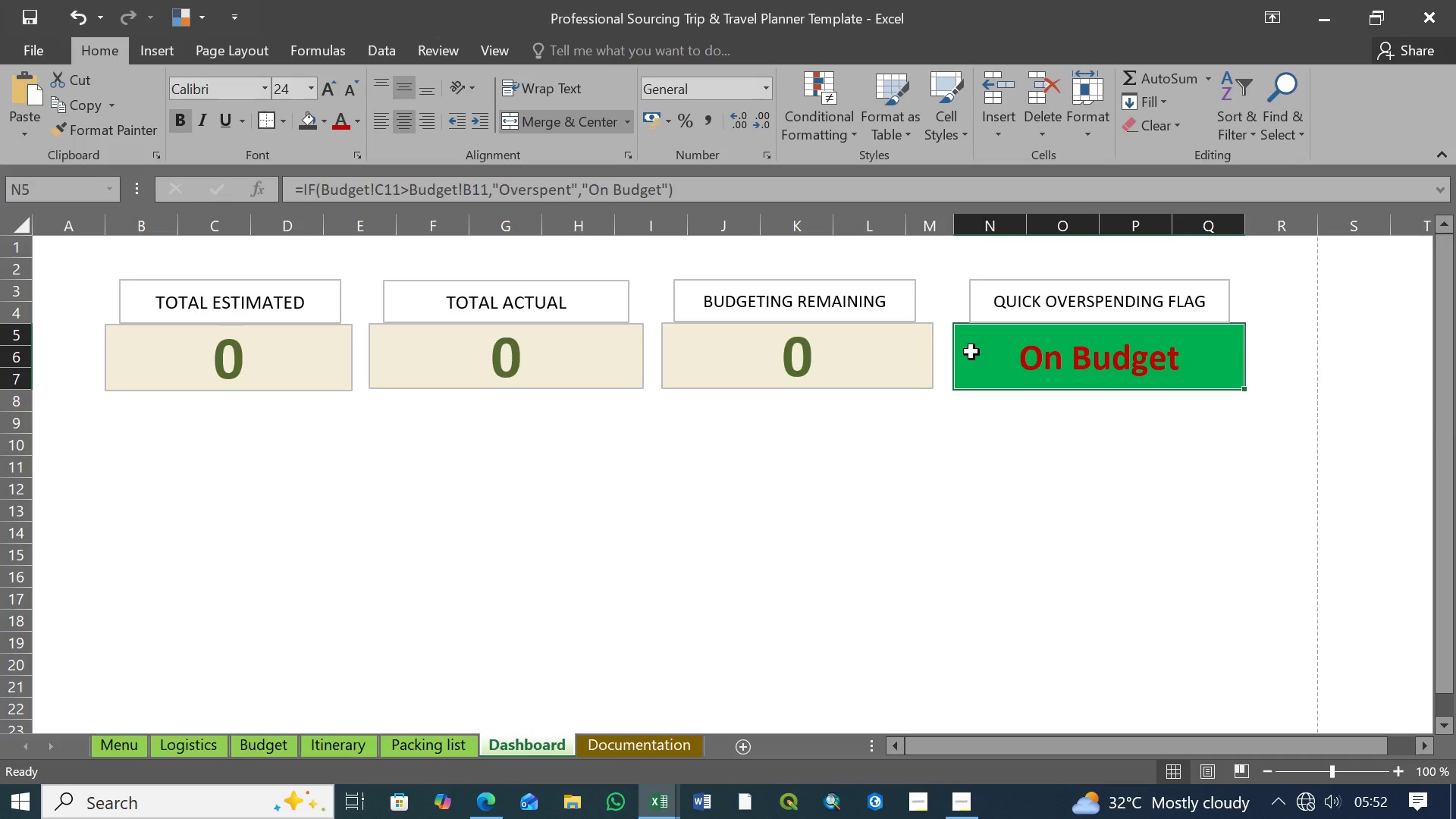 
left_click([283, 124])
 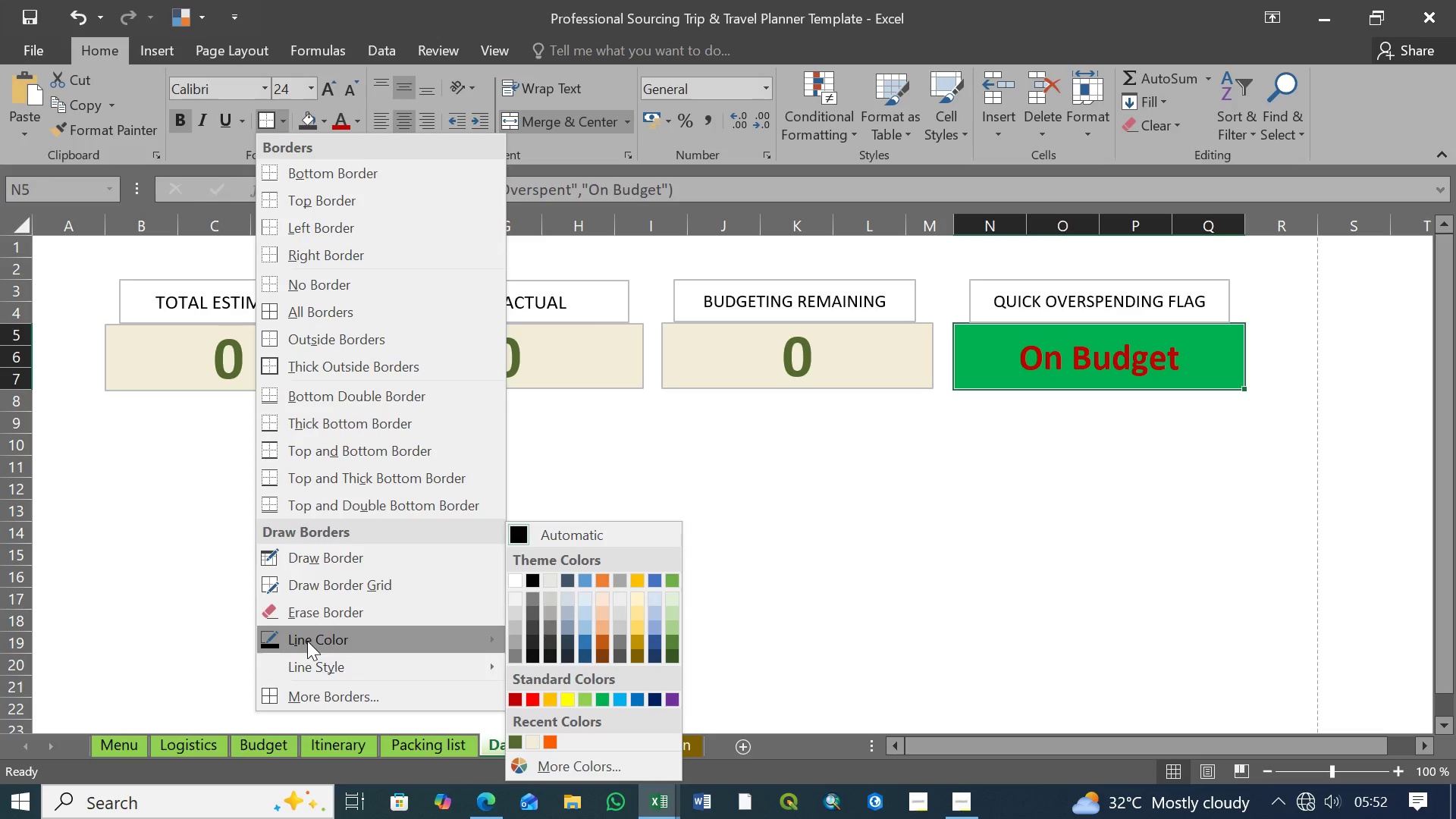 
wait(9.5)
 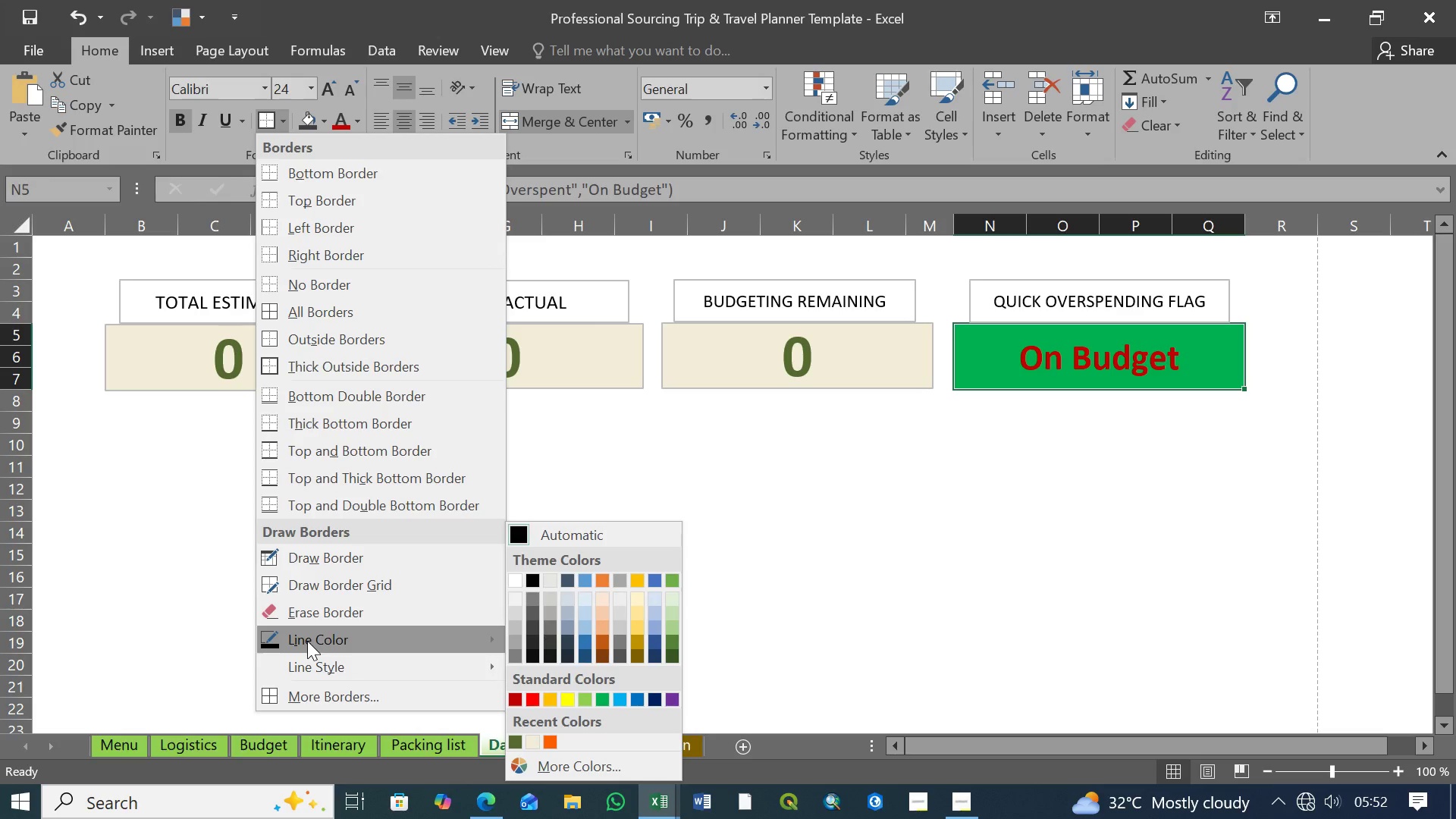 
left_click([514, 644])
 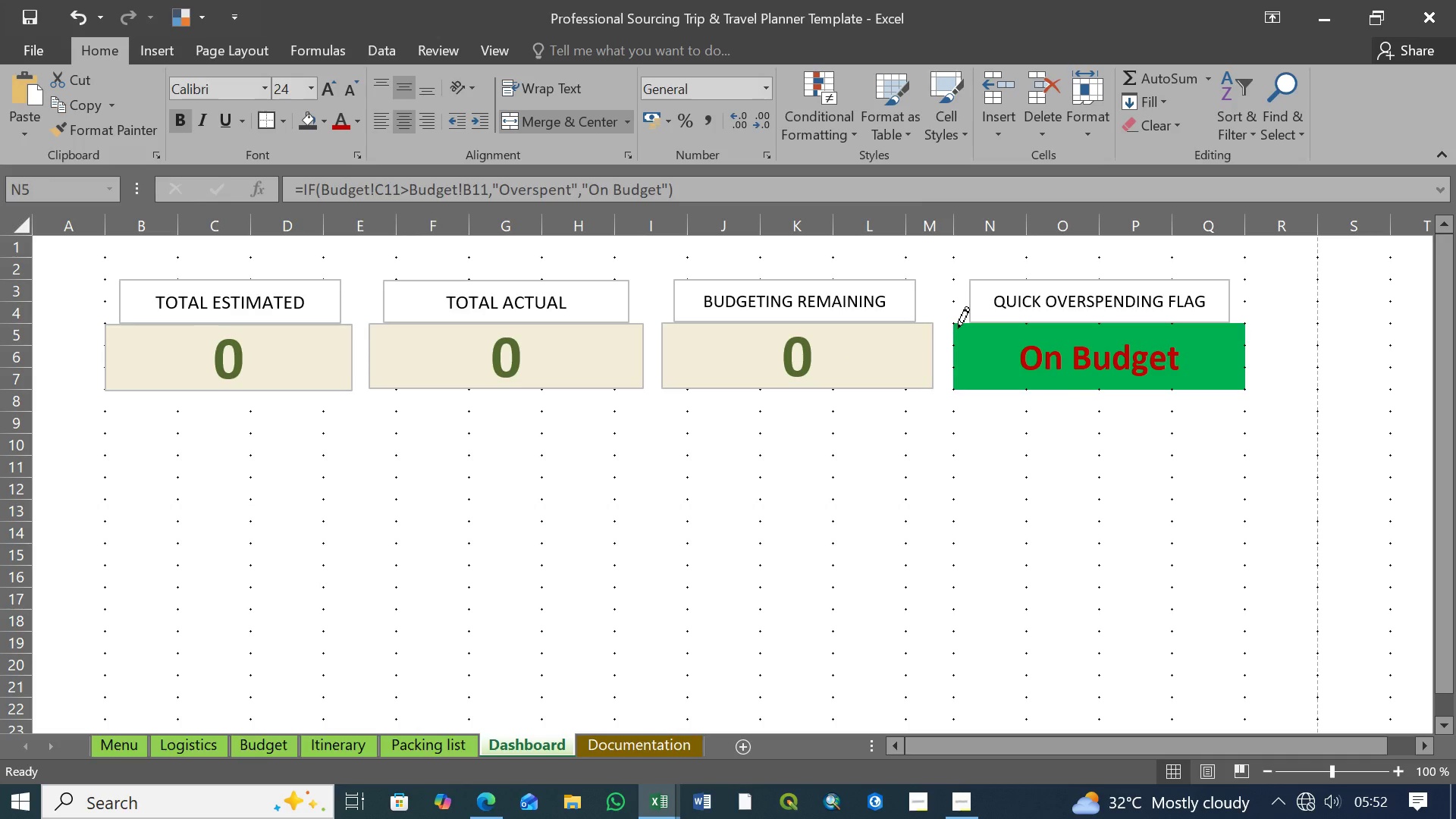 
wait(5.91)
 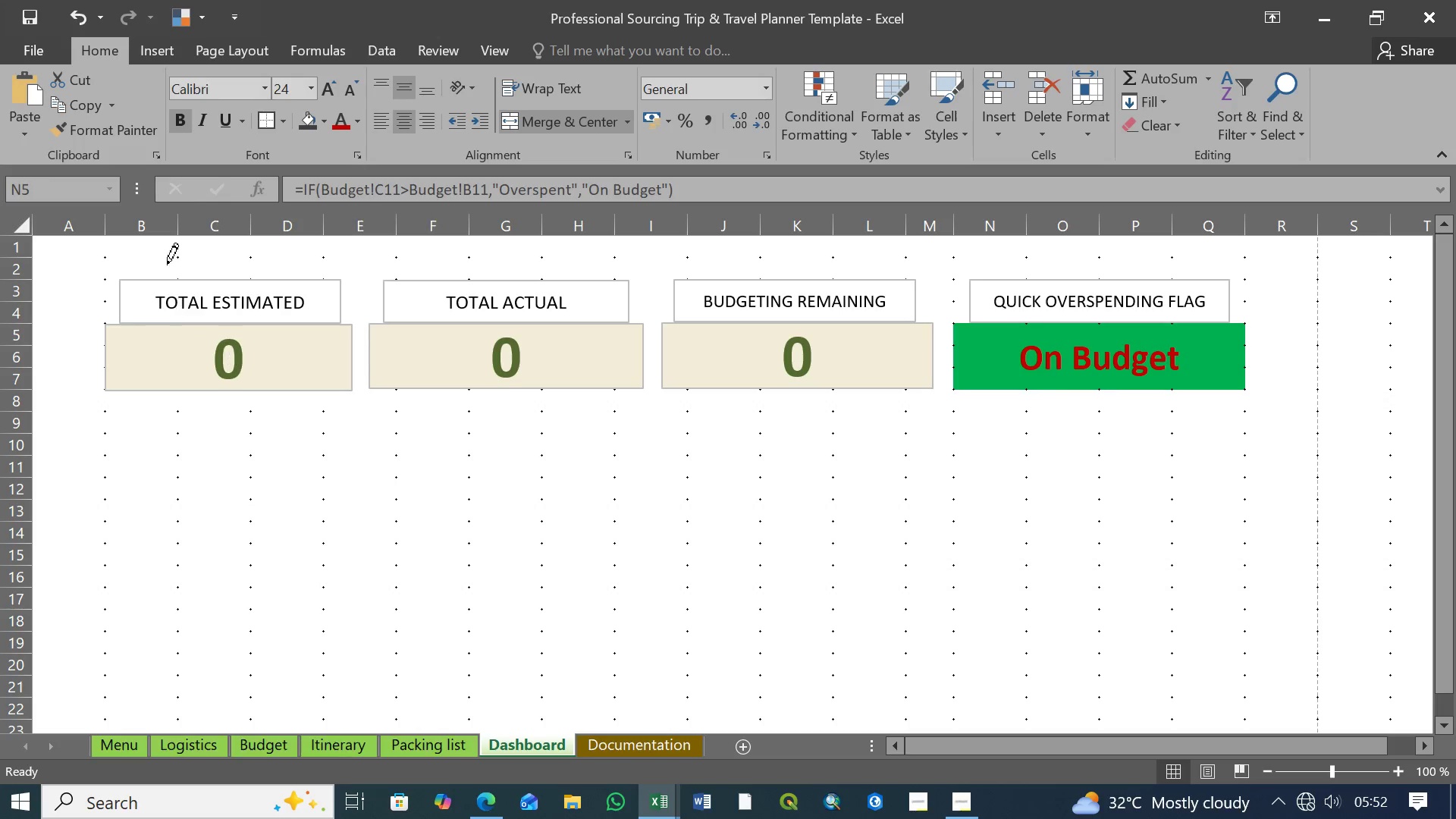 
left_click([961, 323])
 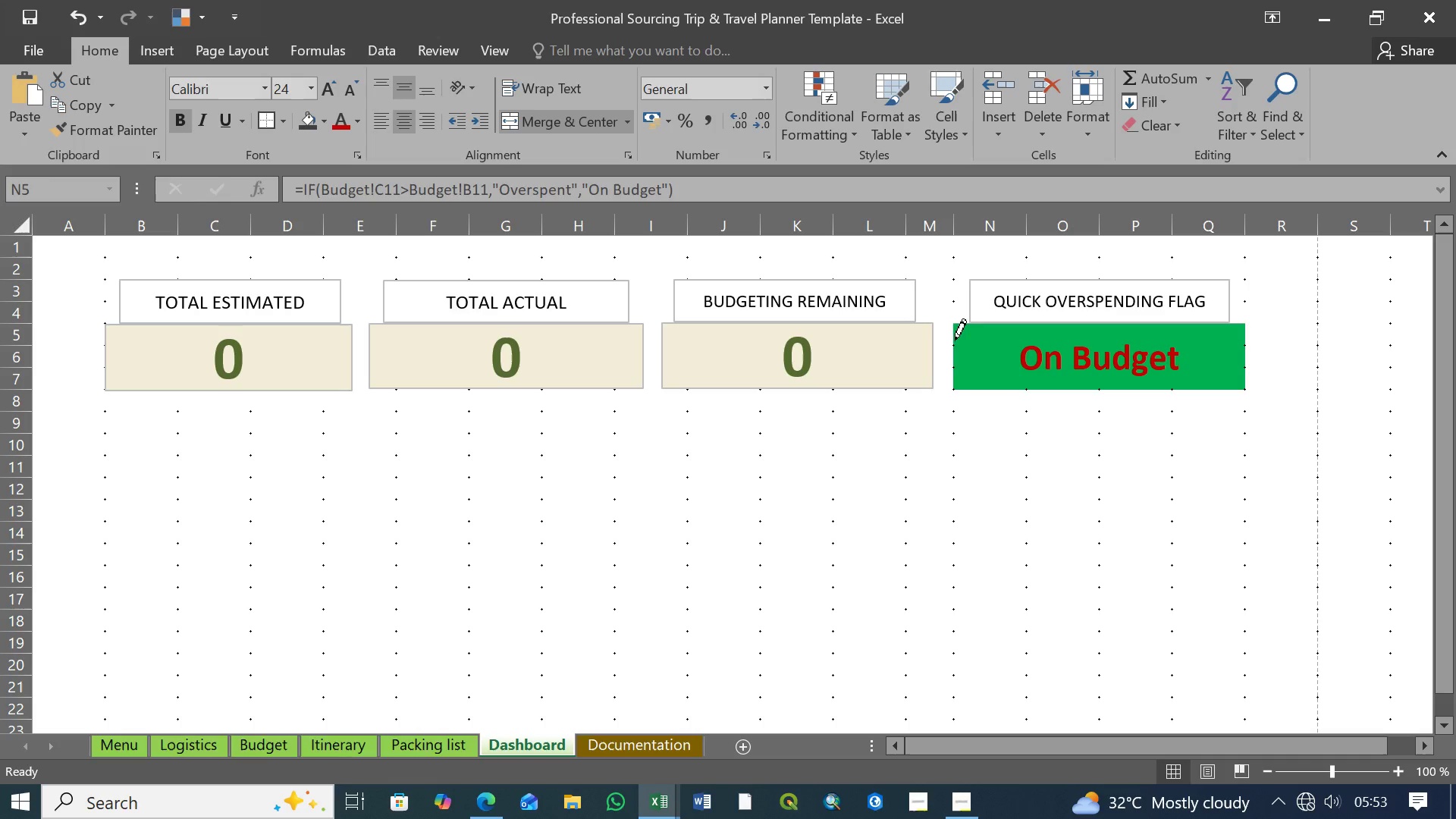 
left_click([954, 340])
 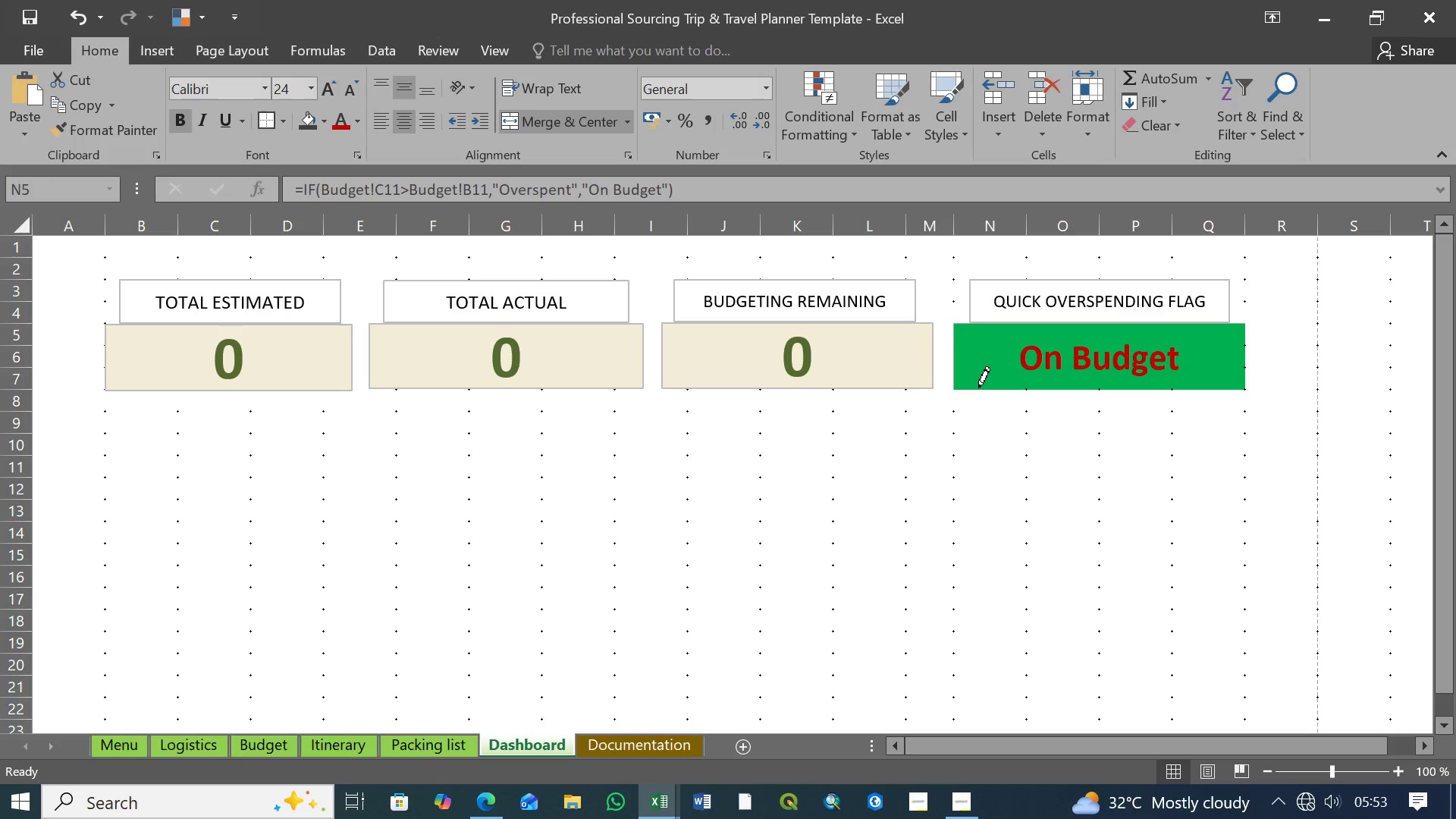 
left_click([979, 389])
 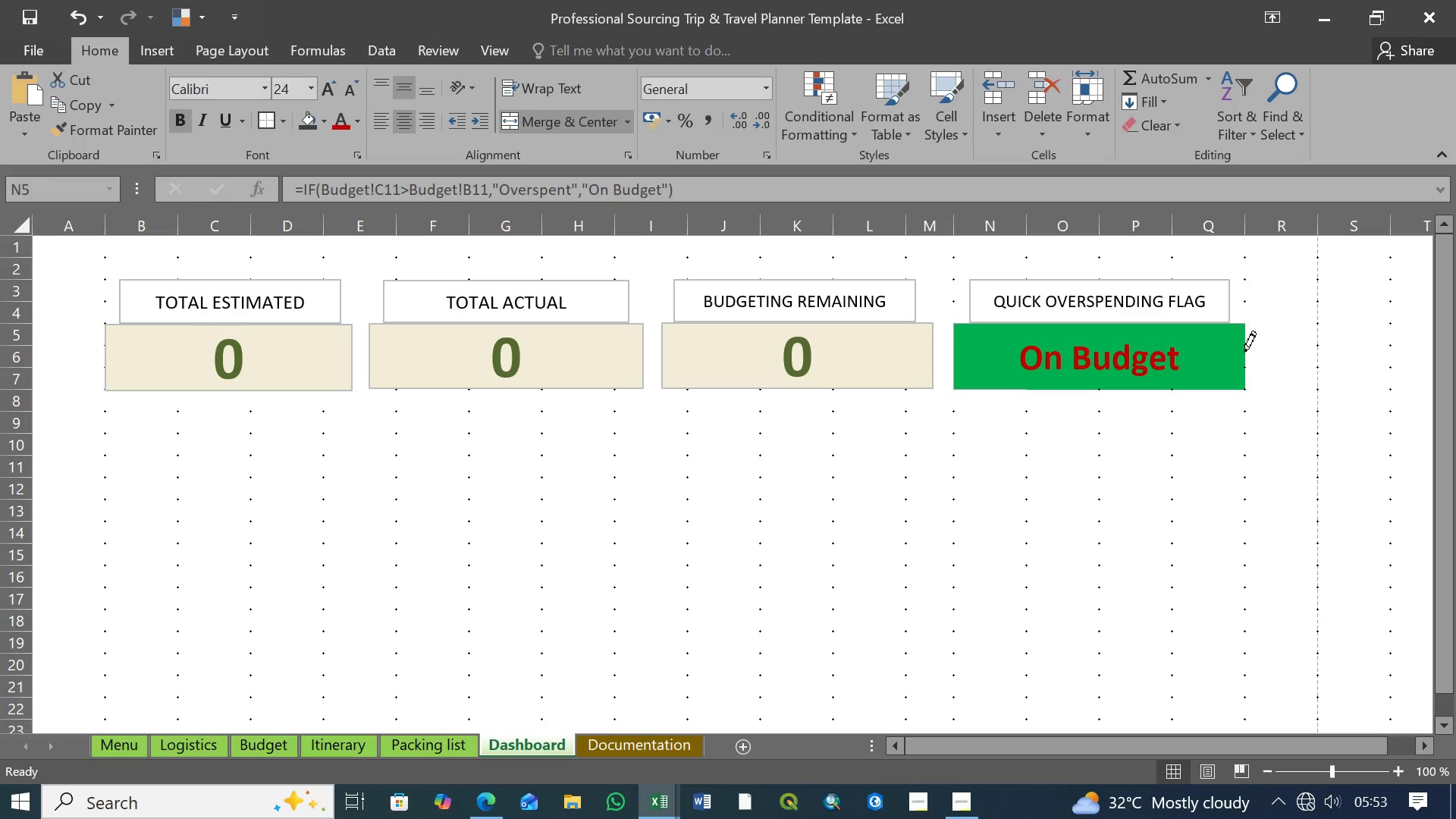 
left_click([1245, 353])
 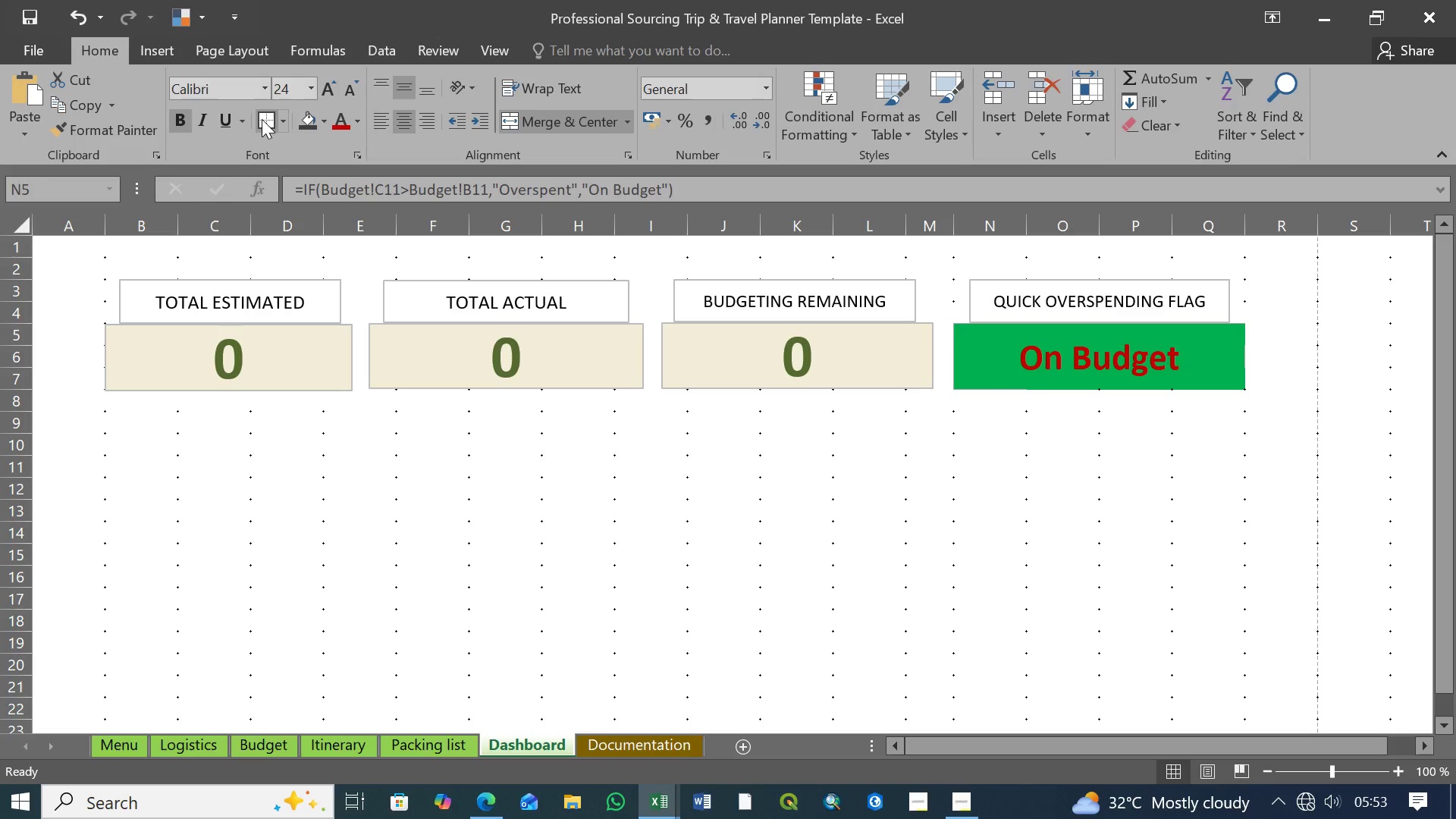 
left_click([283, 124])
 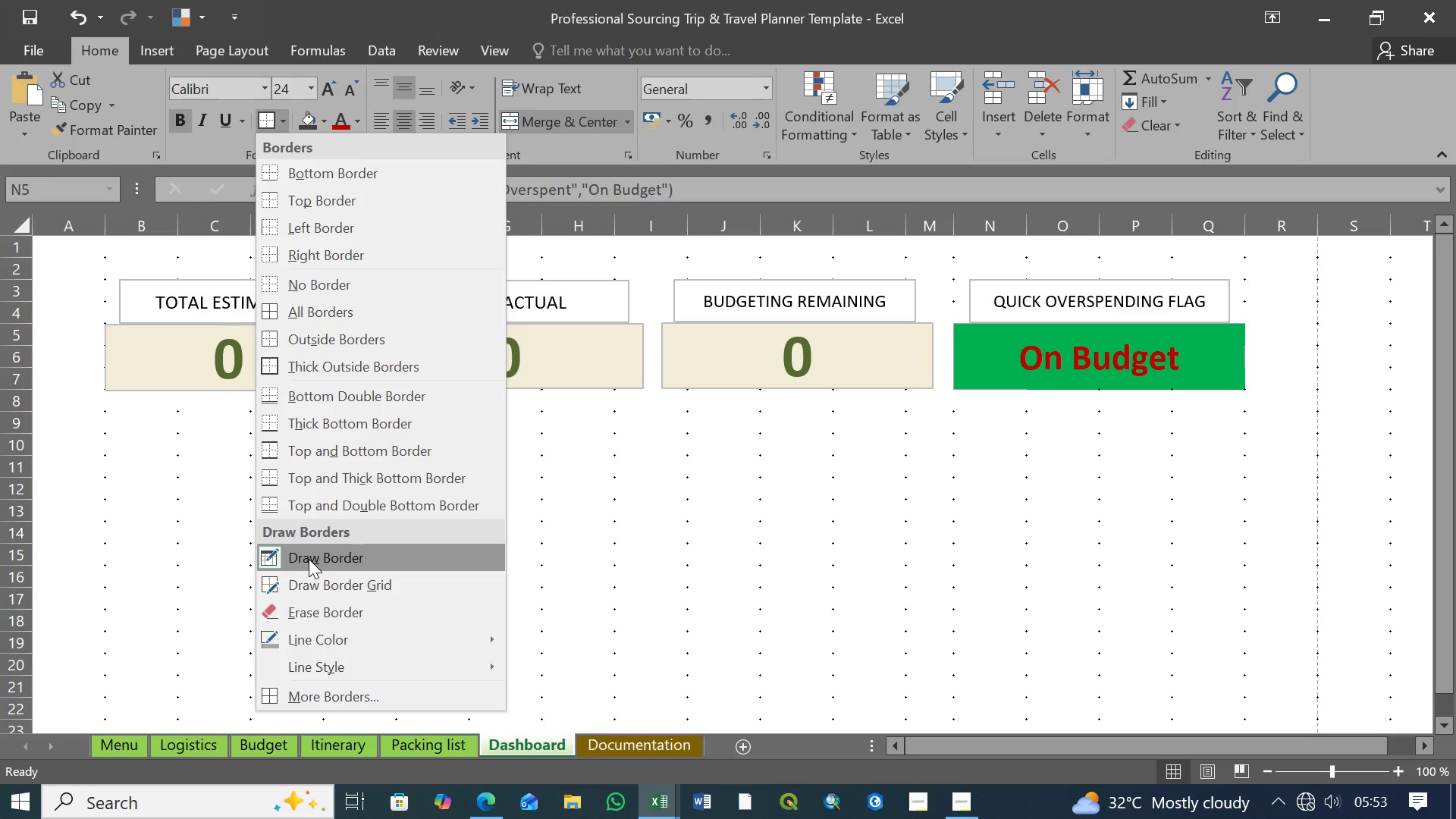 
left_click([309, 559])
 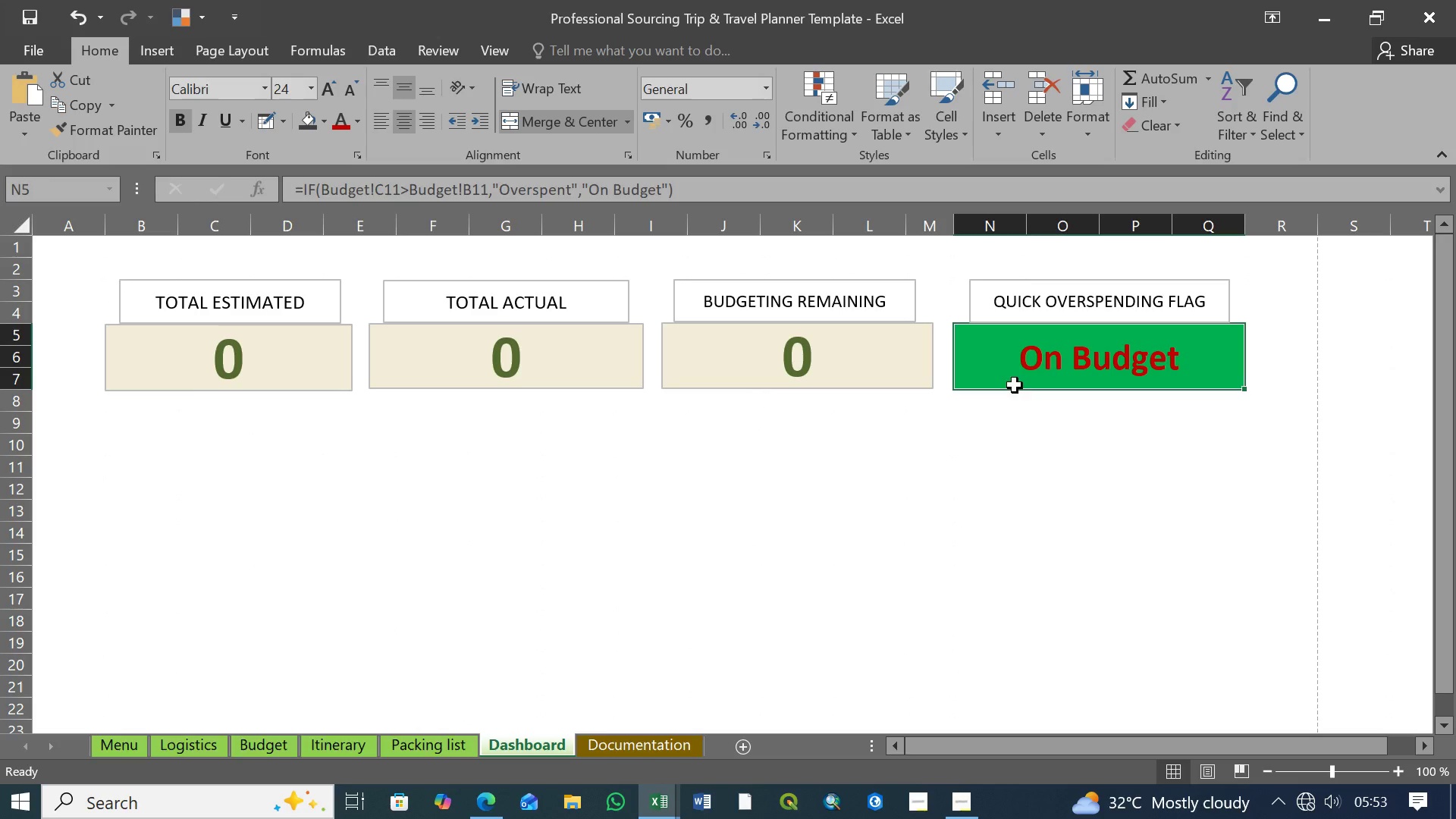 
left_click([1019, 439])
 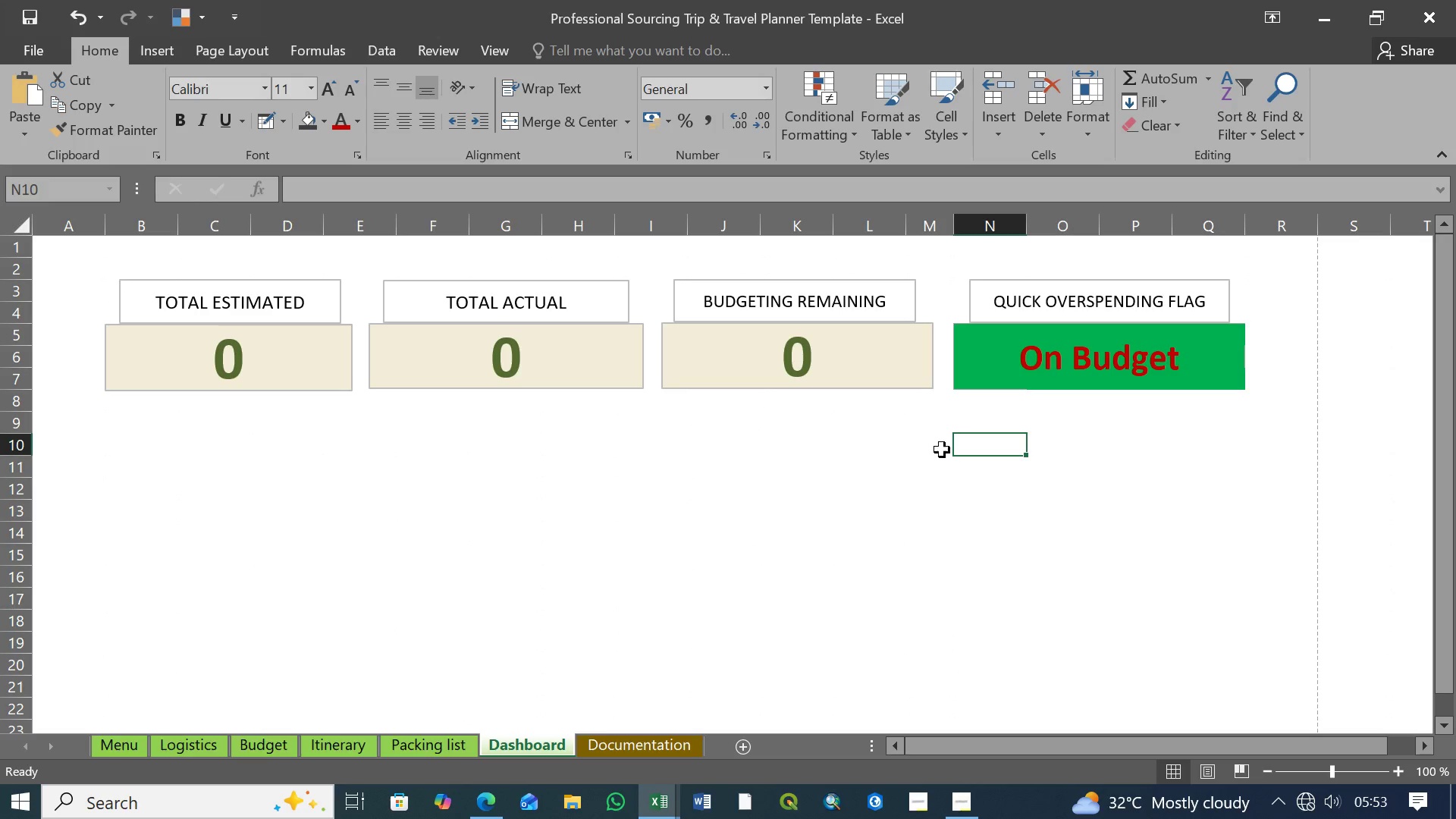 
left_click([834, 646])
 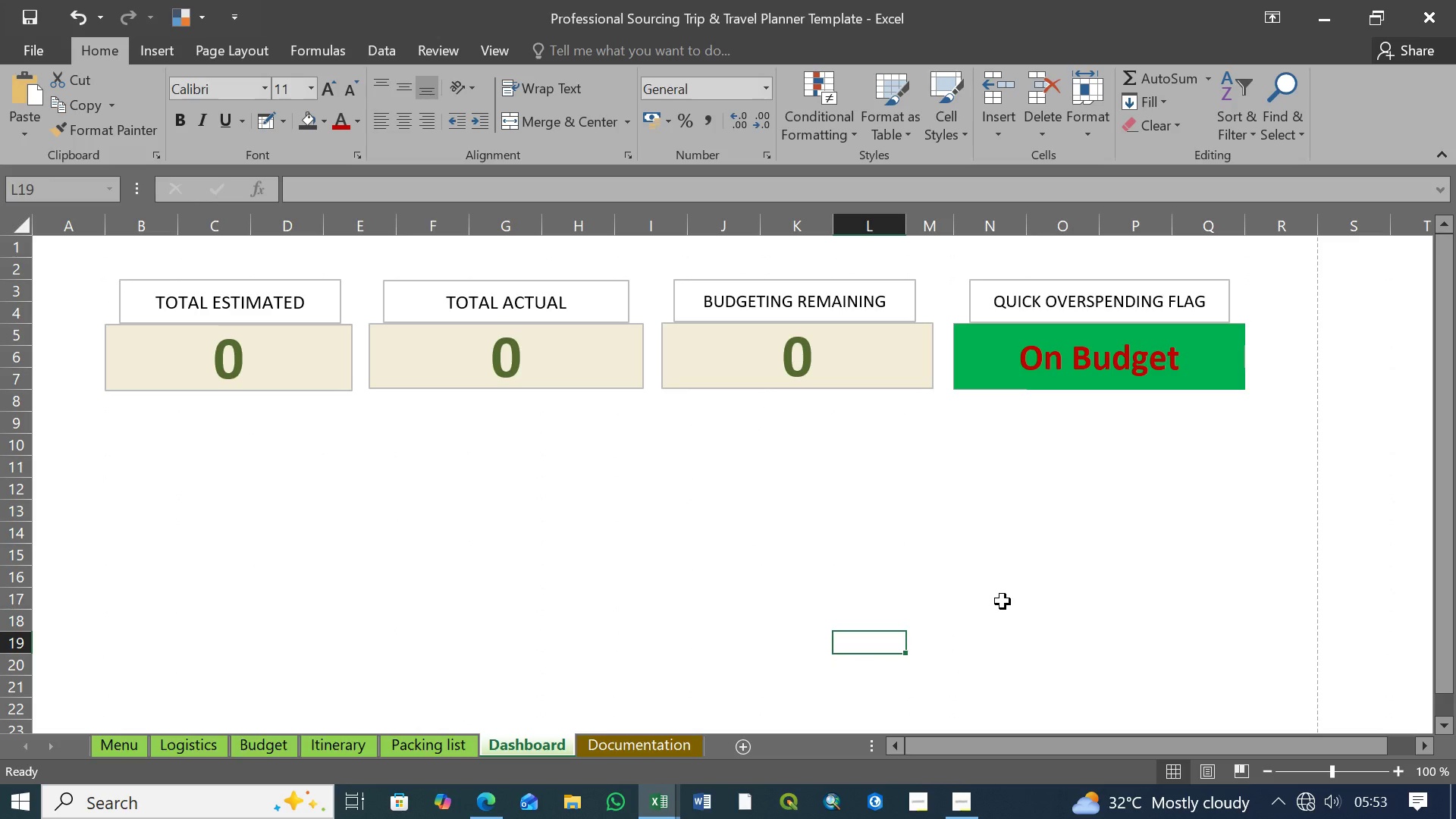 